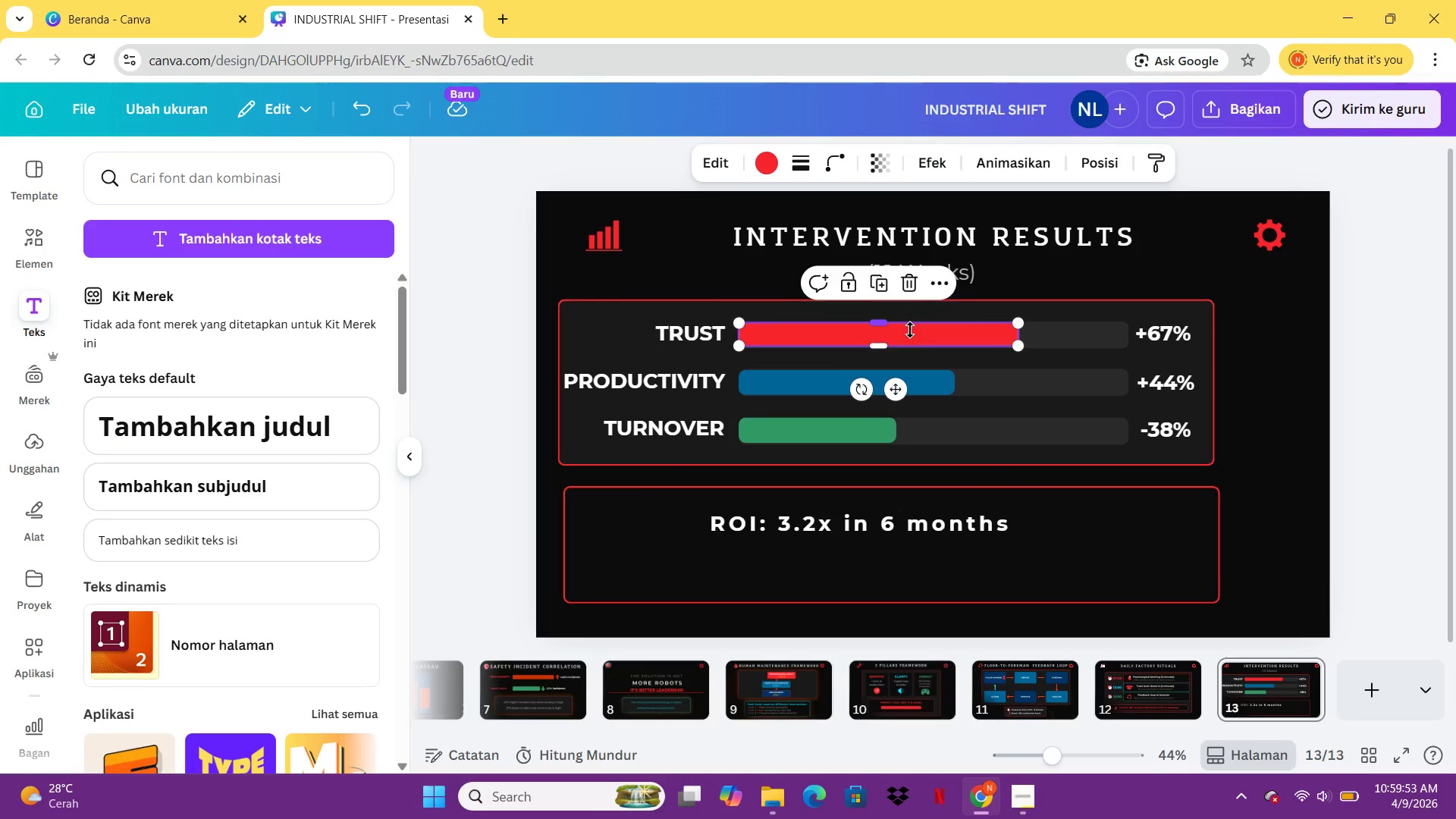 
key(Control+V)
 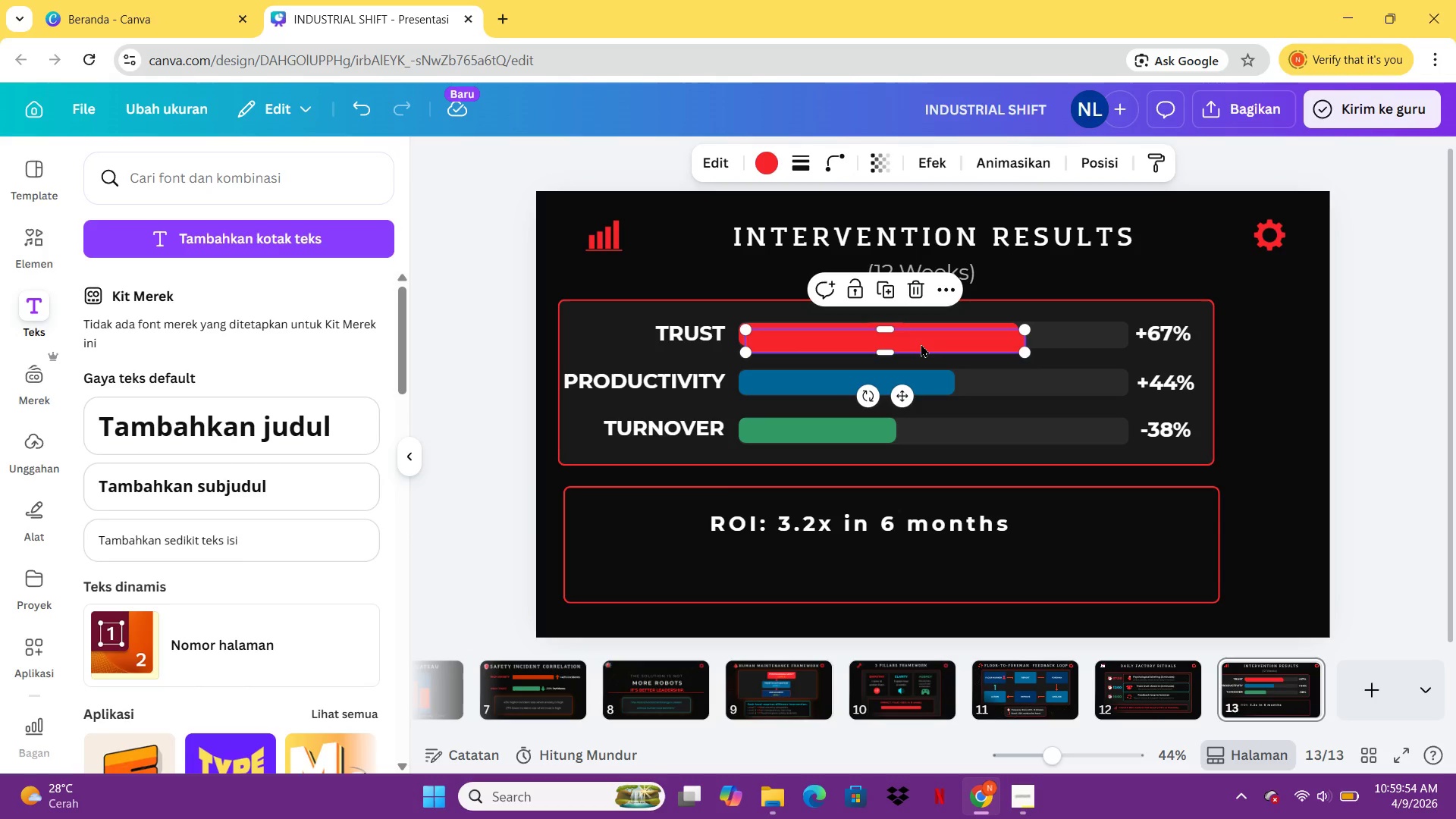 
left_click_drag(start_coordinate=[921, 342], to_coordinate=[890, 560])
 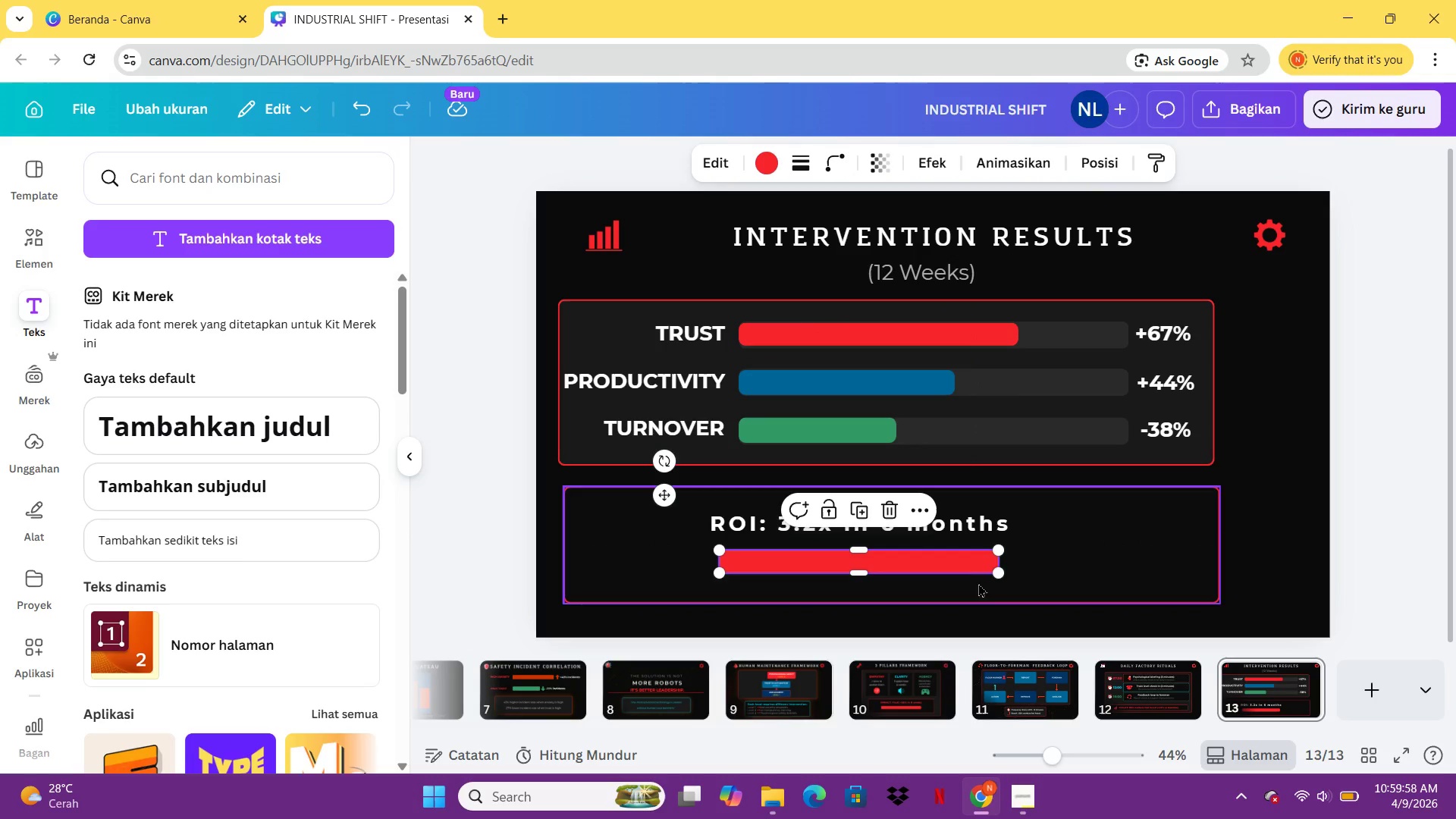 
left_click_drag(start_coordinate=[999, 576], to_coordinate=[1012, 576])
 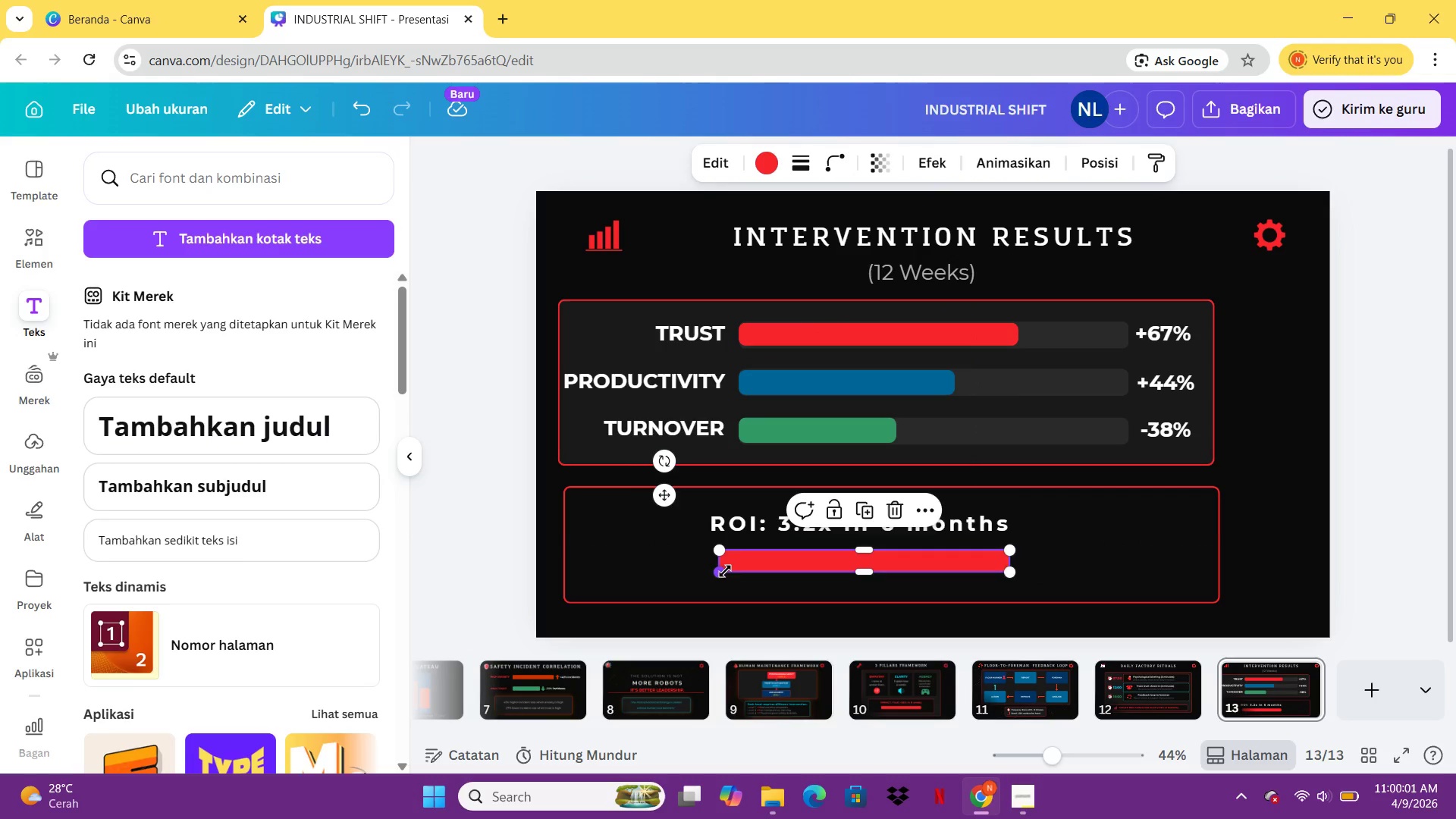 
left_click_drag(start_coordinate=[717, 570], to_coordinate=[709, 571])
 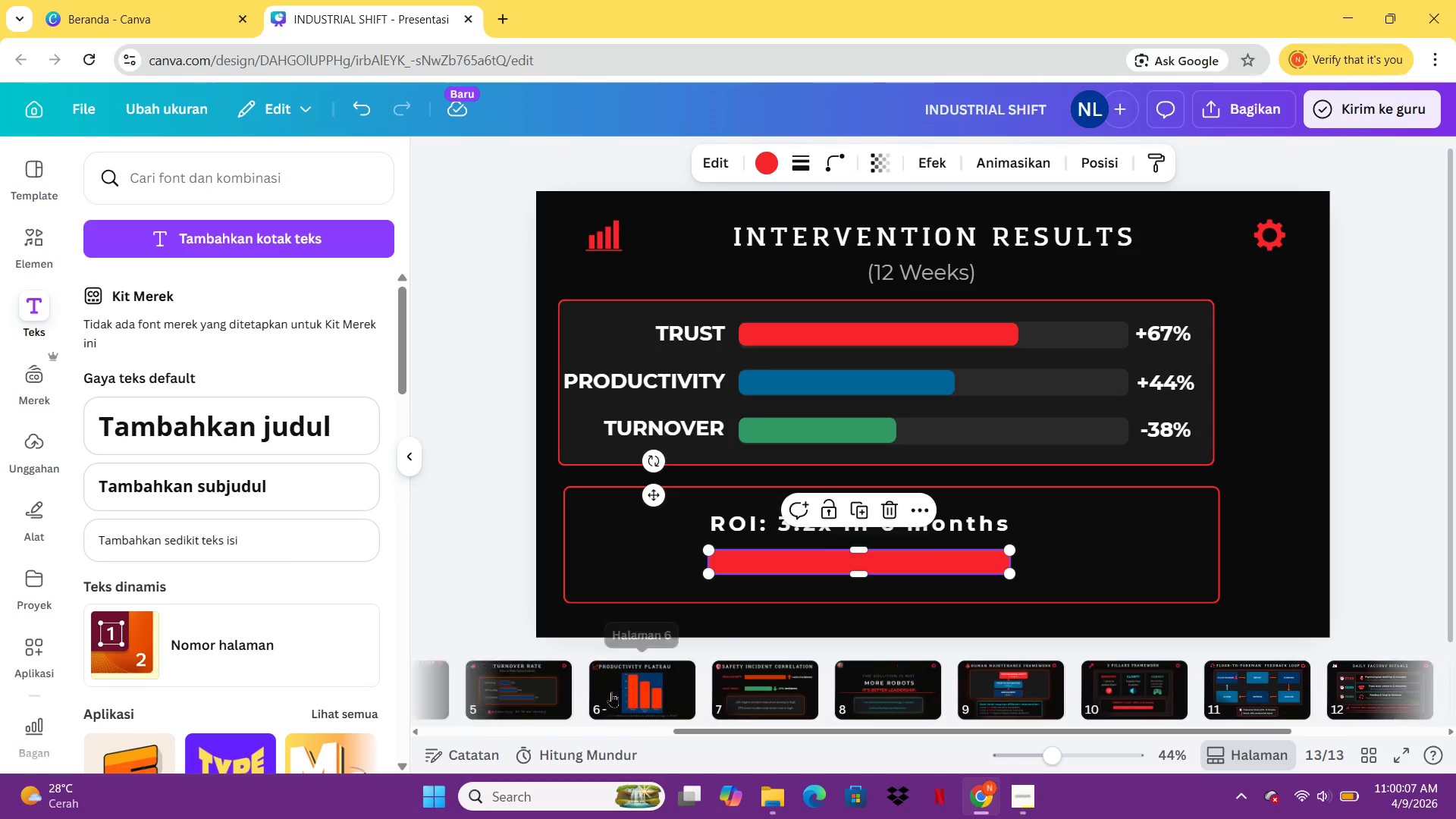 
wait(5.91)
 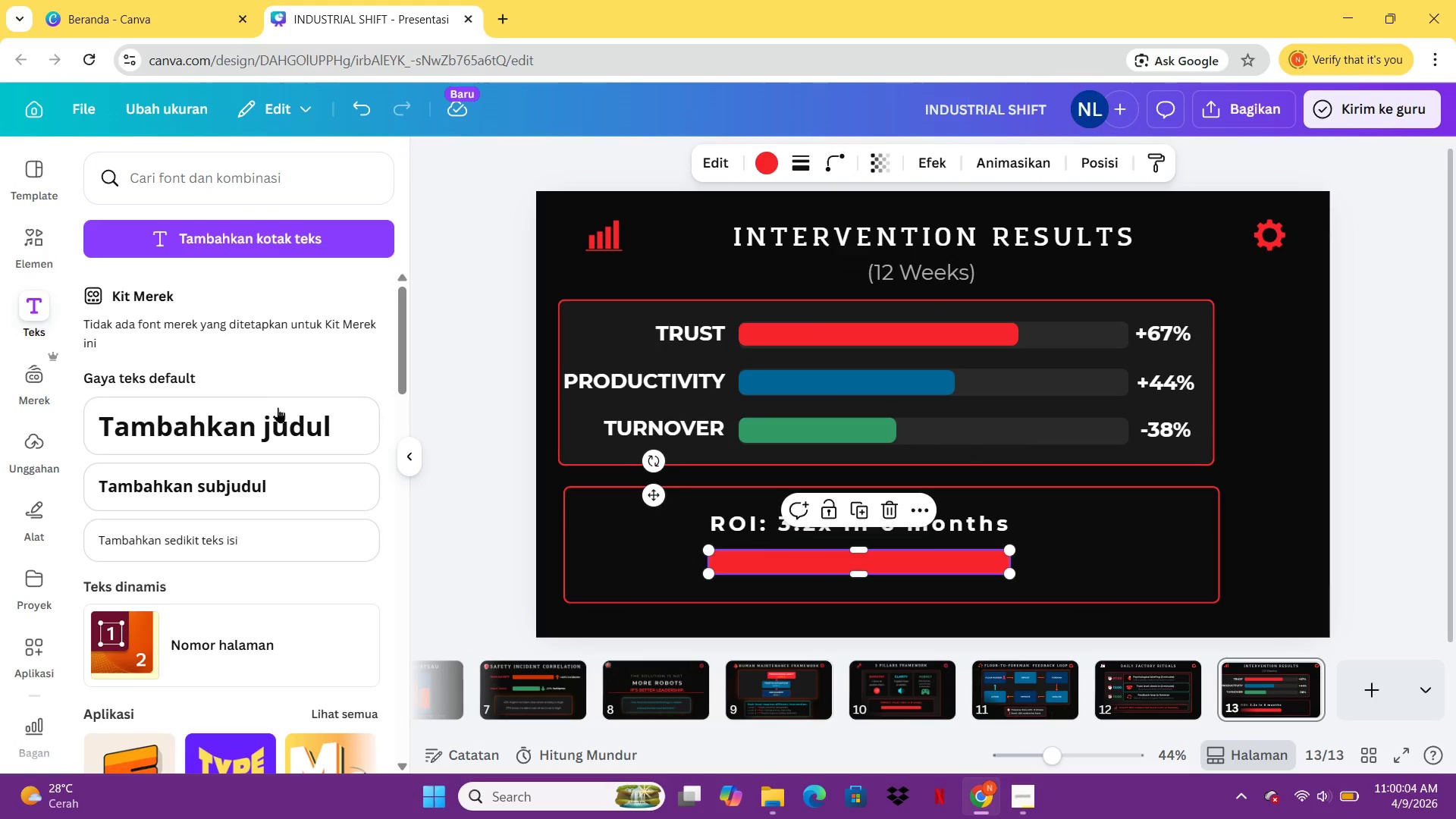 
left_click([837, 688])
 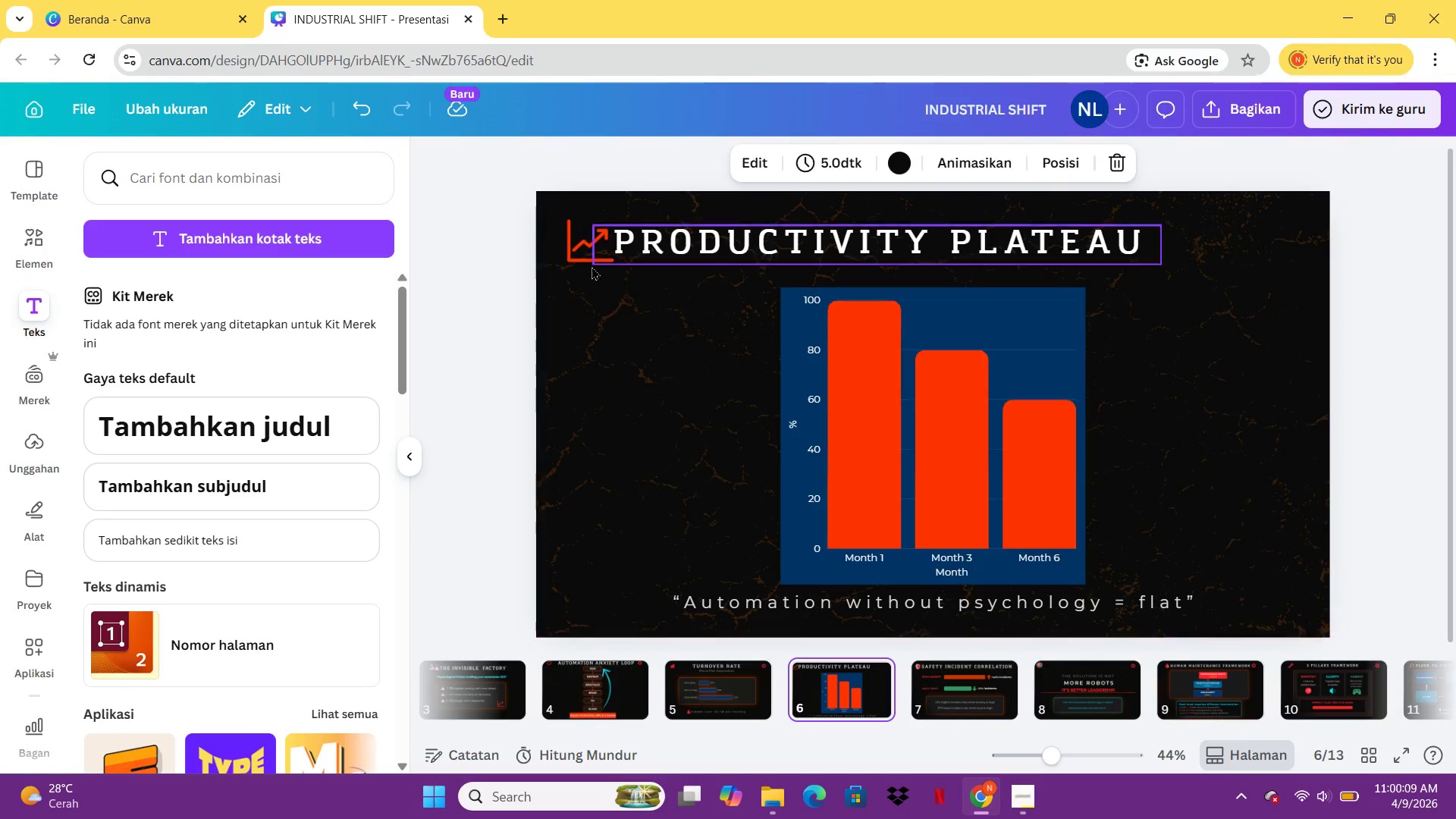 
left_click([584, 265])
 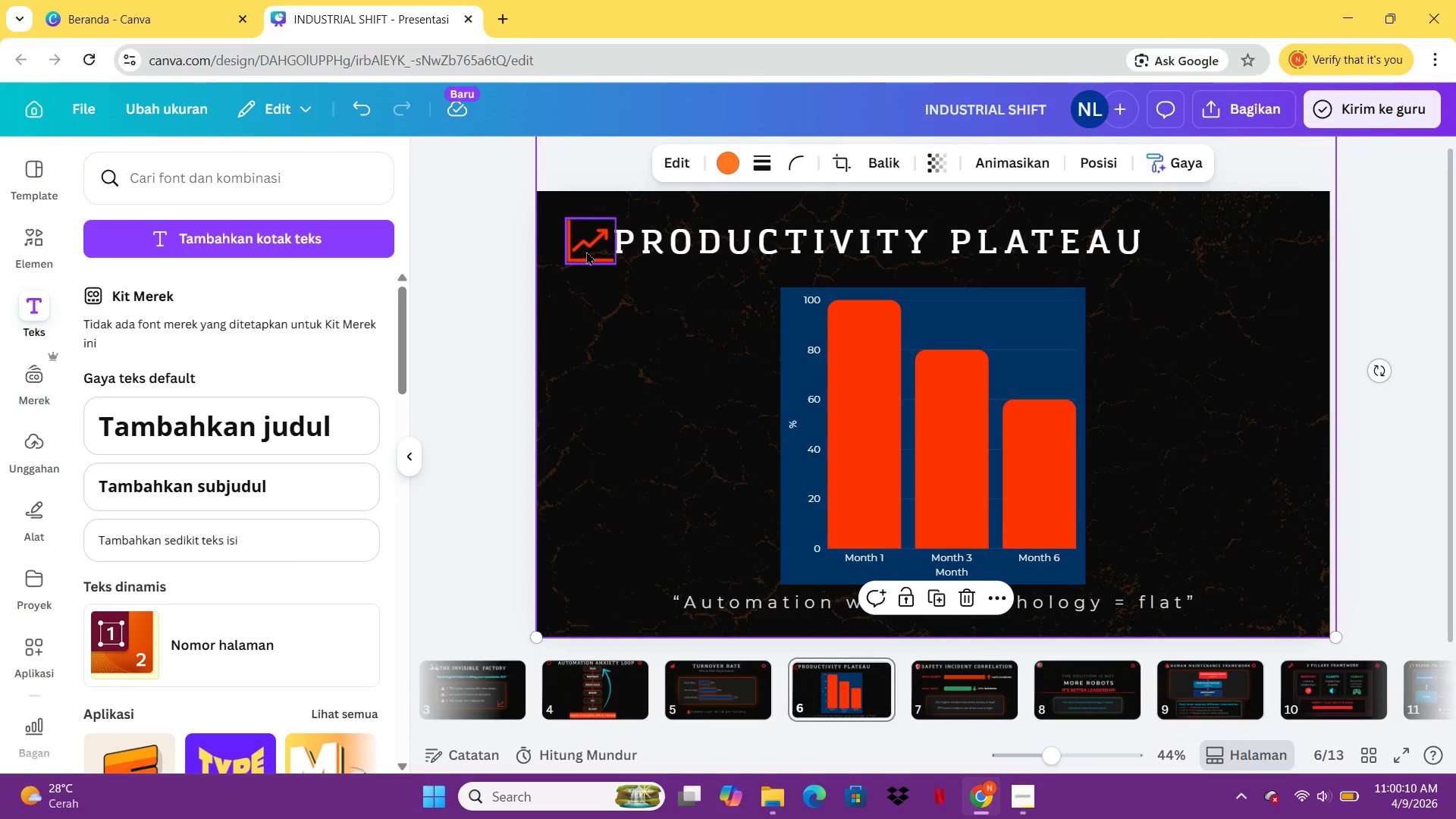 
left_click([586, 249])
 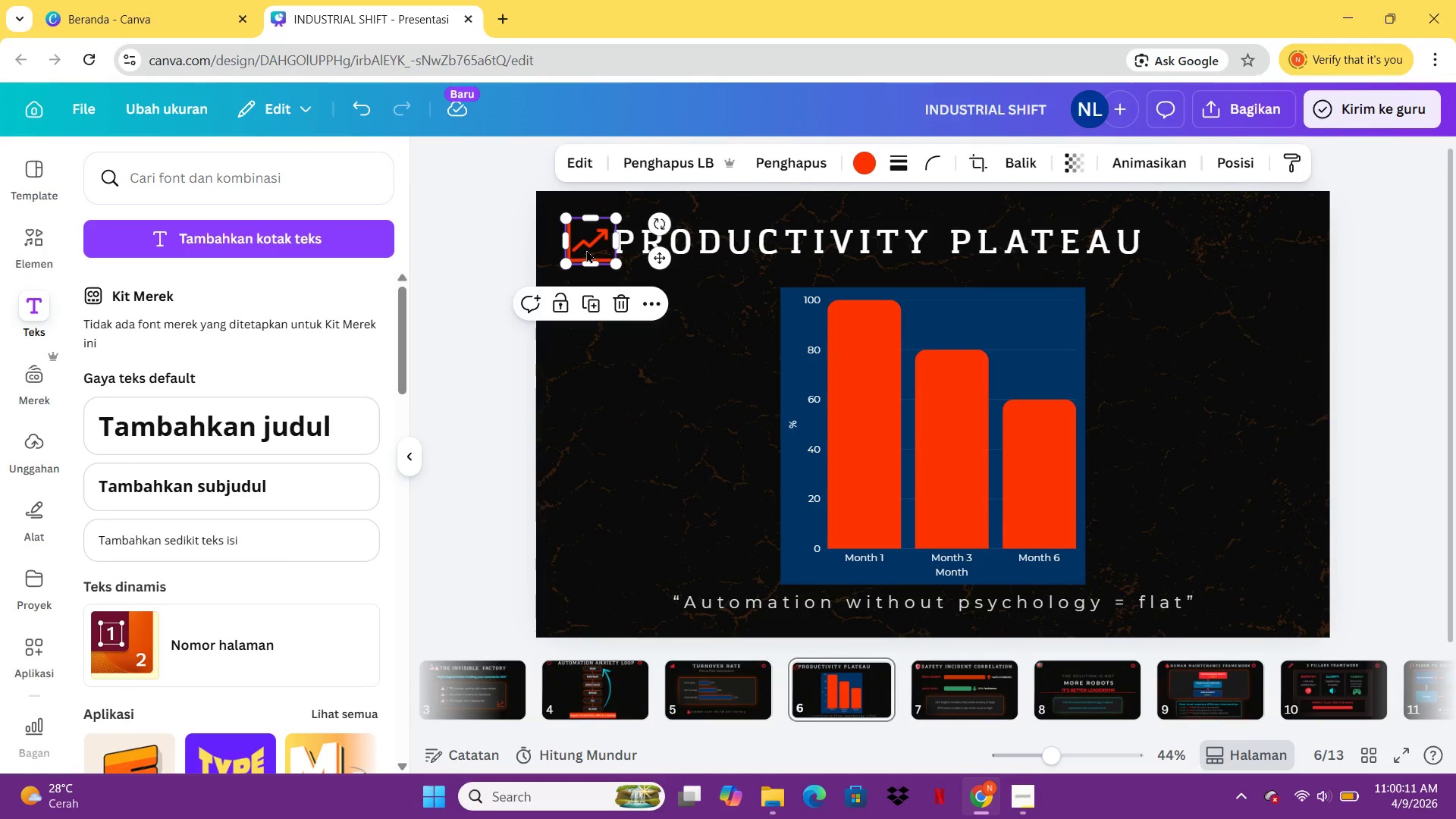 
key(Control+C)
 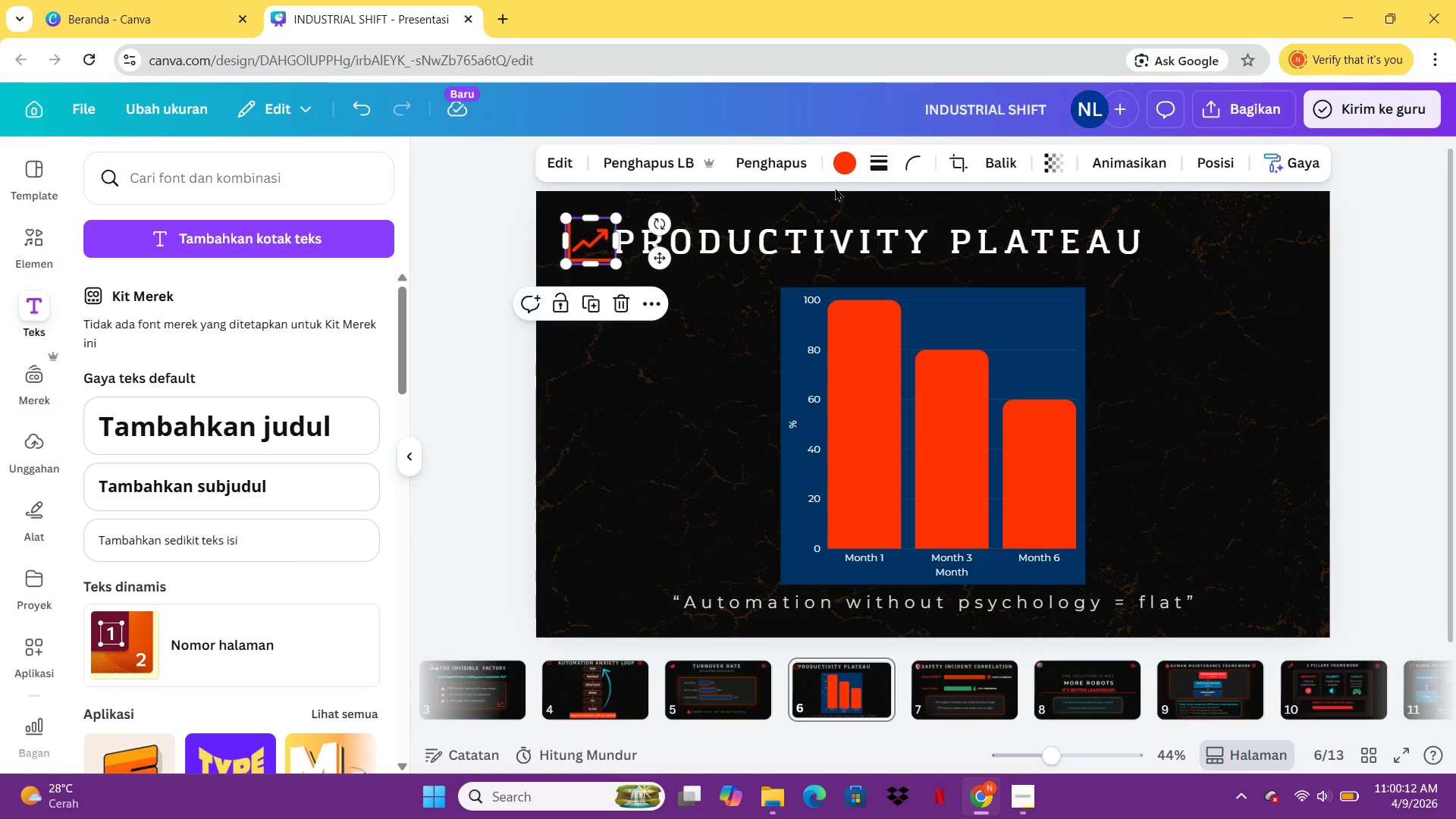 
left_click([842, 169])
 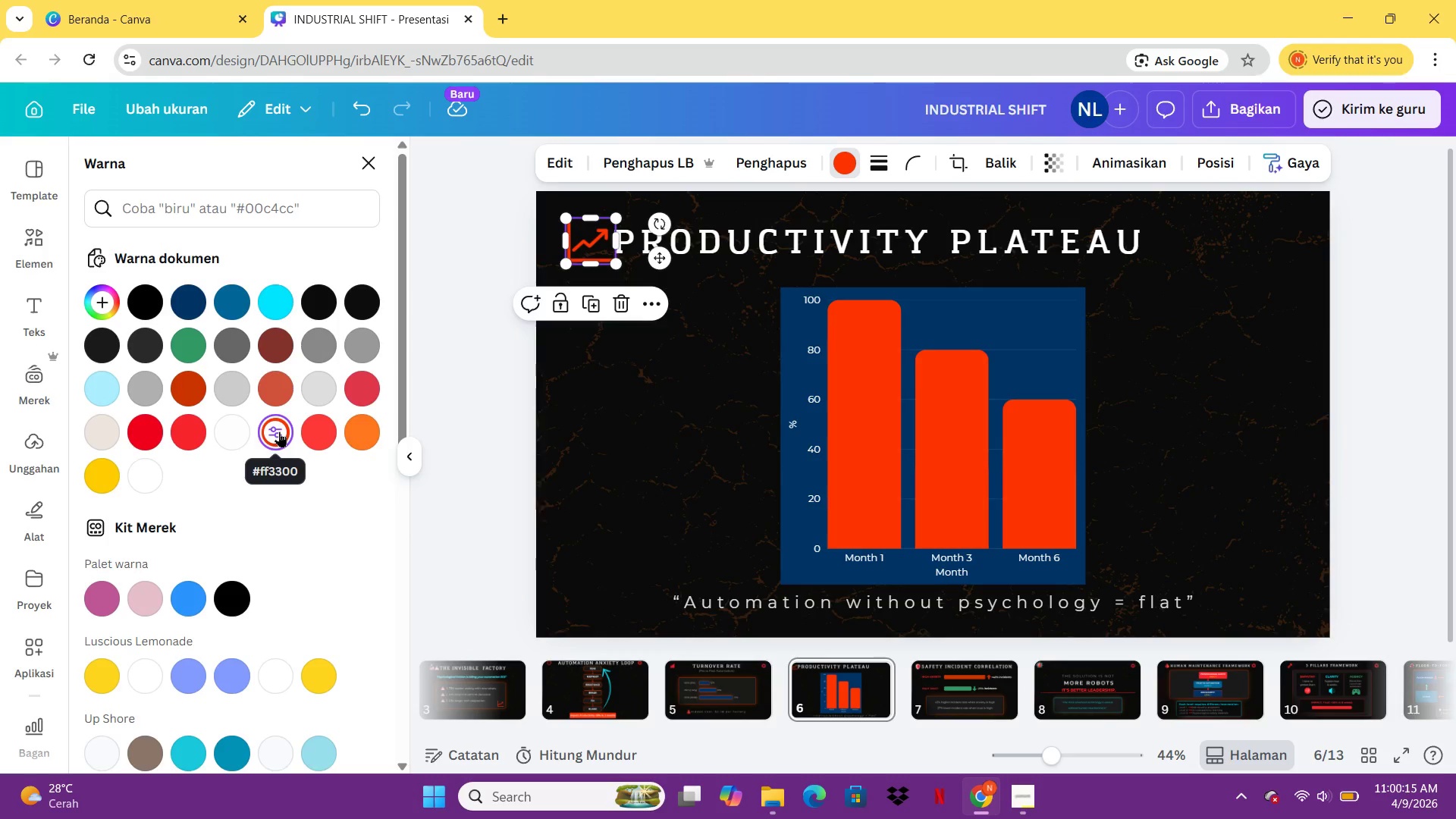 
mouse_move([1282, 673])
 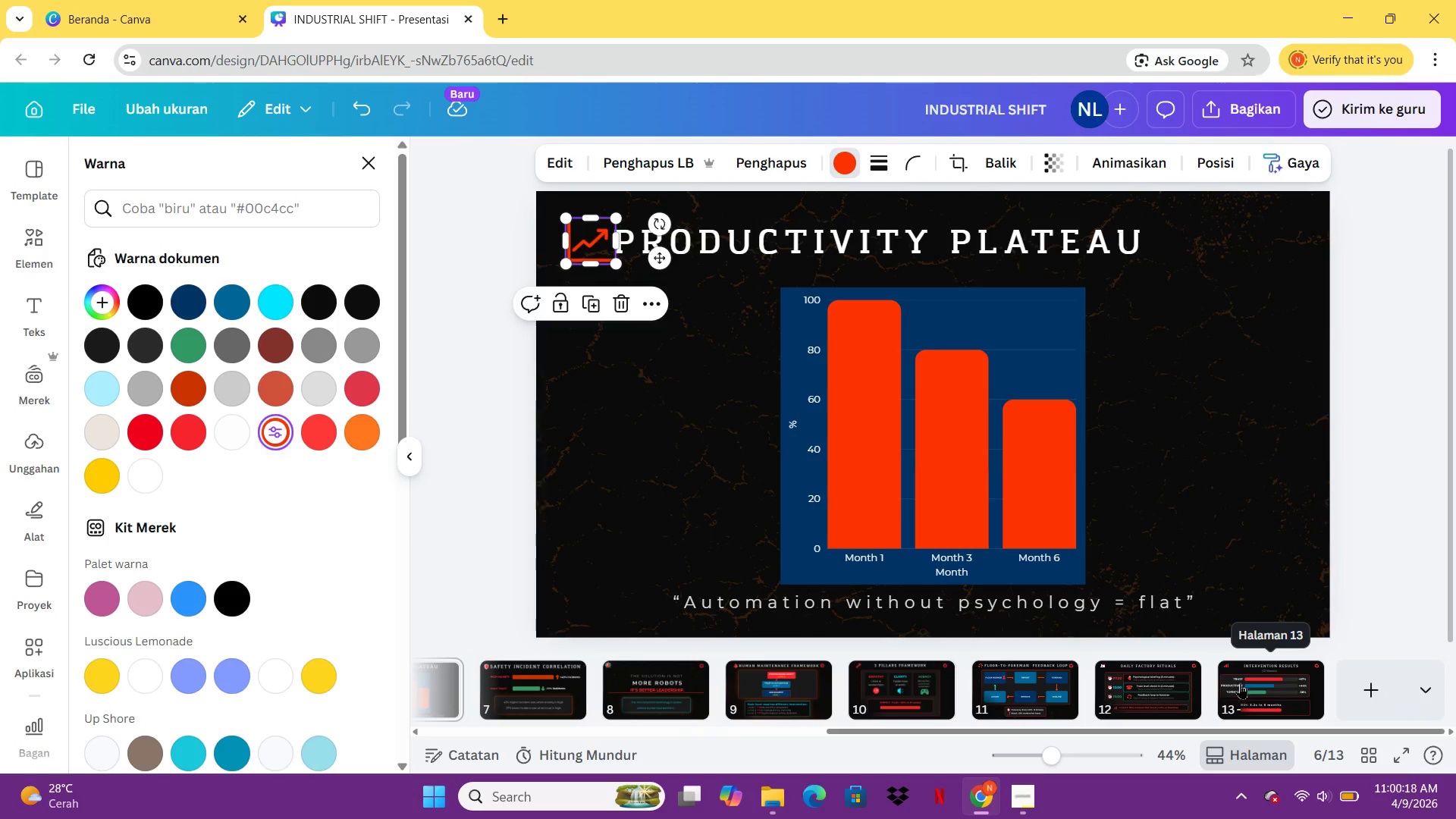 
left_click([1240, 683])
 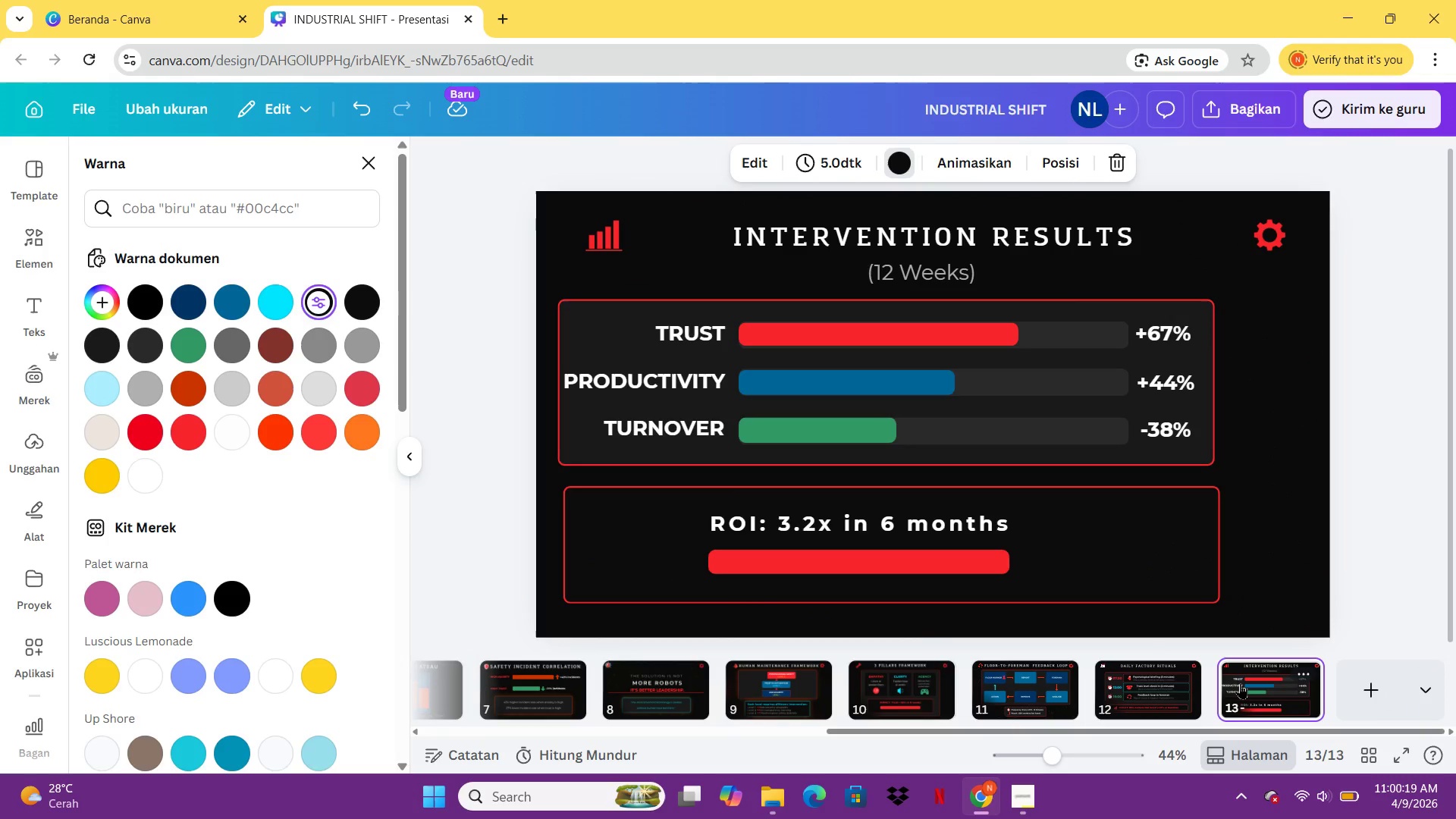 
key(Control+V)
 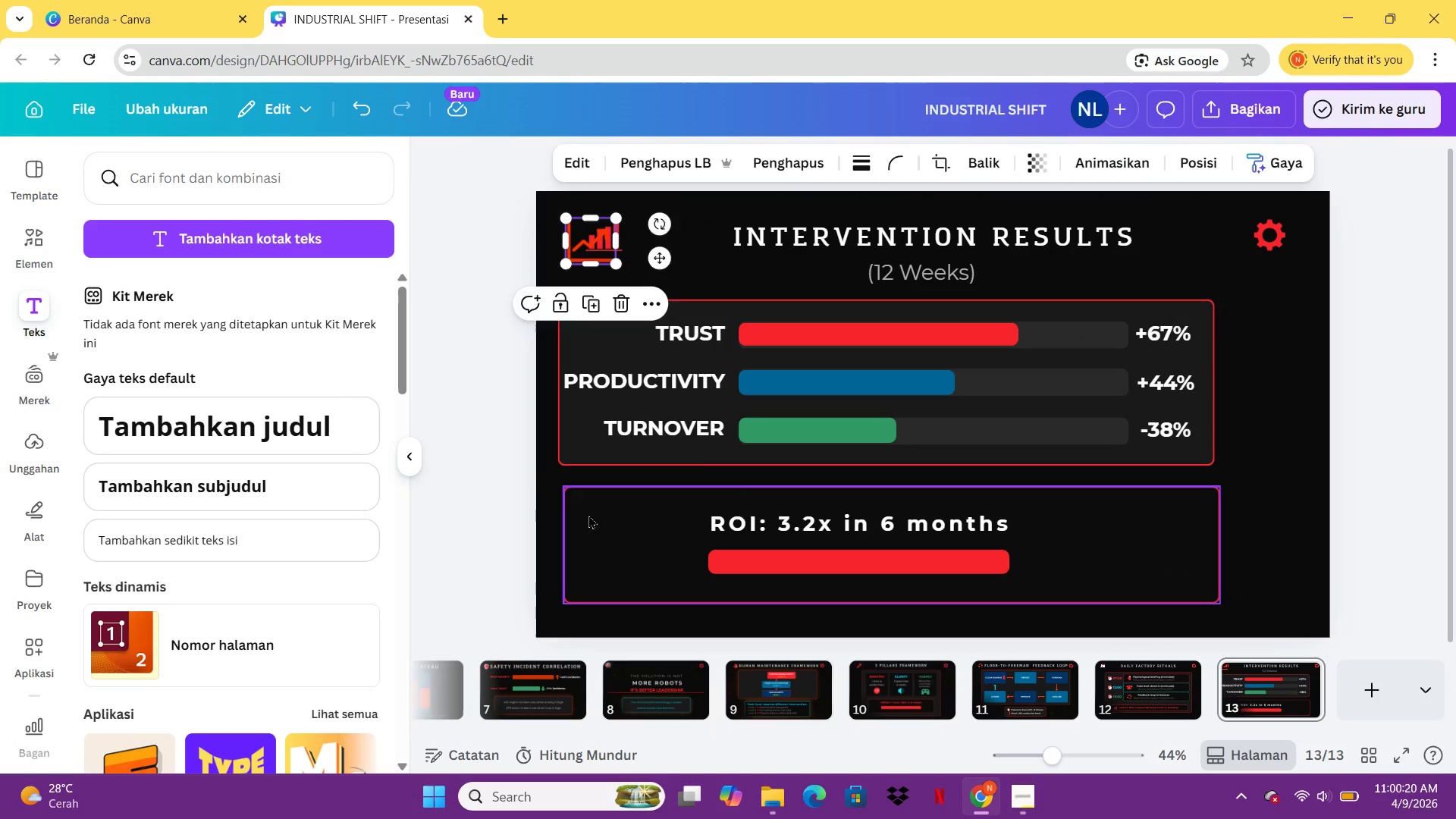 
left_click([542, 460])
 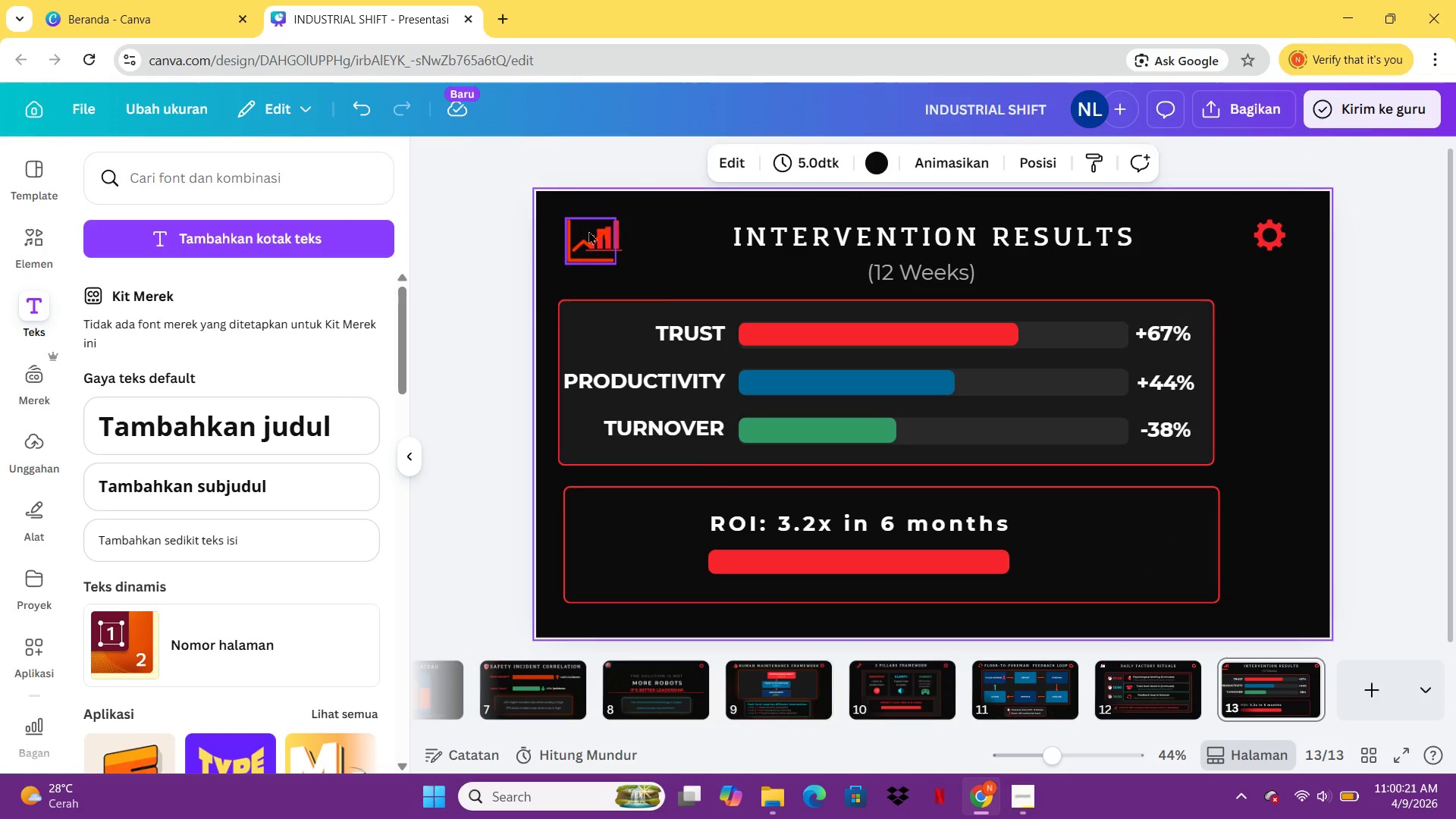 
left_click_drag(start_coordinate=[588, 231], to_coordinate=[678, 517])
 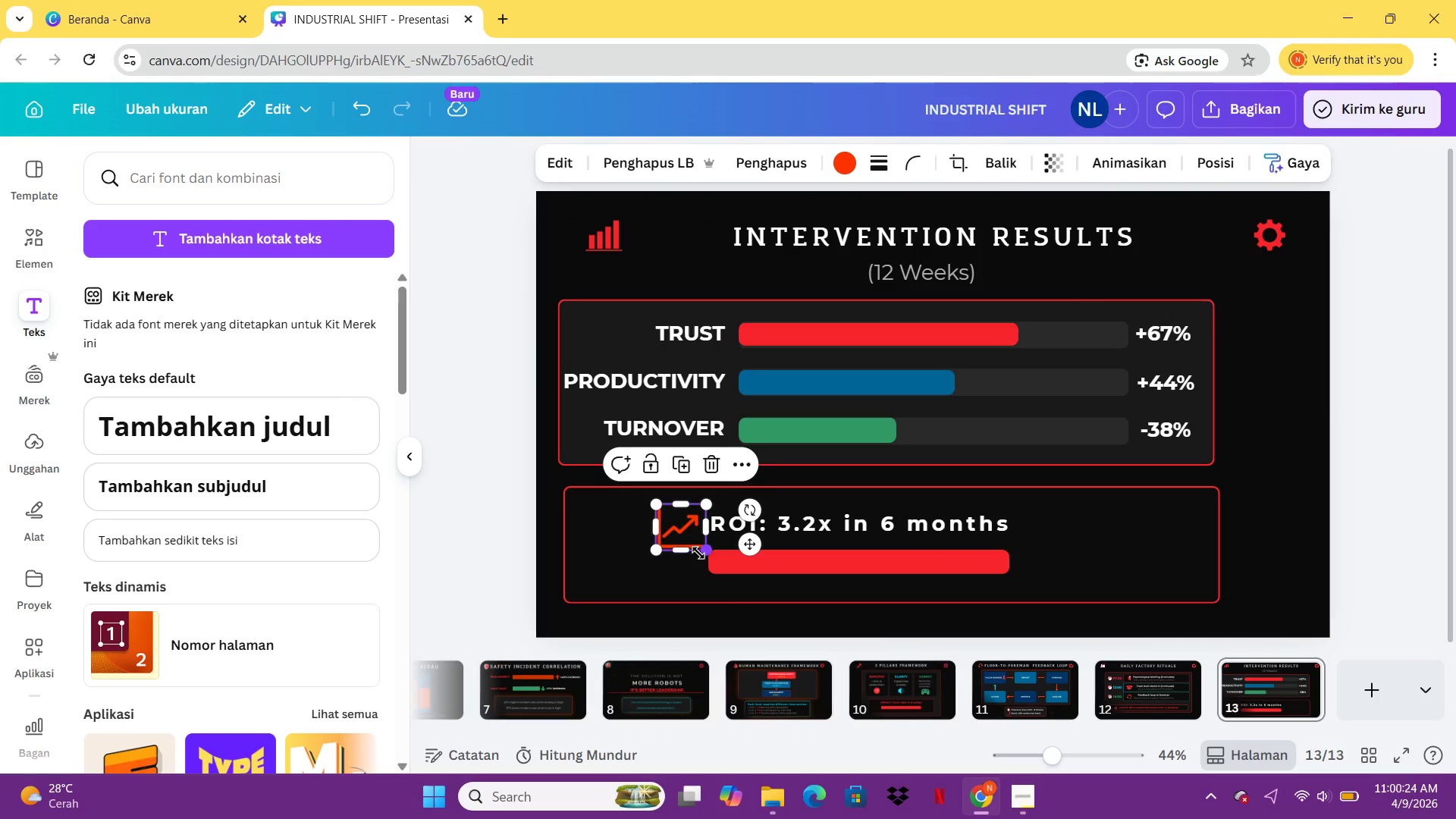 
left_click_drag(start_coordinate=[699, 552], to_coordinate=[676, 539])
 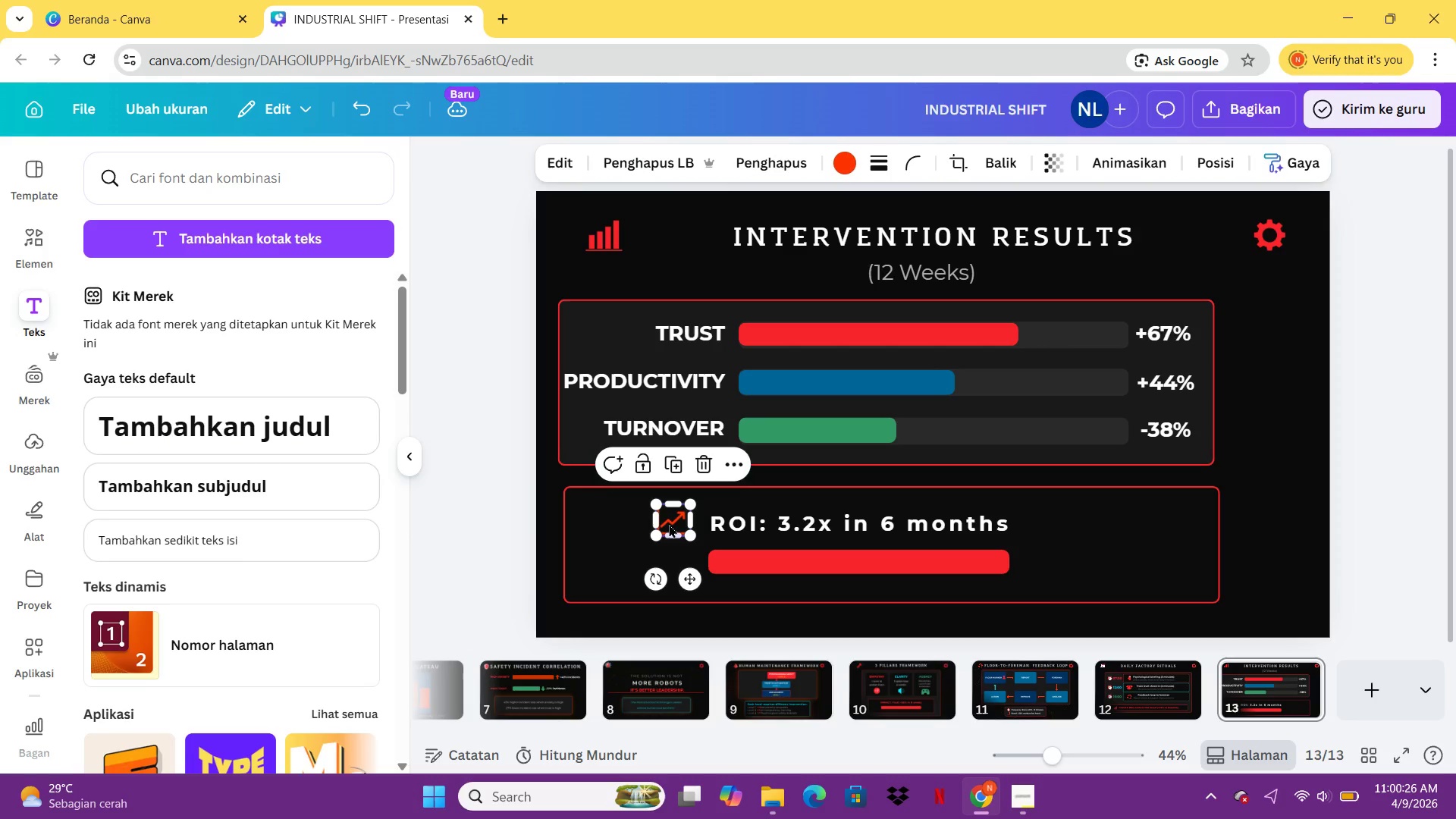 
left_click_drag(start_coordinate=[669, 524], to_coordinate=[685, 527])
 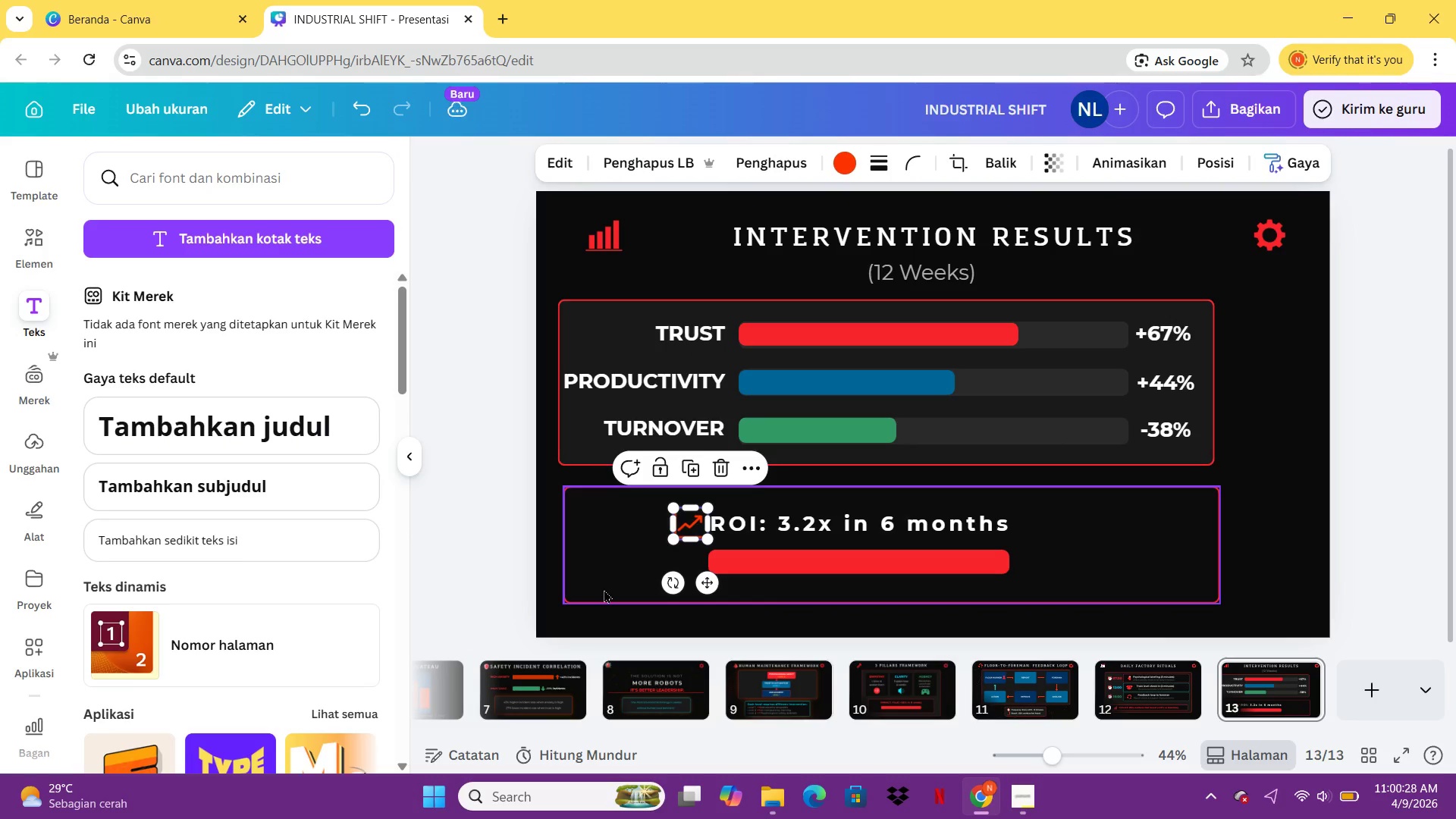 
left_click([604, 589])
 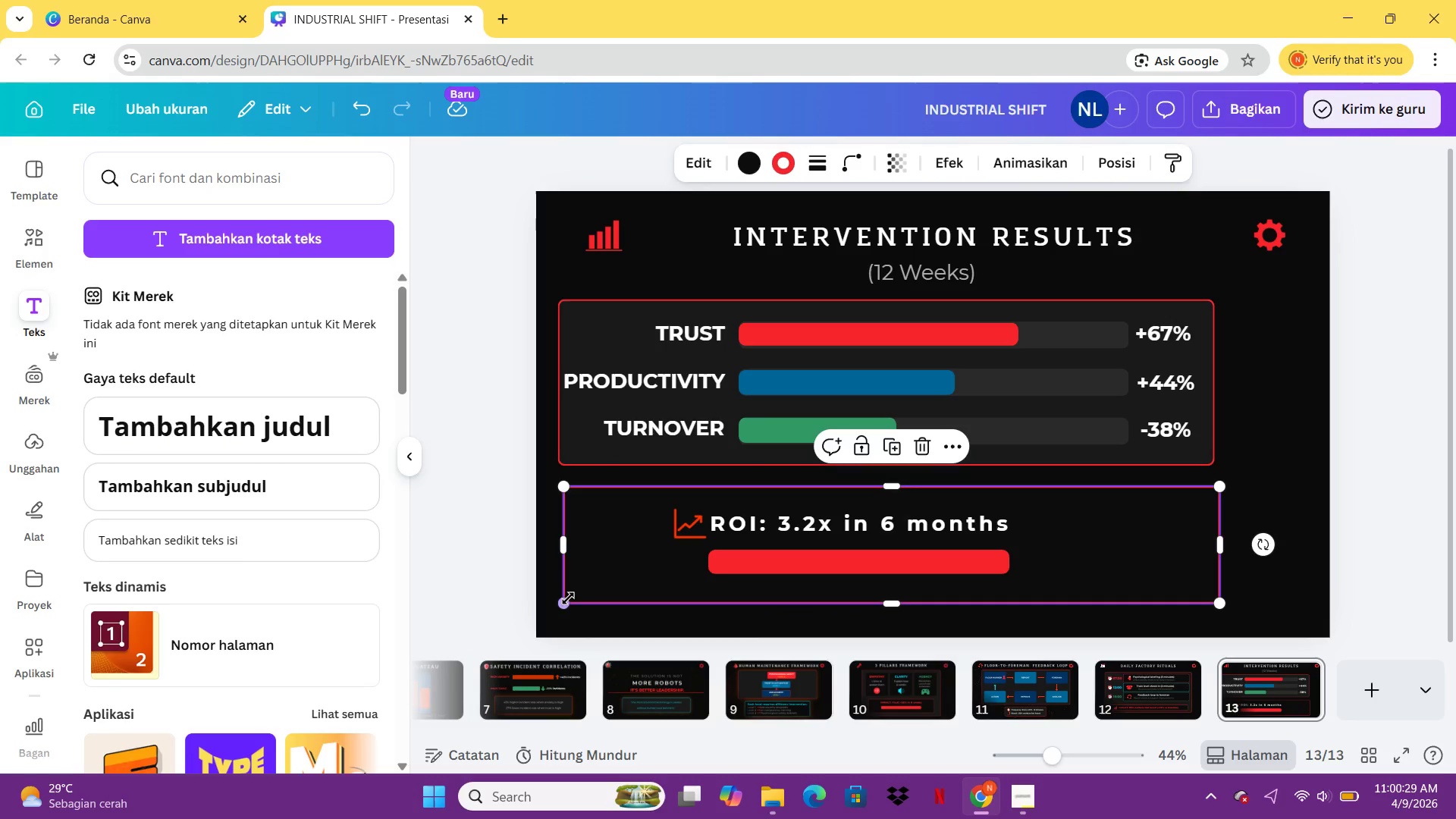 
left_click_drag(start_coordinate=[568, 599], to_coordinate=[661, 580])
 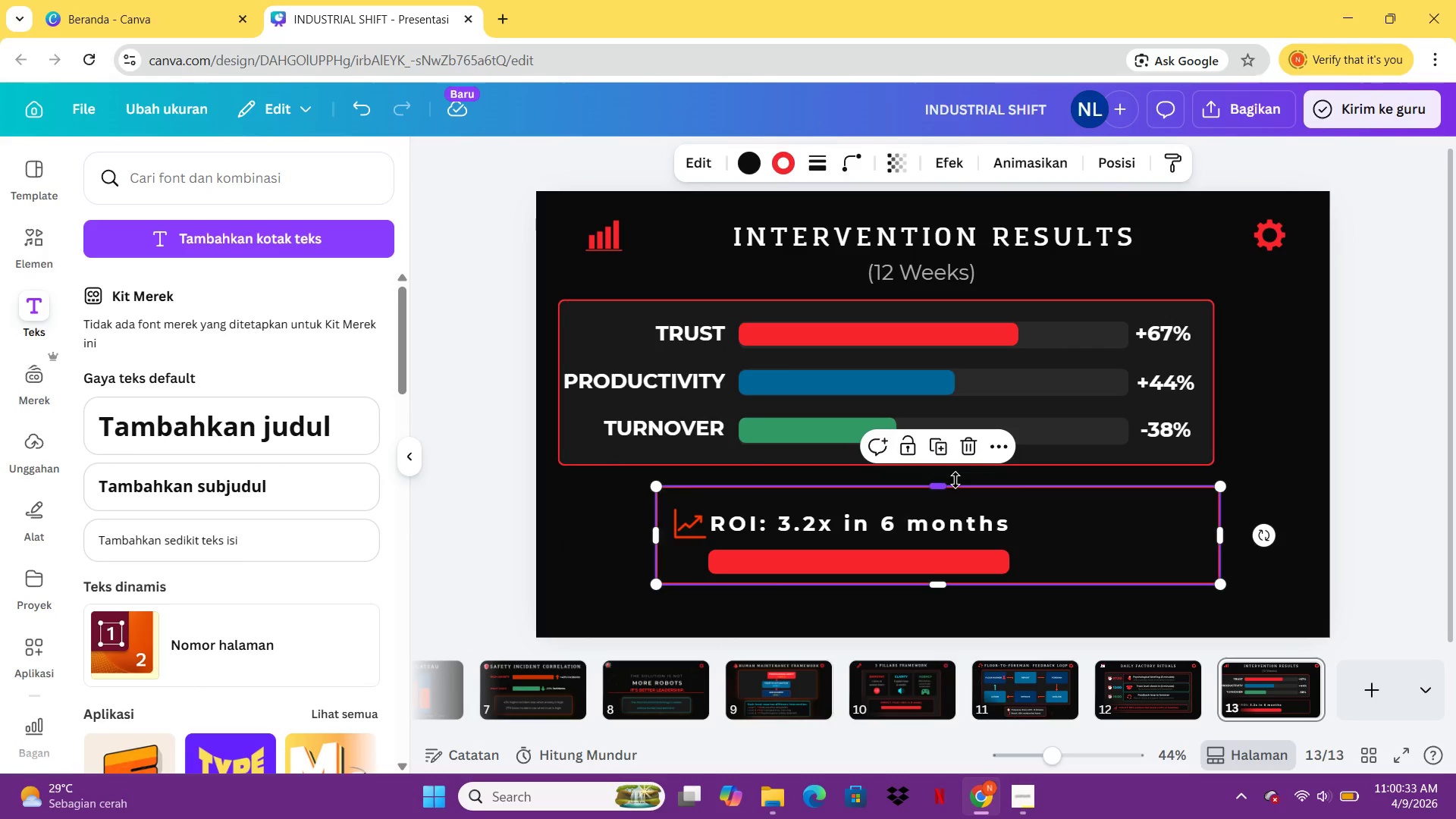 
left_click_drag(start_coordinate=[956, 480], to_coordinate=[959, 494])
 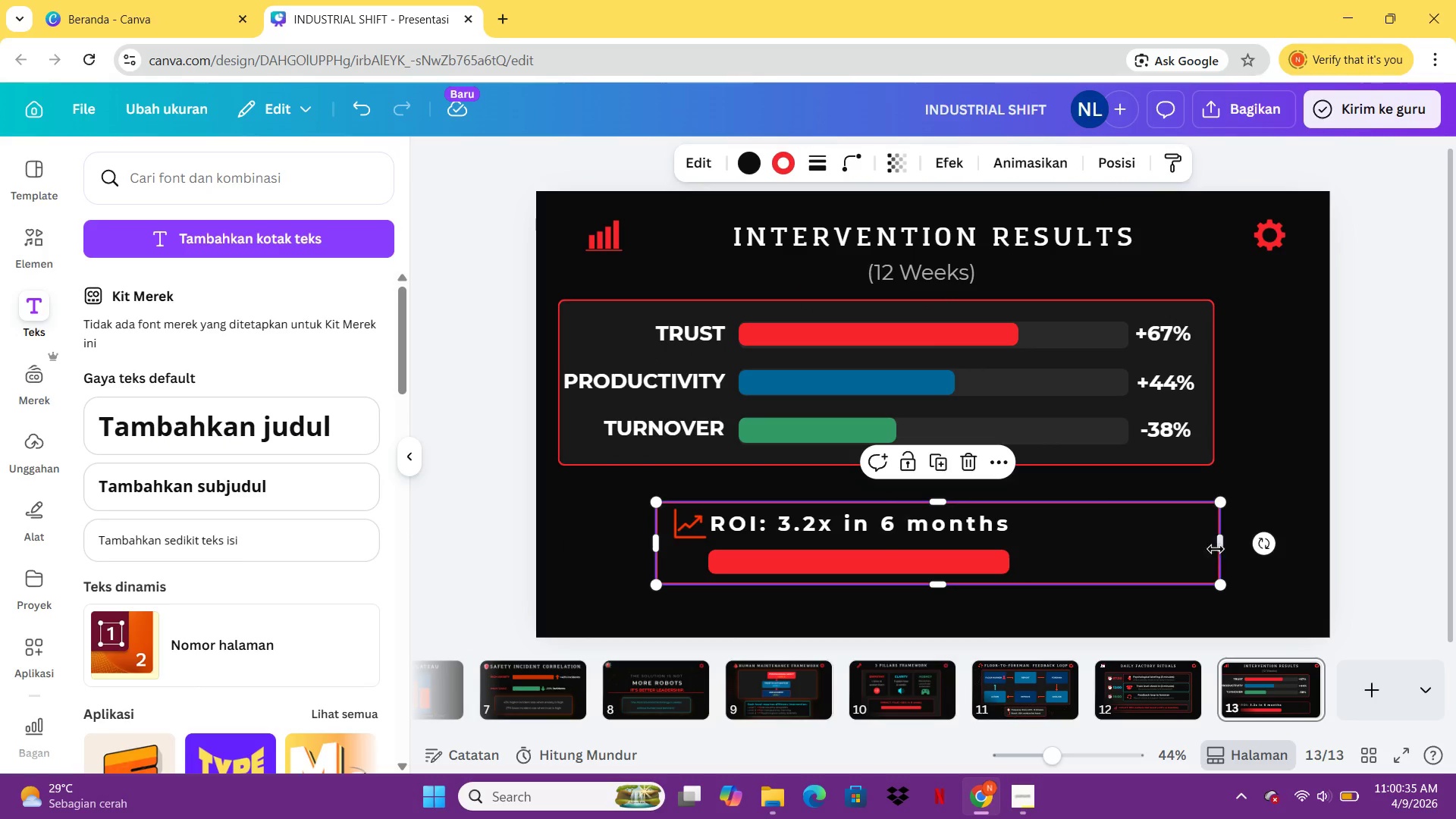 
left_click_drag(start_coordinate=[1224, 549], to_coordinate=[1040, 550])
 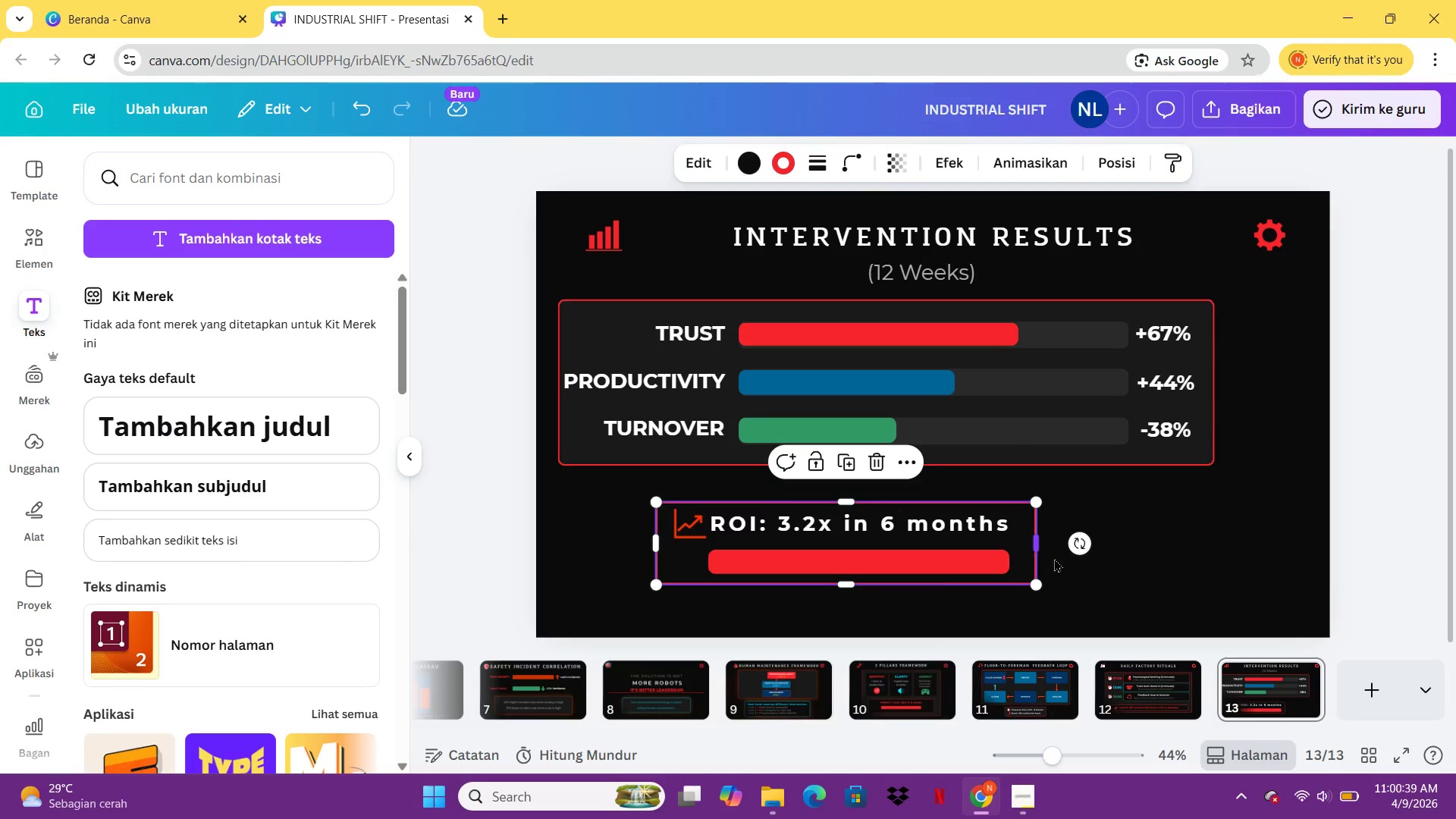 
left_click([1069, 560])
 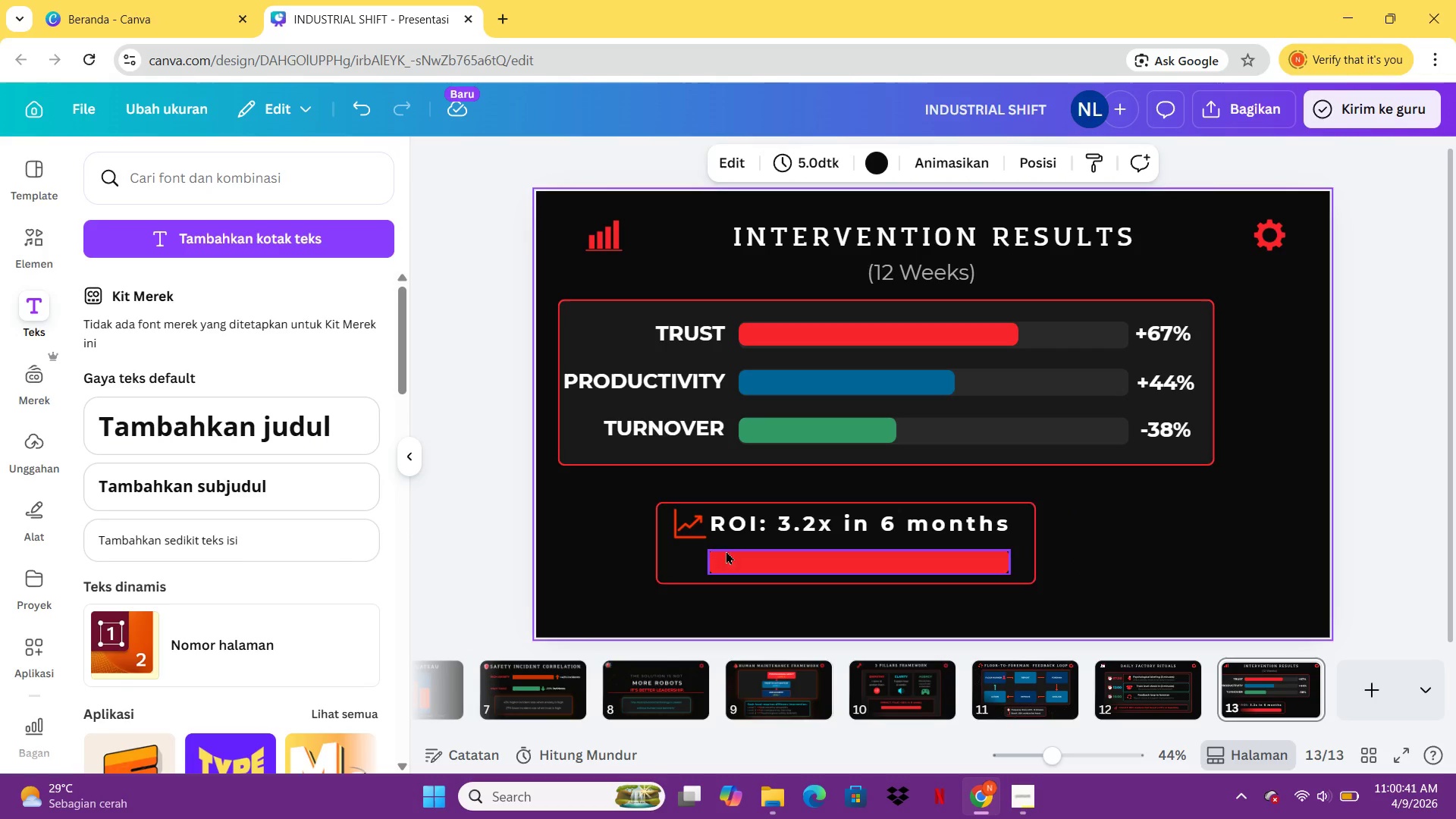 
left_click([695, 535])
 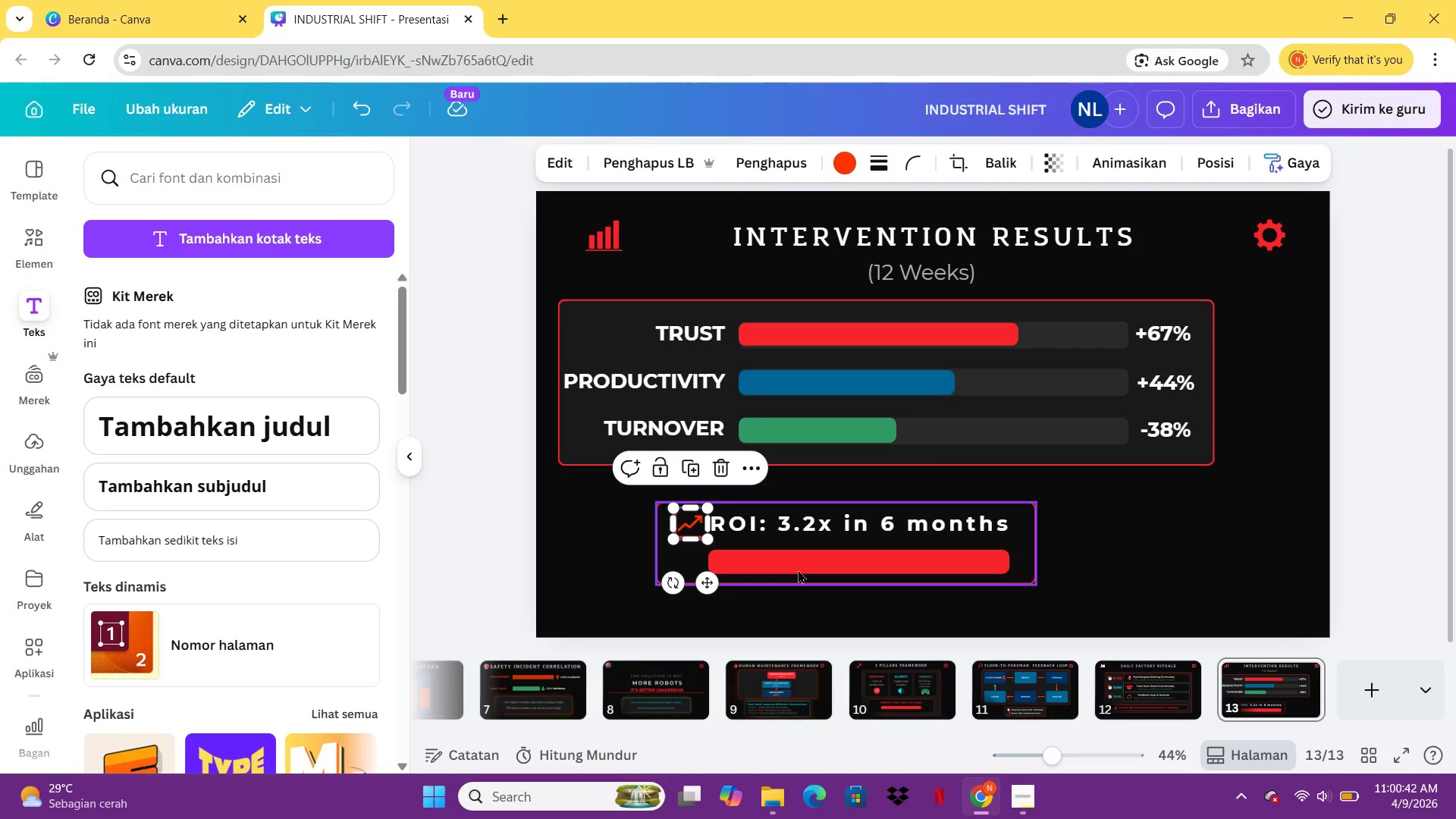 
left_click_drag(start_coordinate=[829, 560], to_coordinate=[833, 554])
 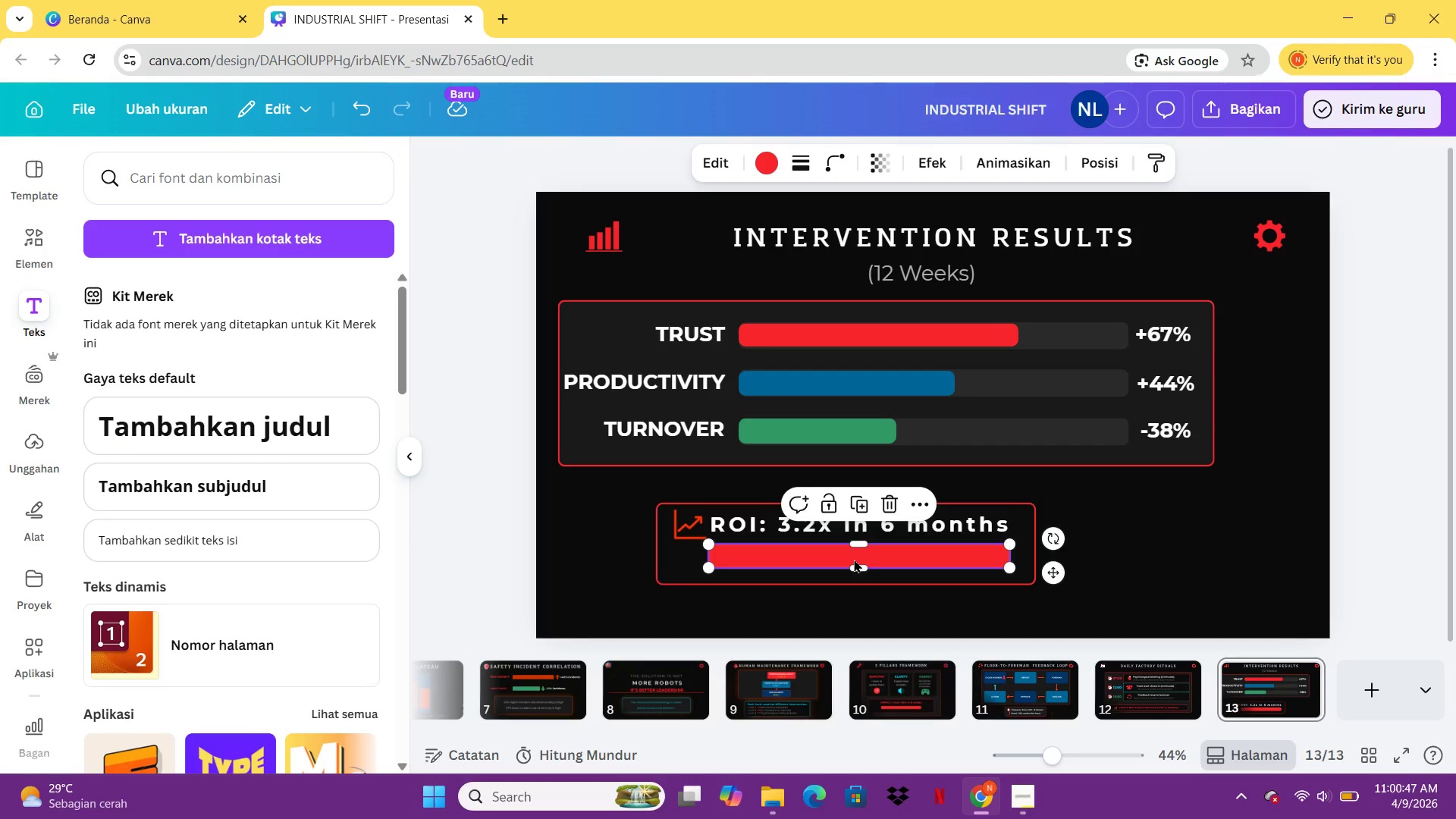 
left_click([1103, 592])
 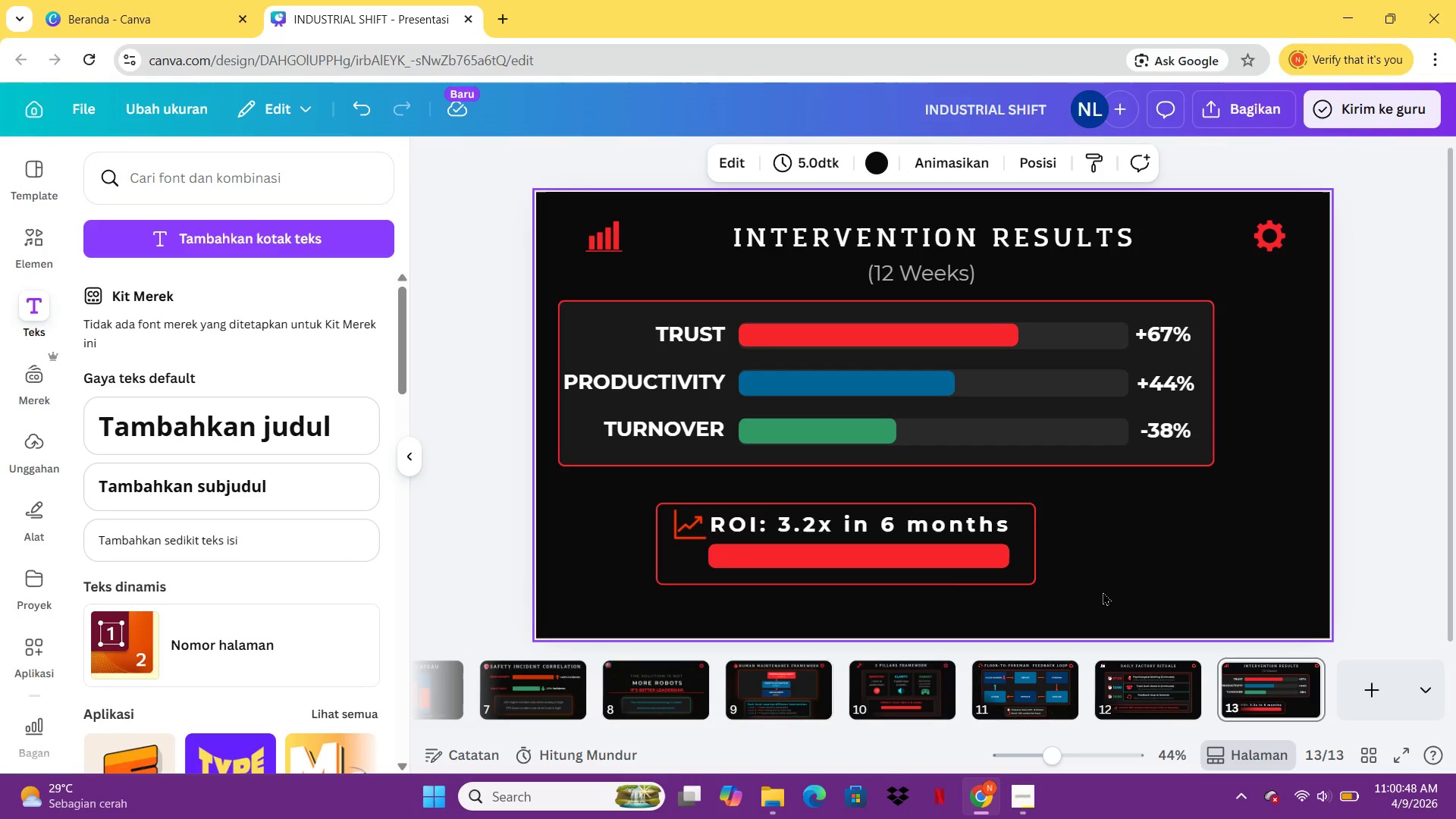 
left_click_drag(start_coordinate=[1103, 592], to_coordinate=[624, 515])
 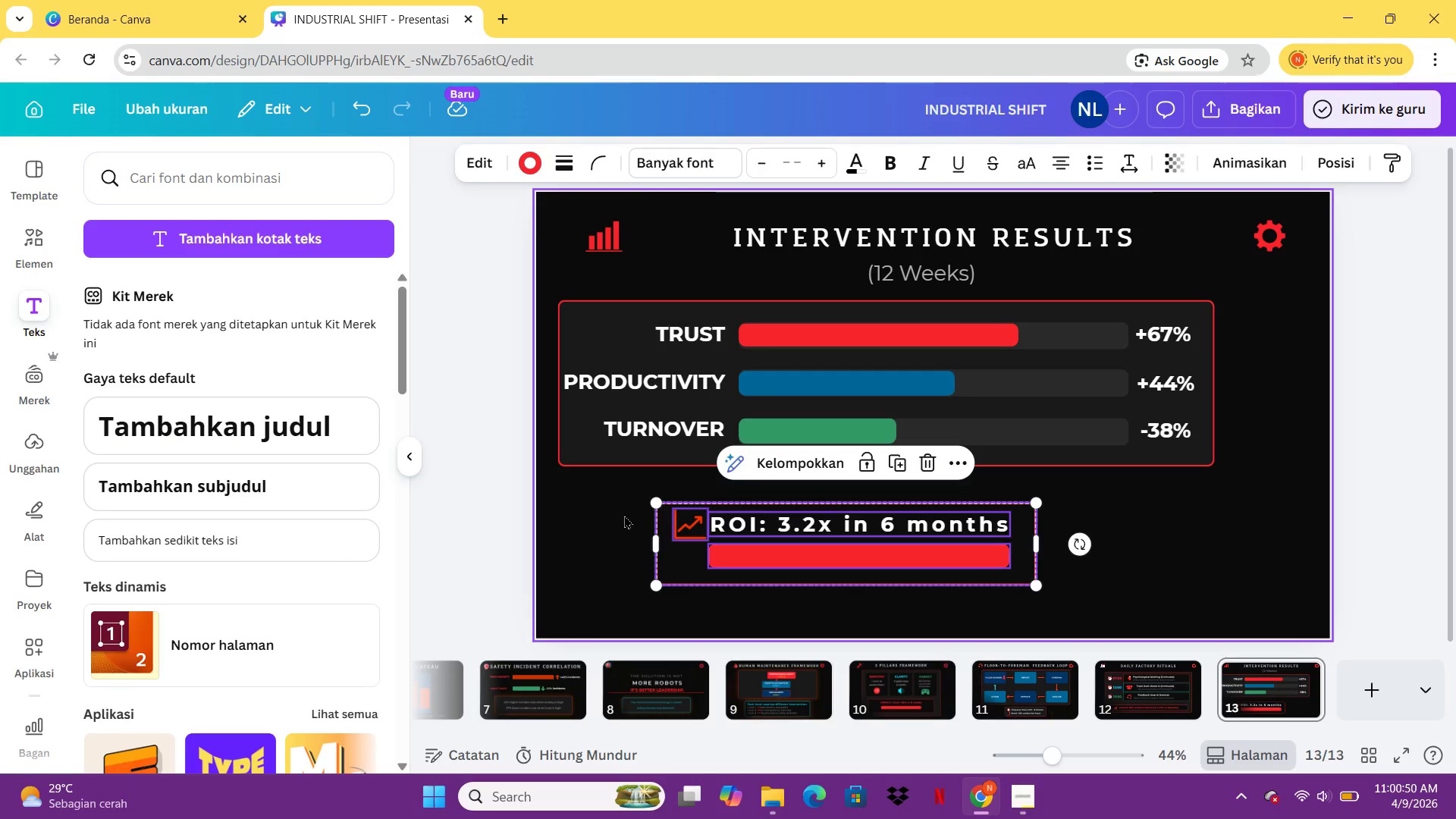 
key(Control+G)
 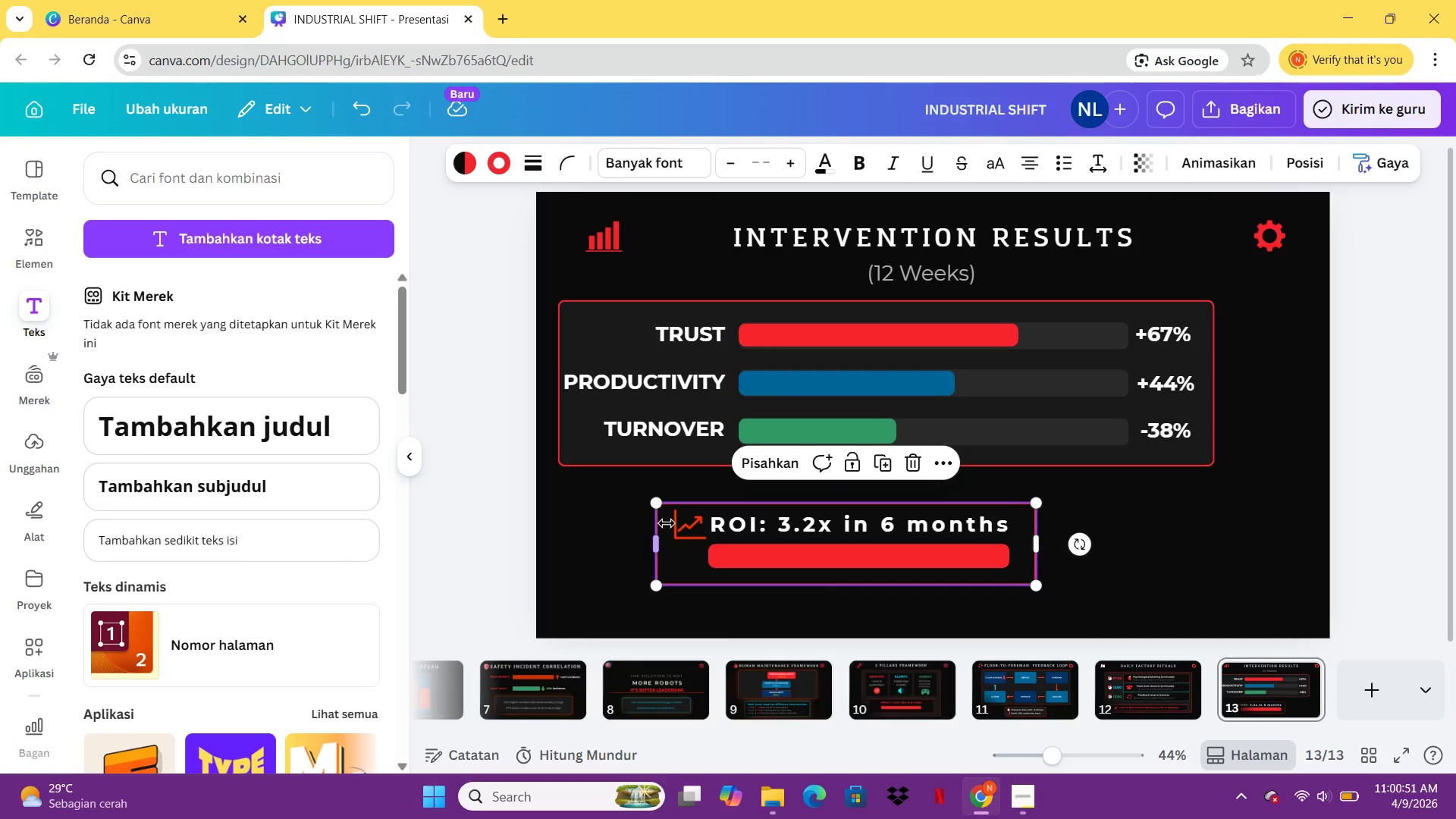 
left_click_drag(start_coordinate=[676, 523], to_coordinate=[755, 523])
 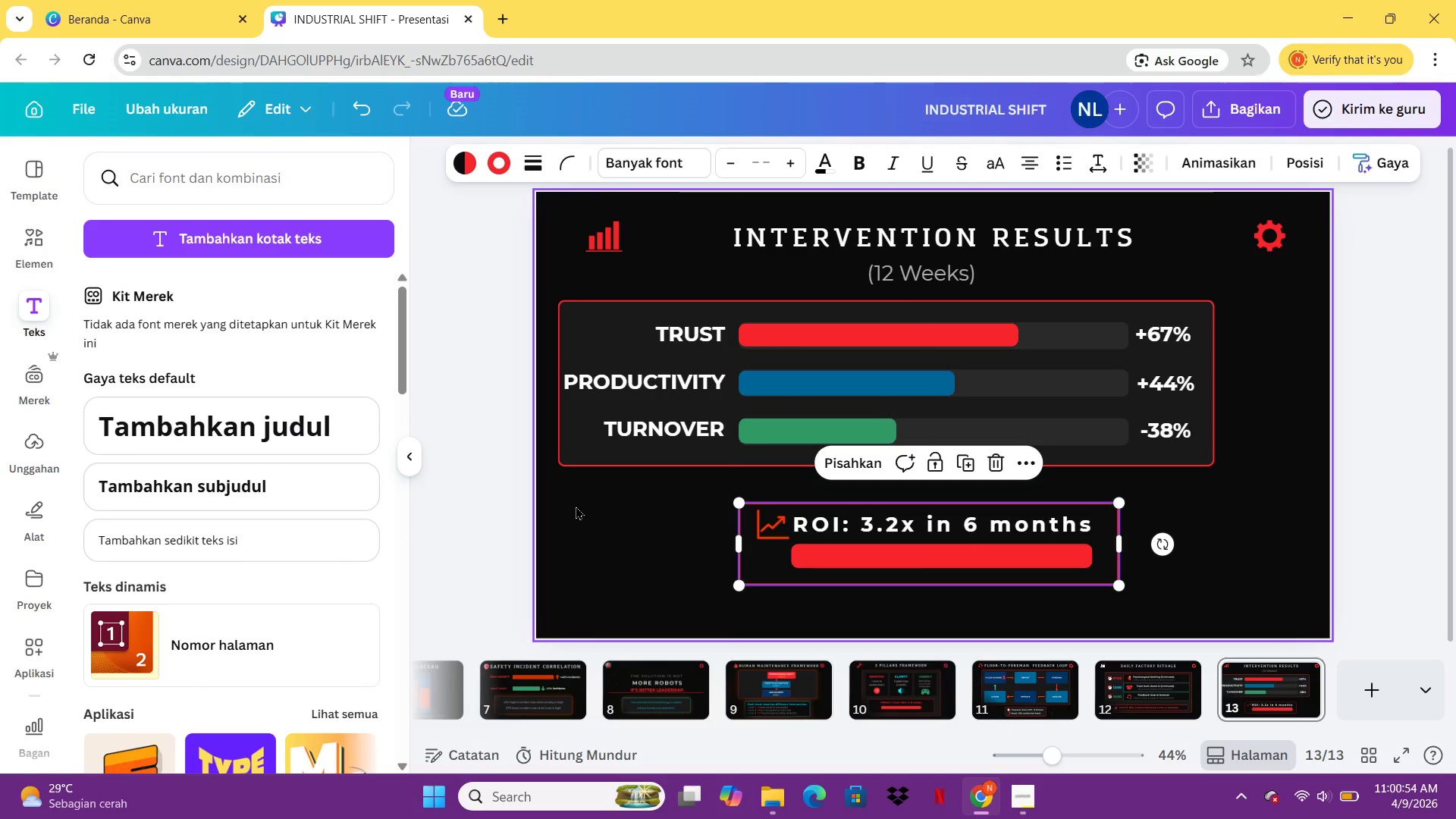 
left_click_drag(start_coordinate=[576, 488], to_coordinate=[1171, 312])
 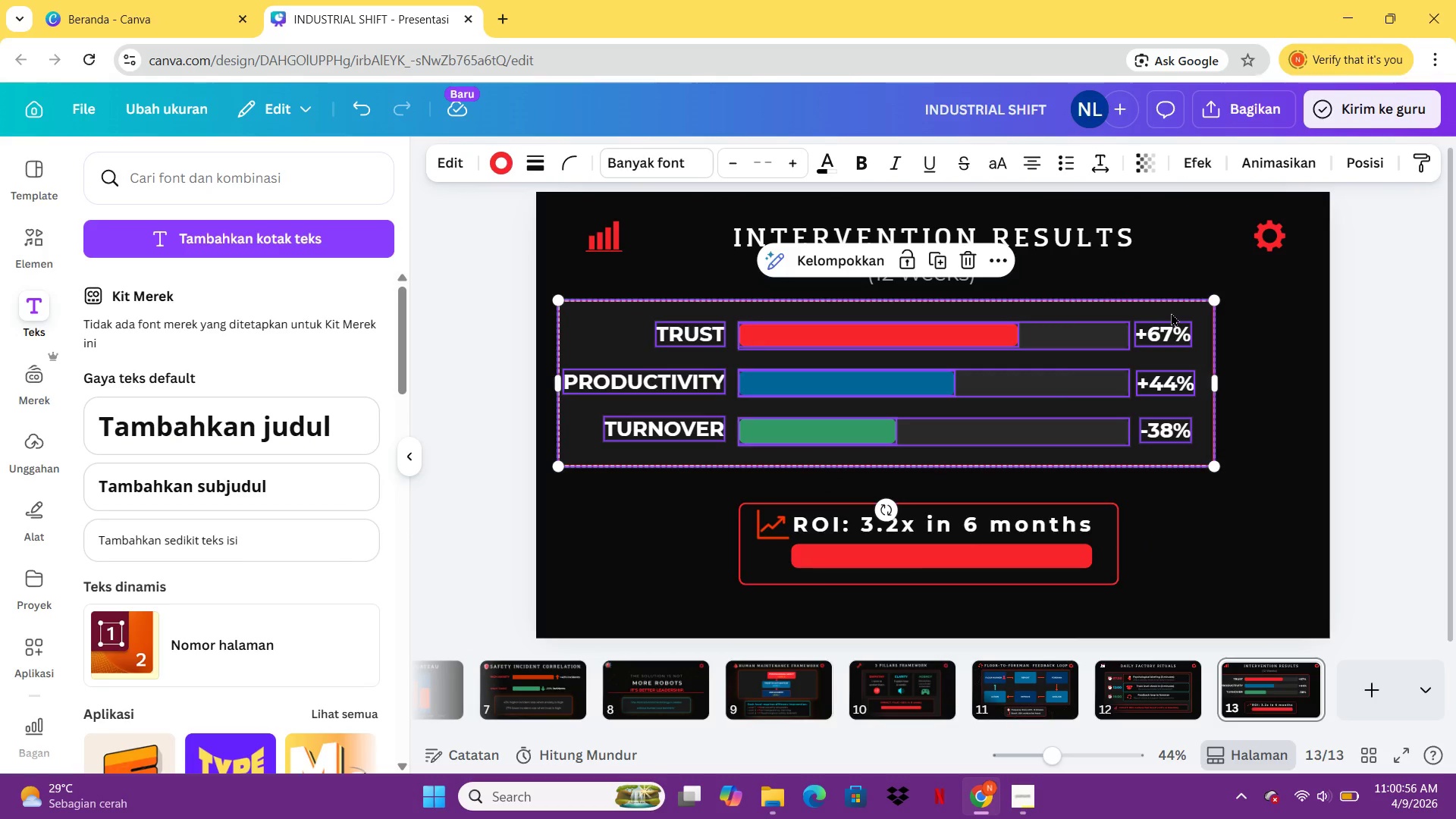 
key(Control+G)
 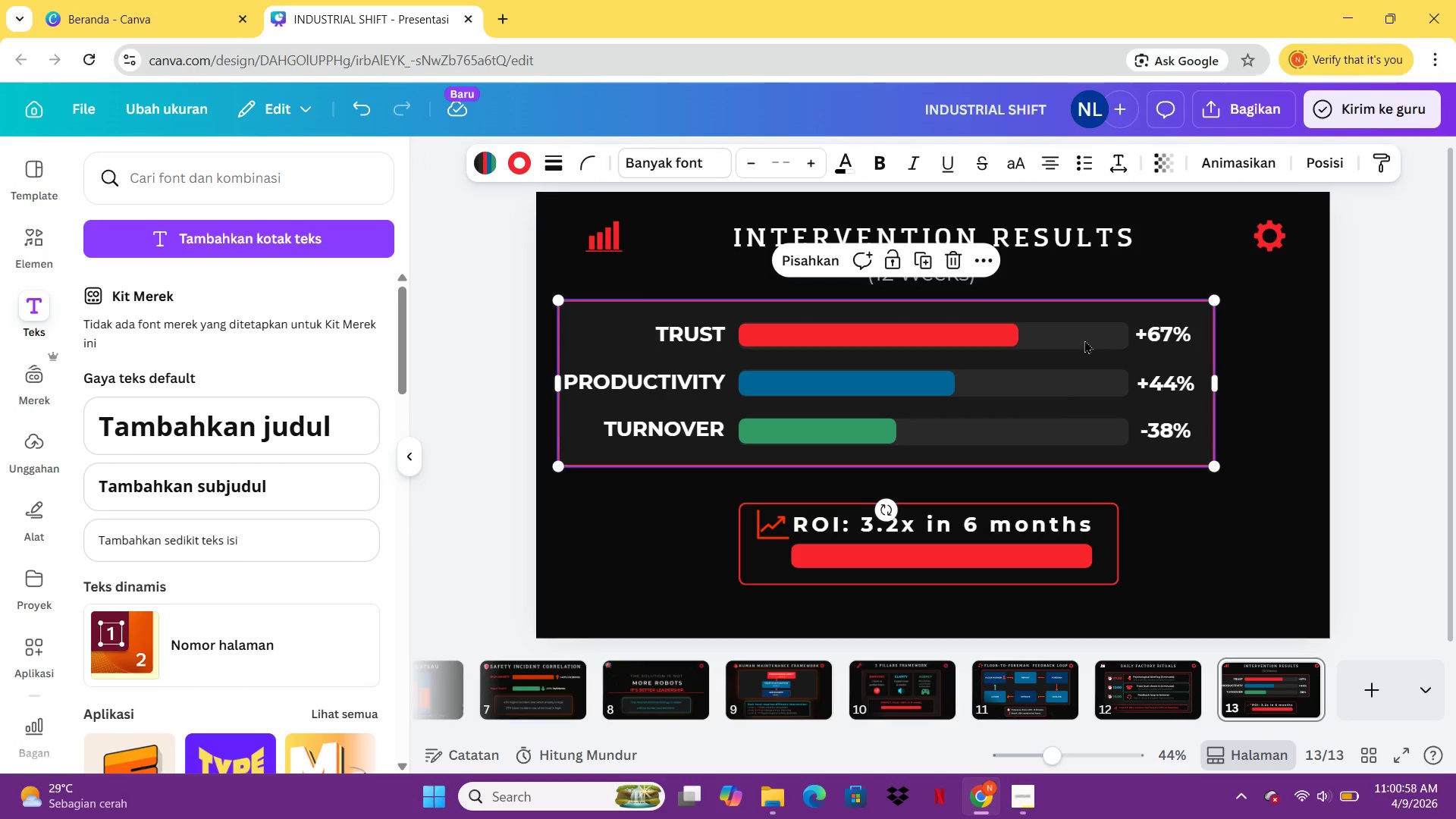 
left_click_drag(start_coordinate=[1069, 353], to_coordinate=[1115, 357])
 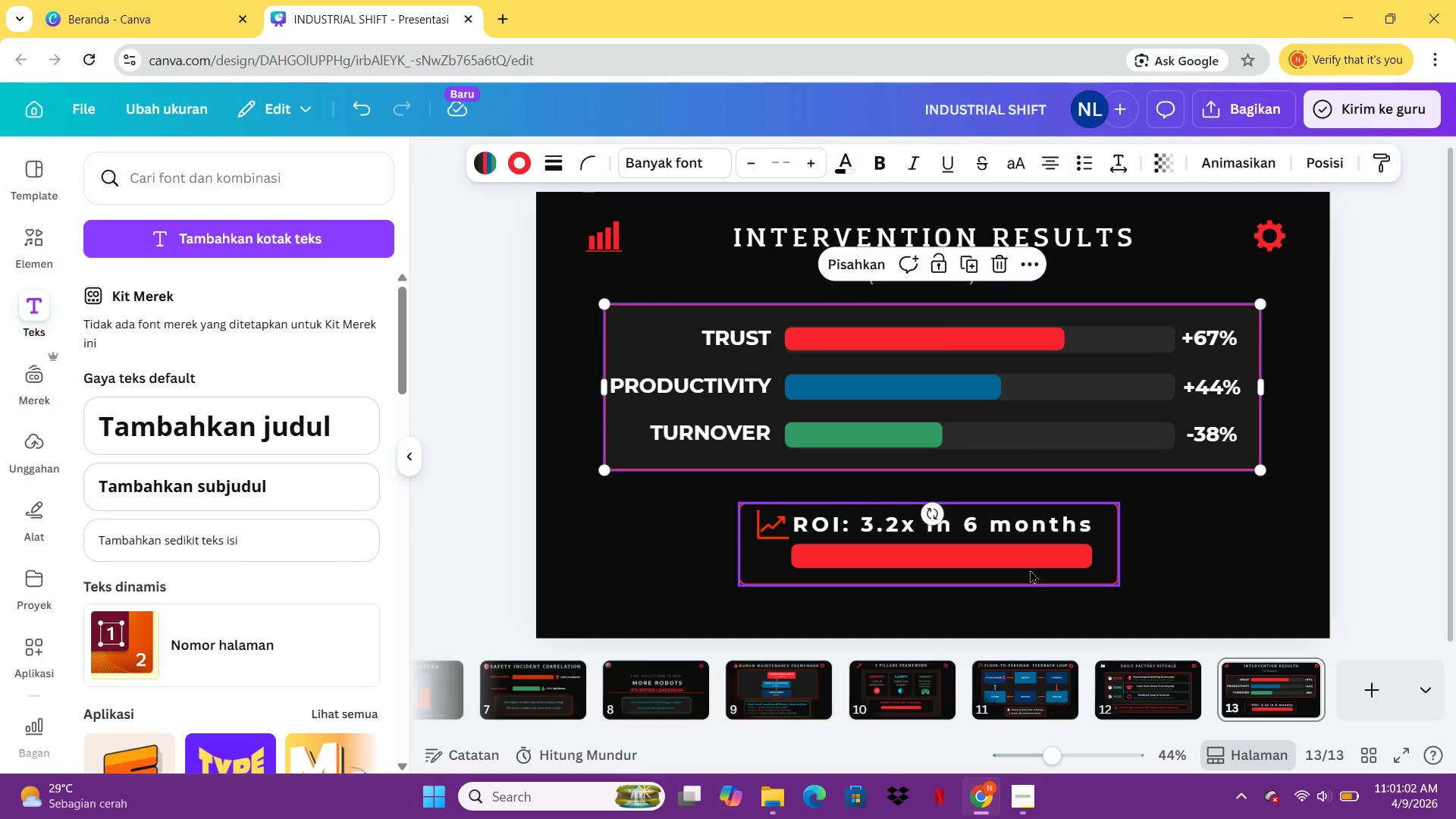 
left_click_drag(start_coordinate=[1030, 570], to_coordinate=[1028, 577])
 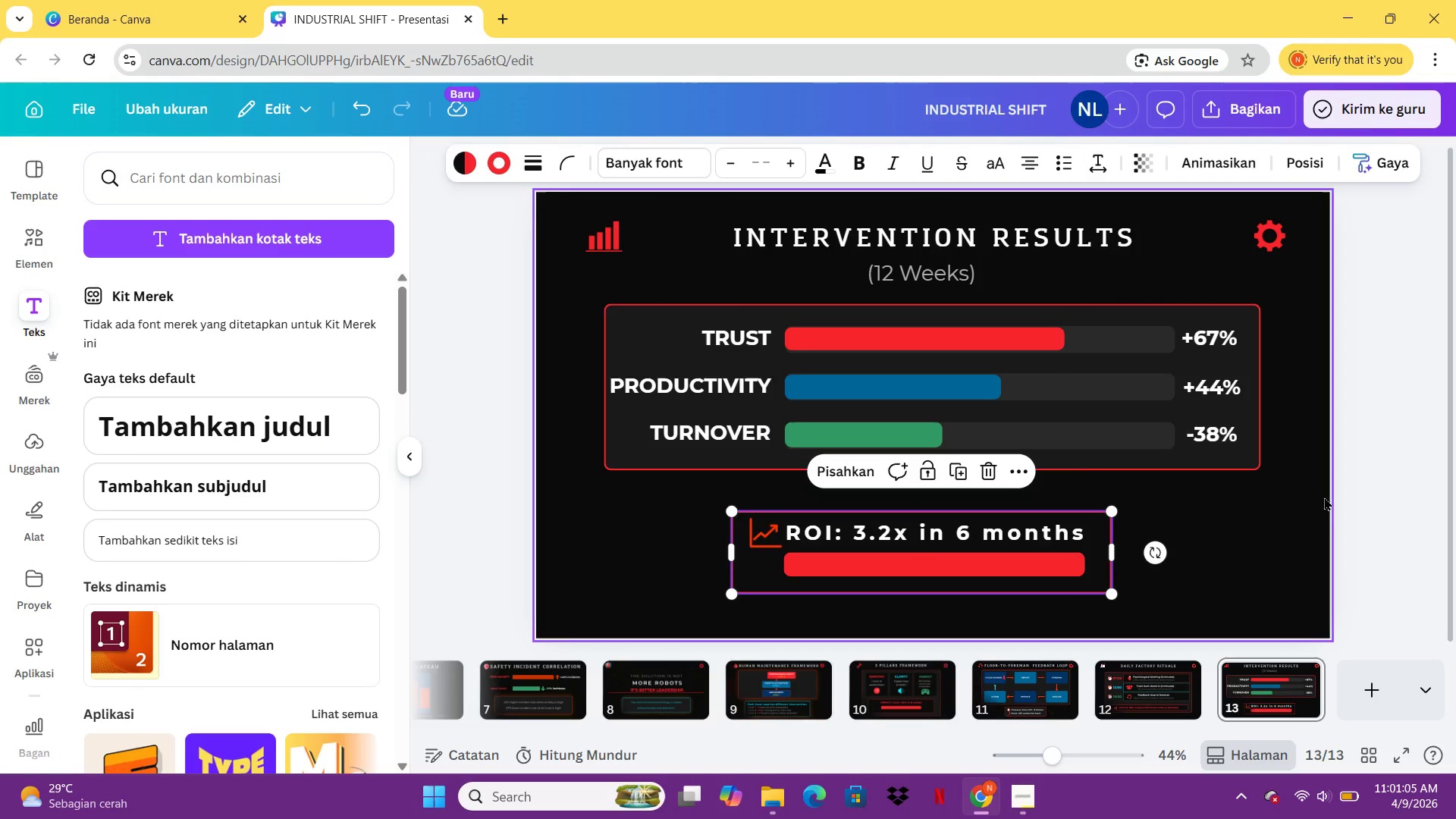 
left_click([1360, 482])
 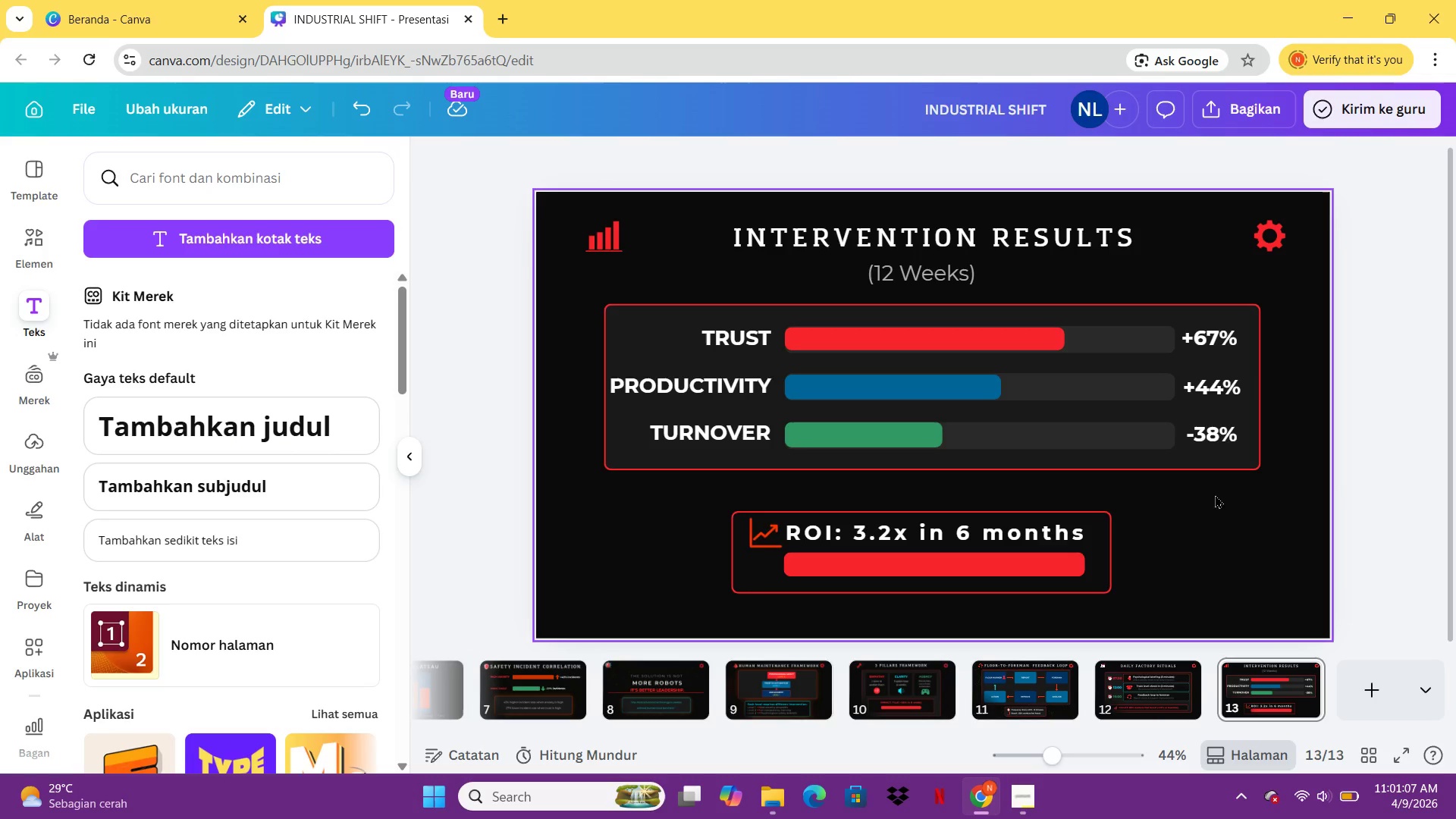 
left_click_drag(start_coordinate=[1090, 524], to_coordinate=[1104, 526])
 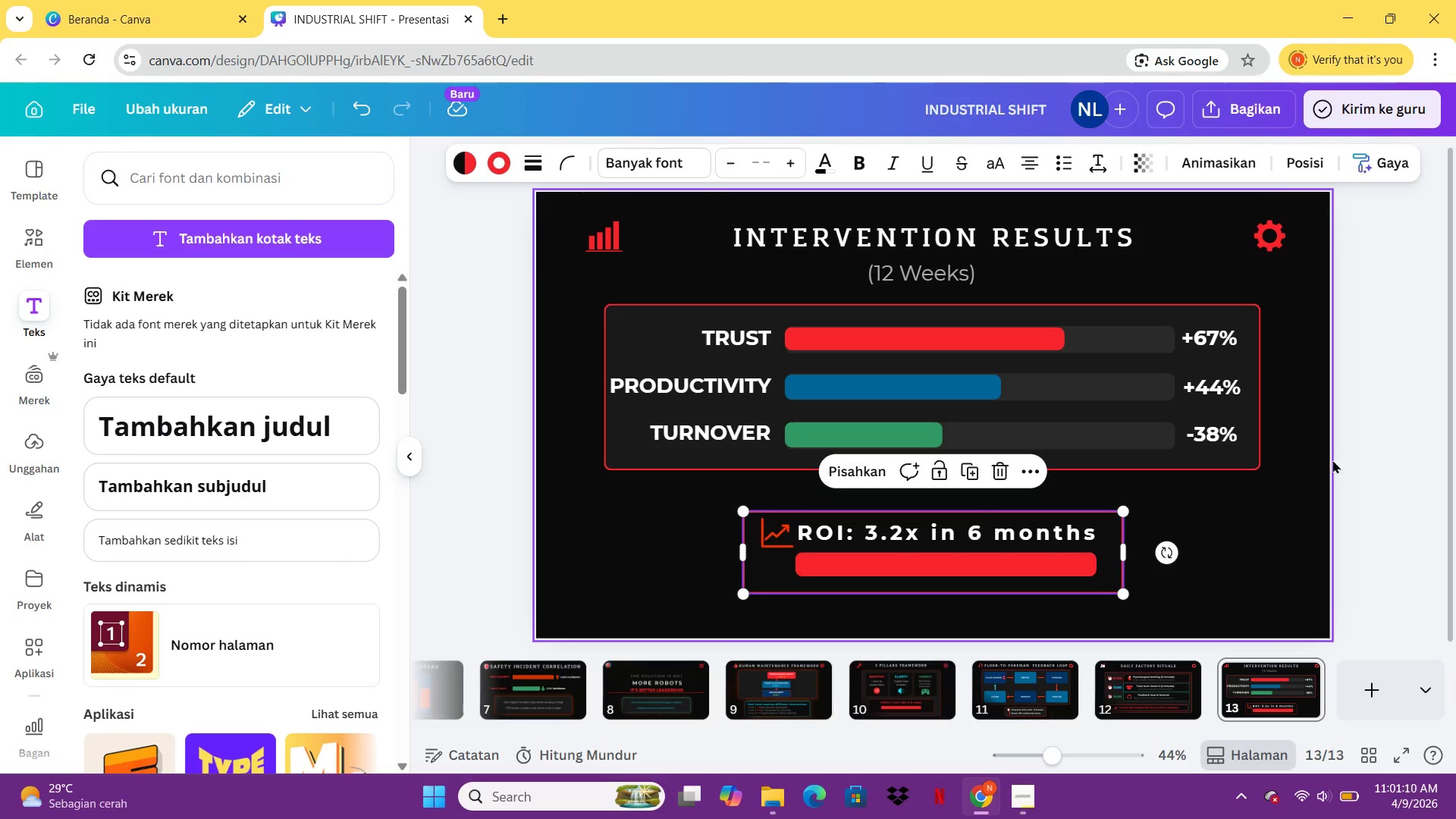 
left_click([1357, 455])
 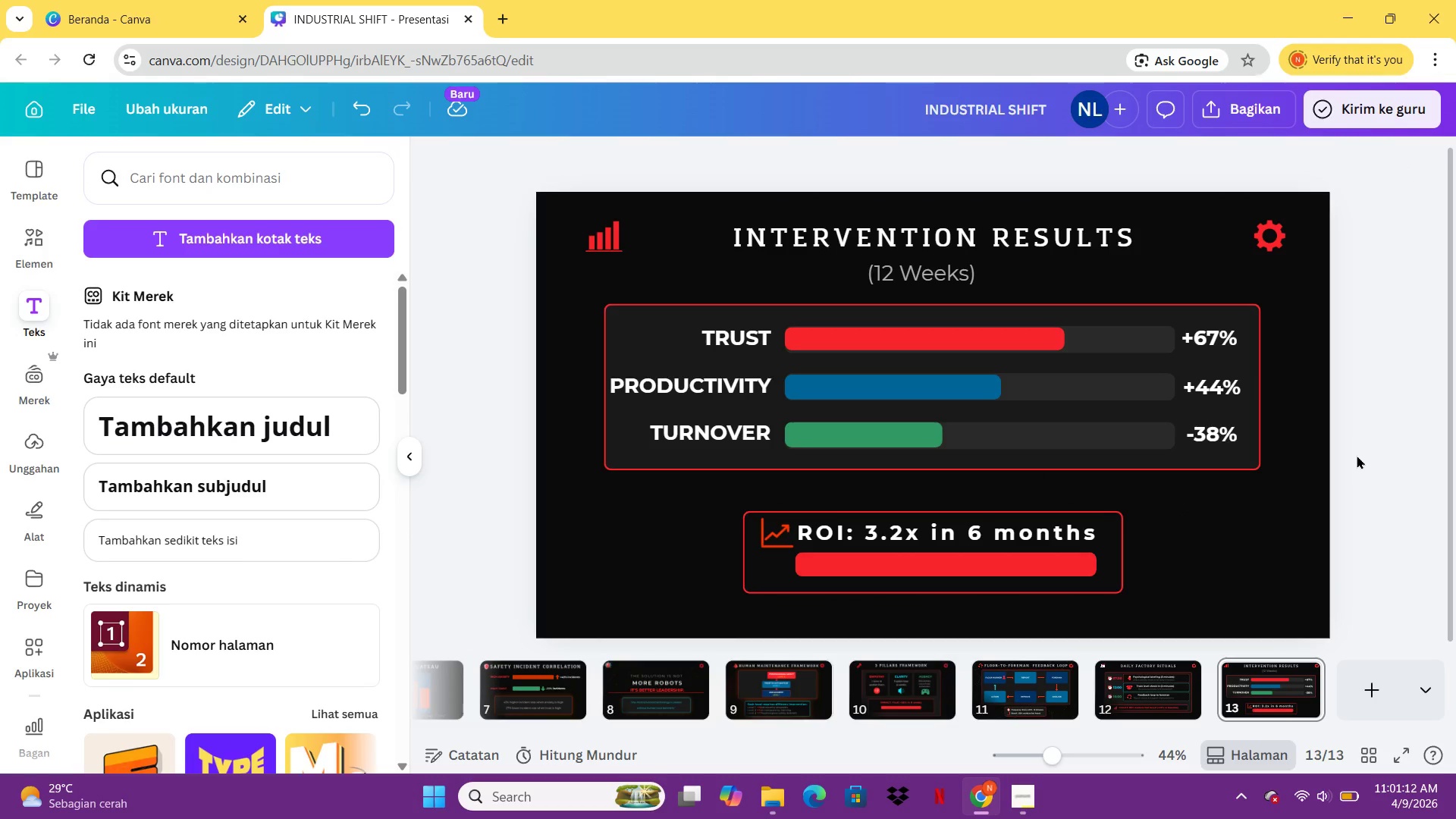 
left_click([1156, 666])
 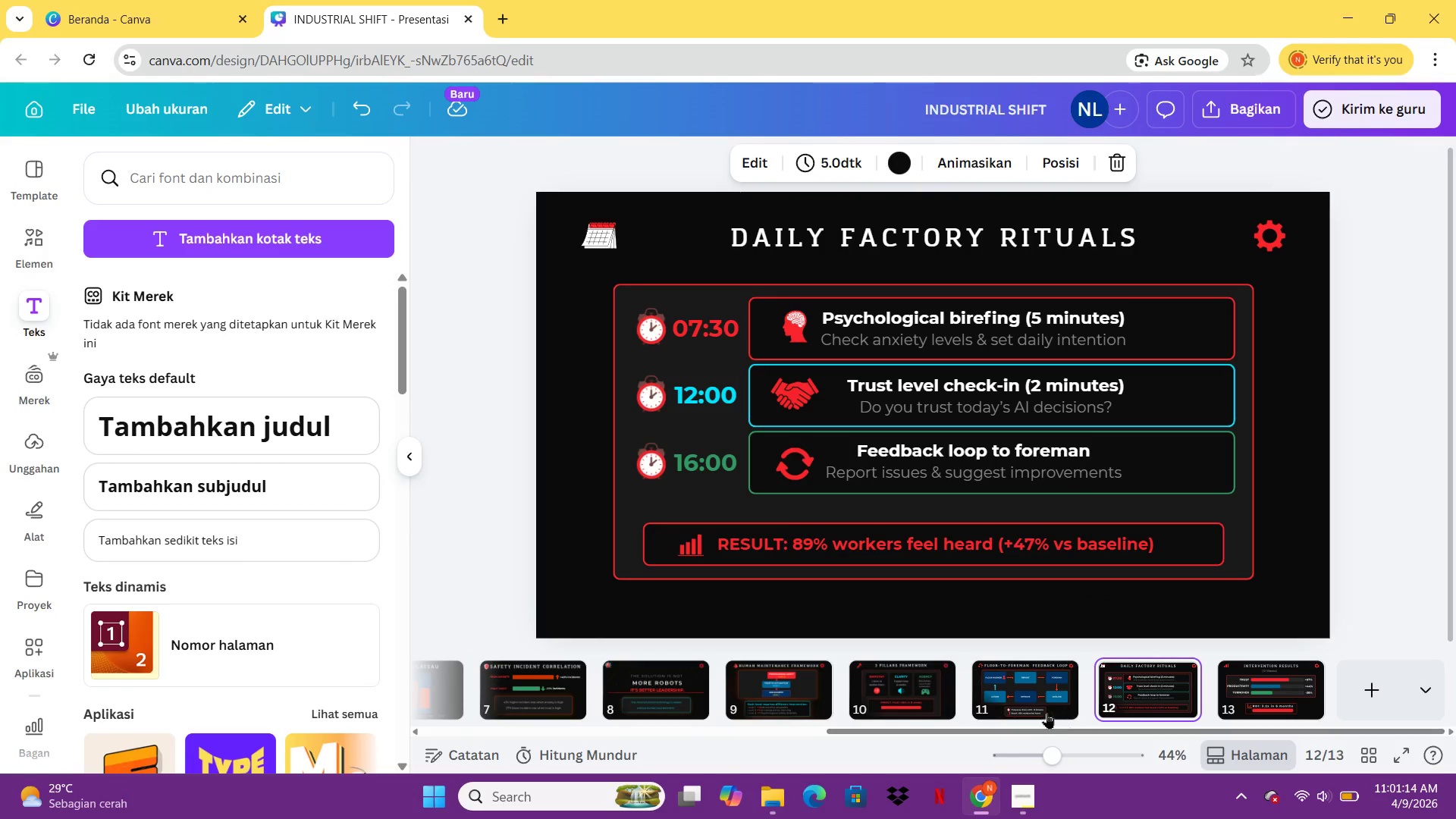 
left_click([1043, 694])
 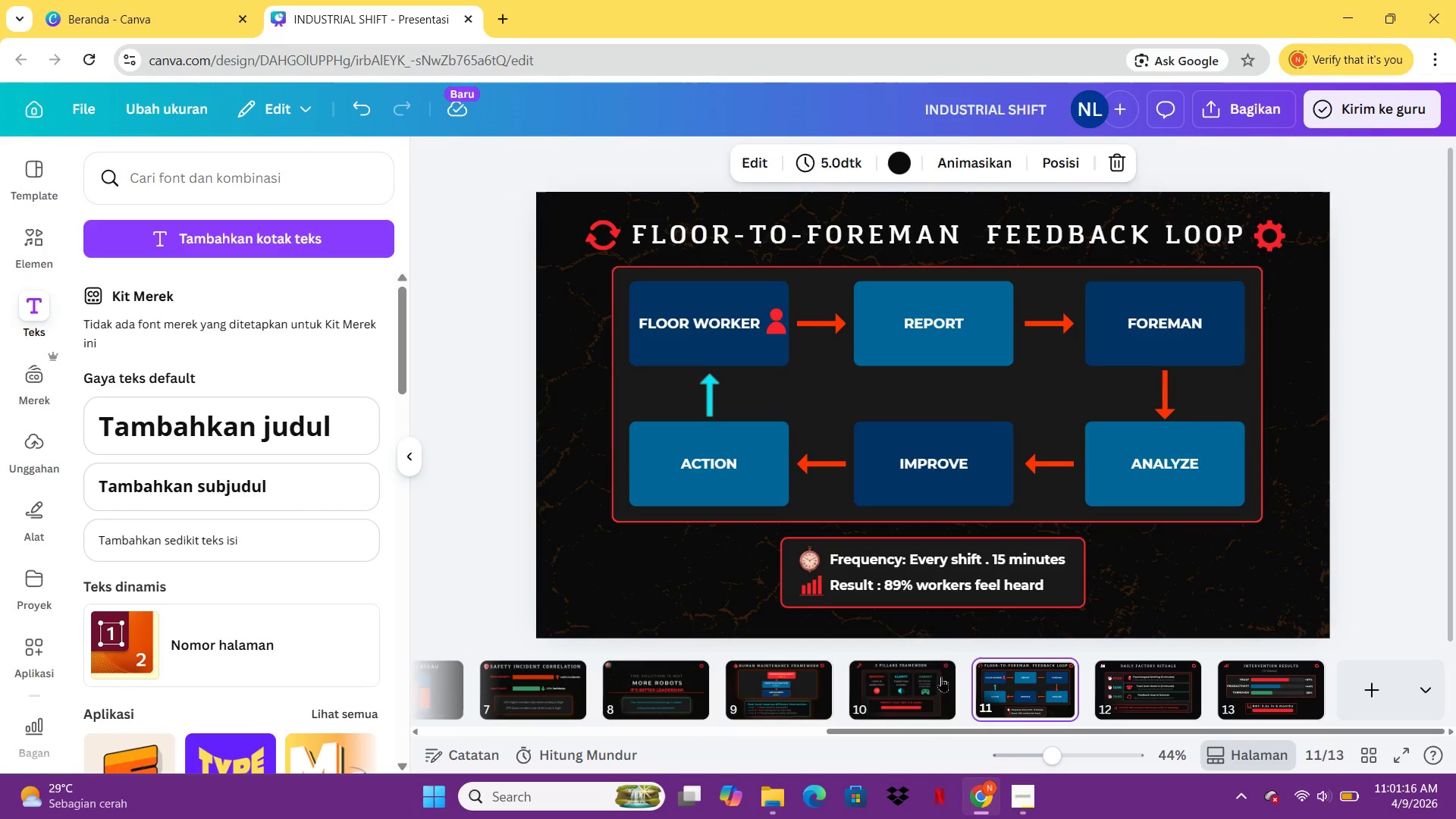 
left_click([931, 679])
 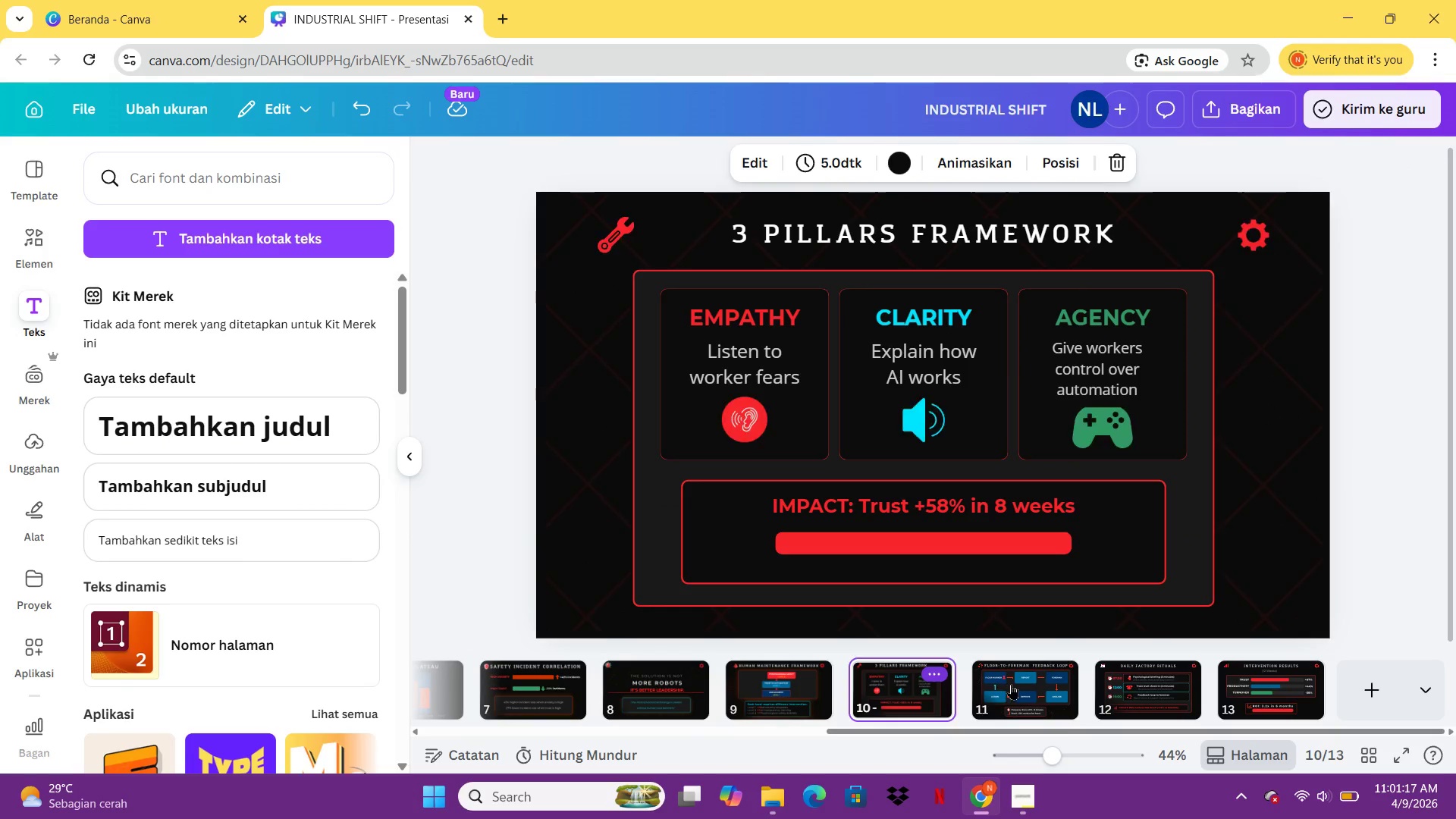 
left_click([1017, 684])
 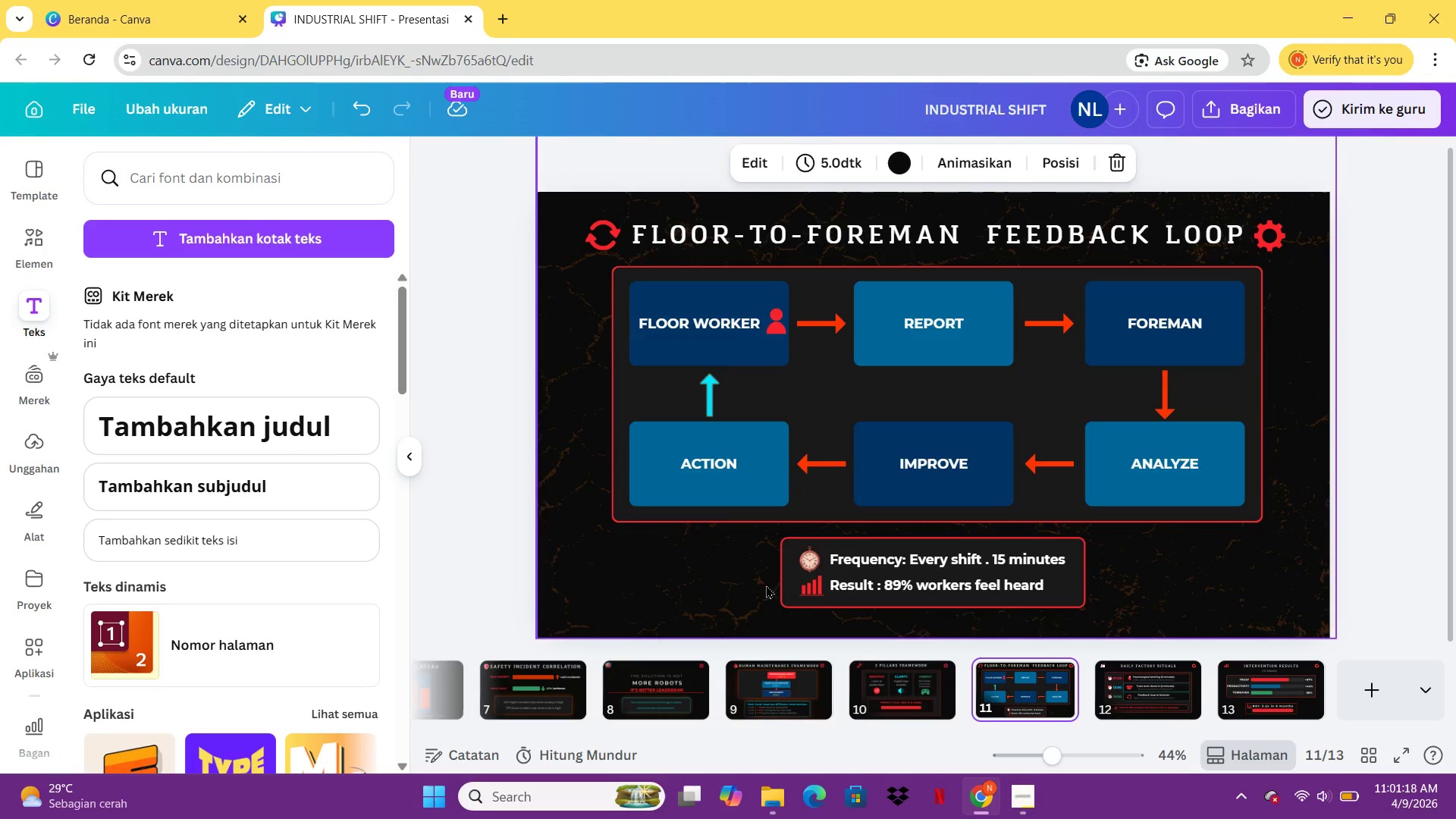 
left_click([754, 585])
 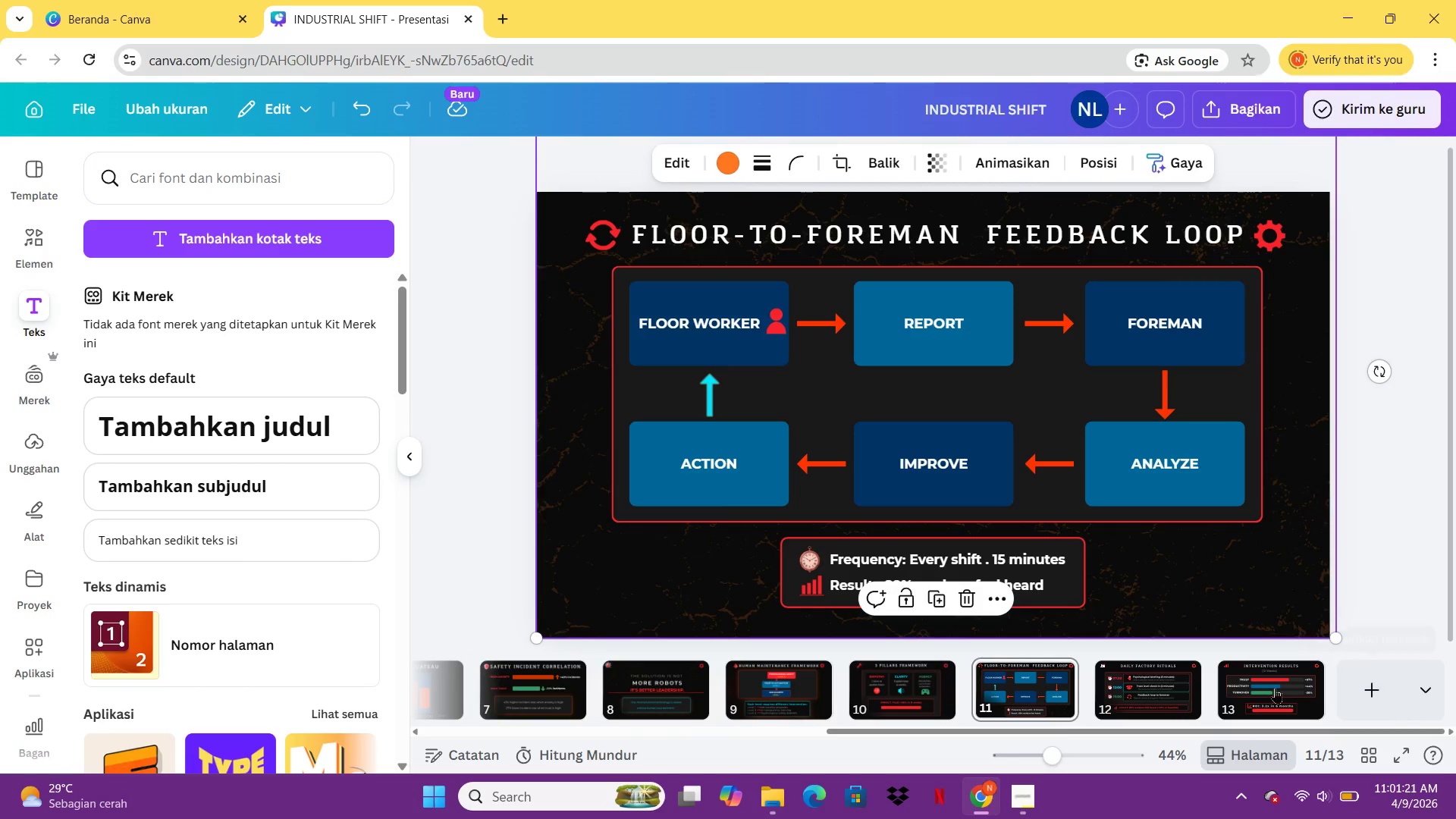 
key(Control+C)
 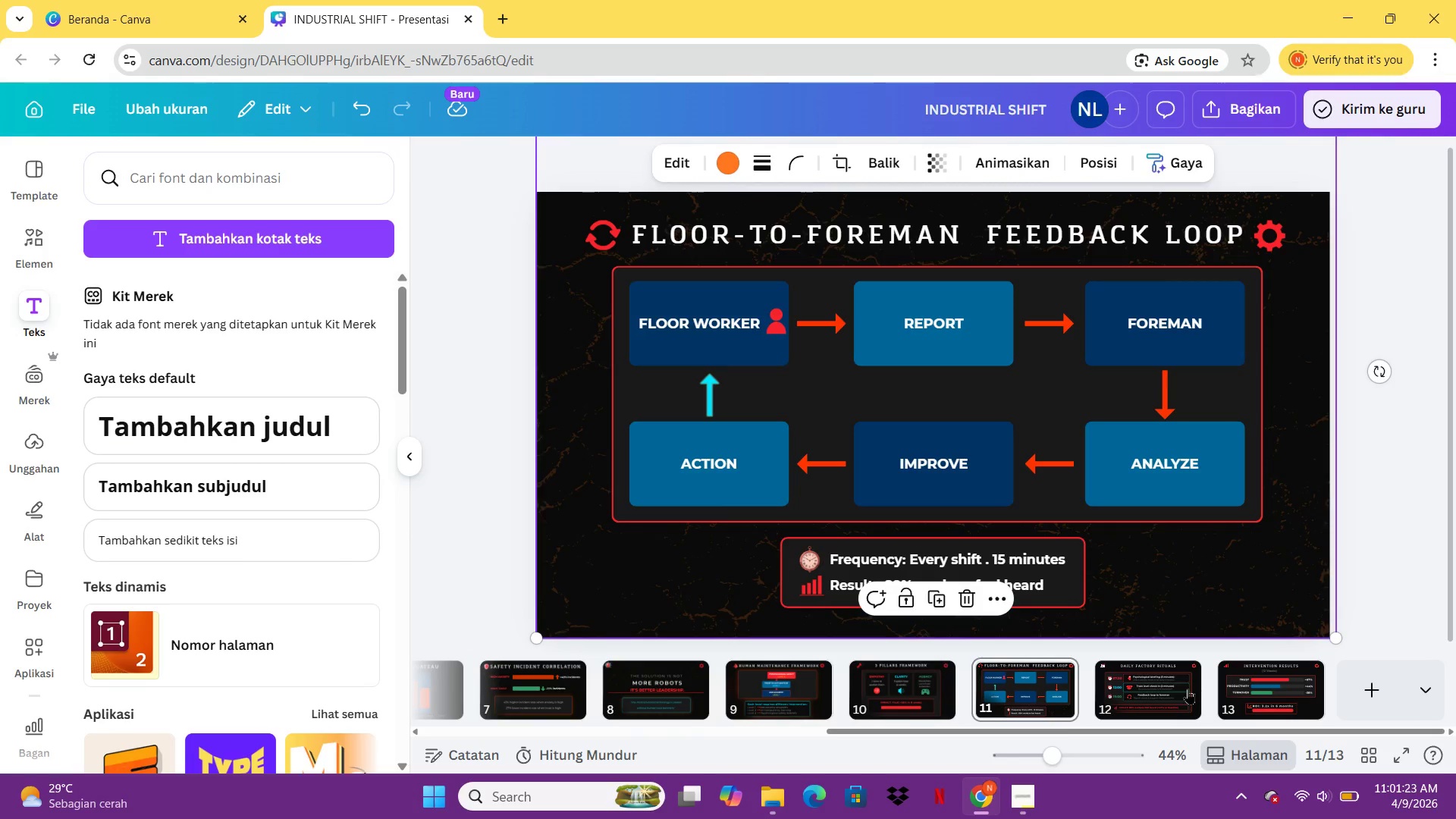 
left_click([1158, 694])
 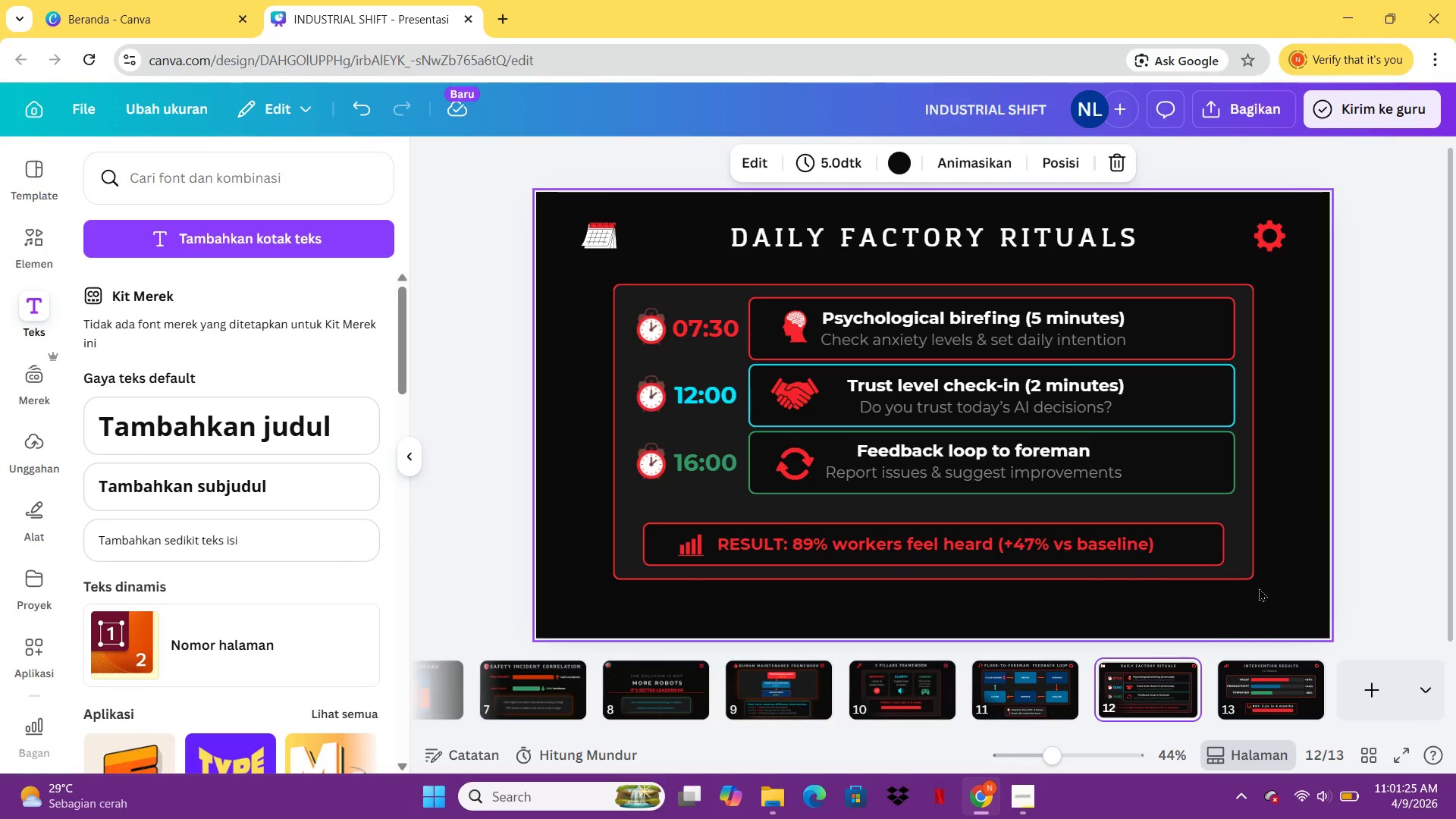 
key(Control+V)
 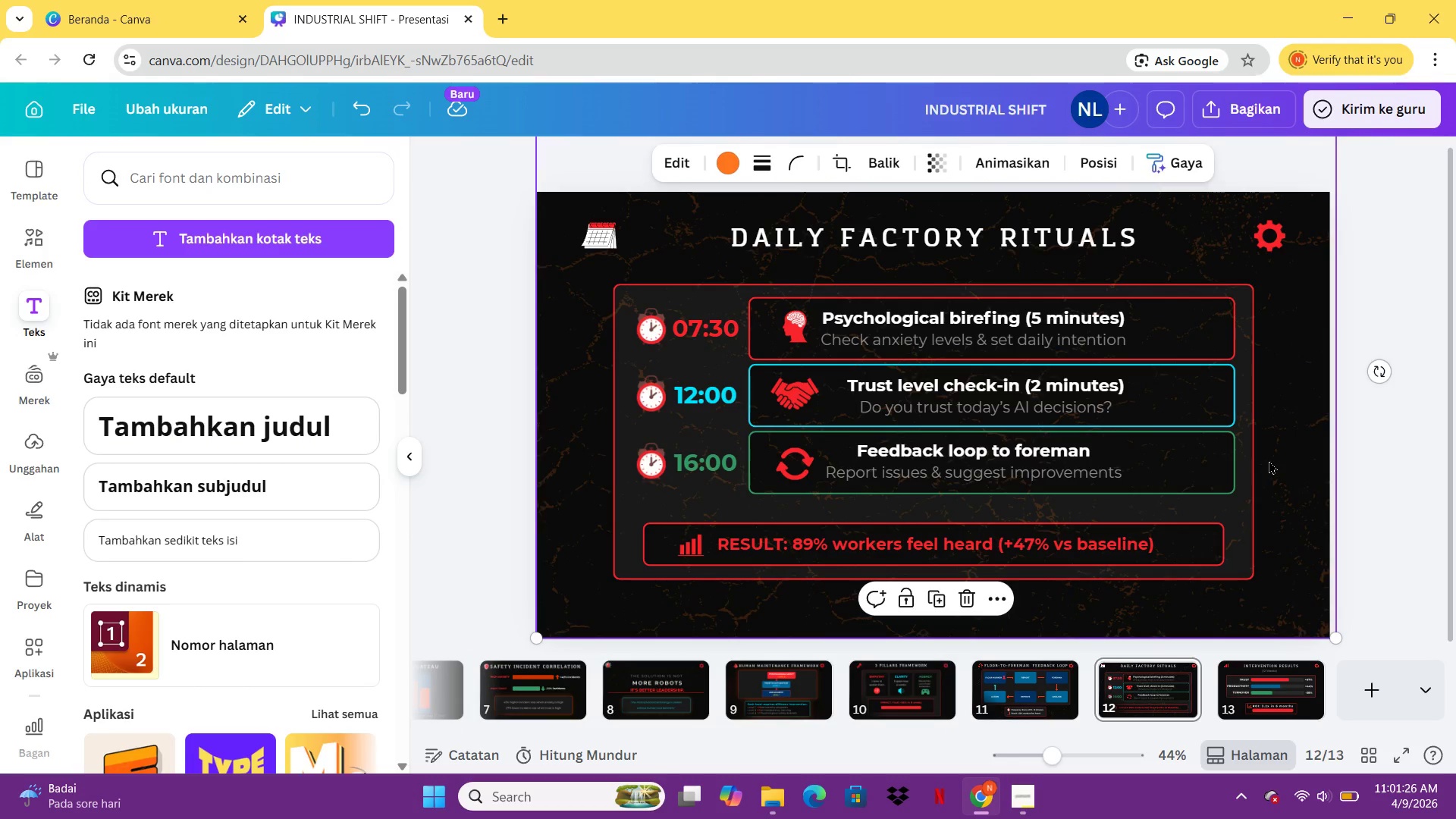 
right_click([1269, 460])
 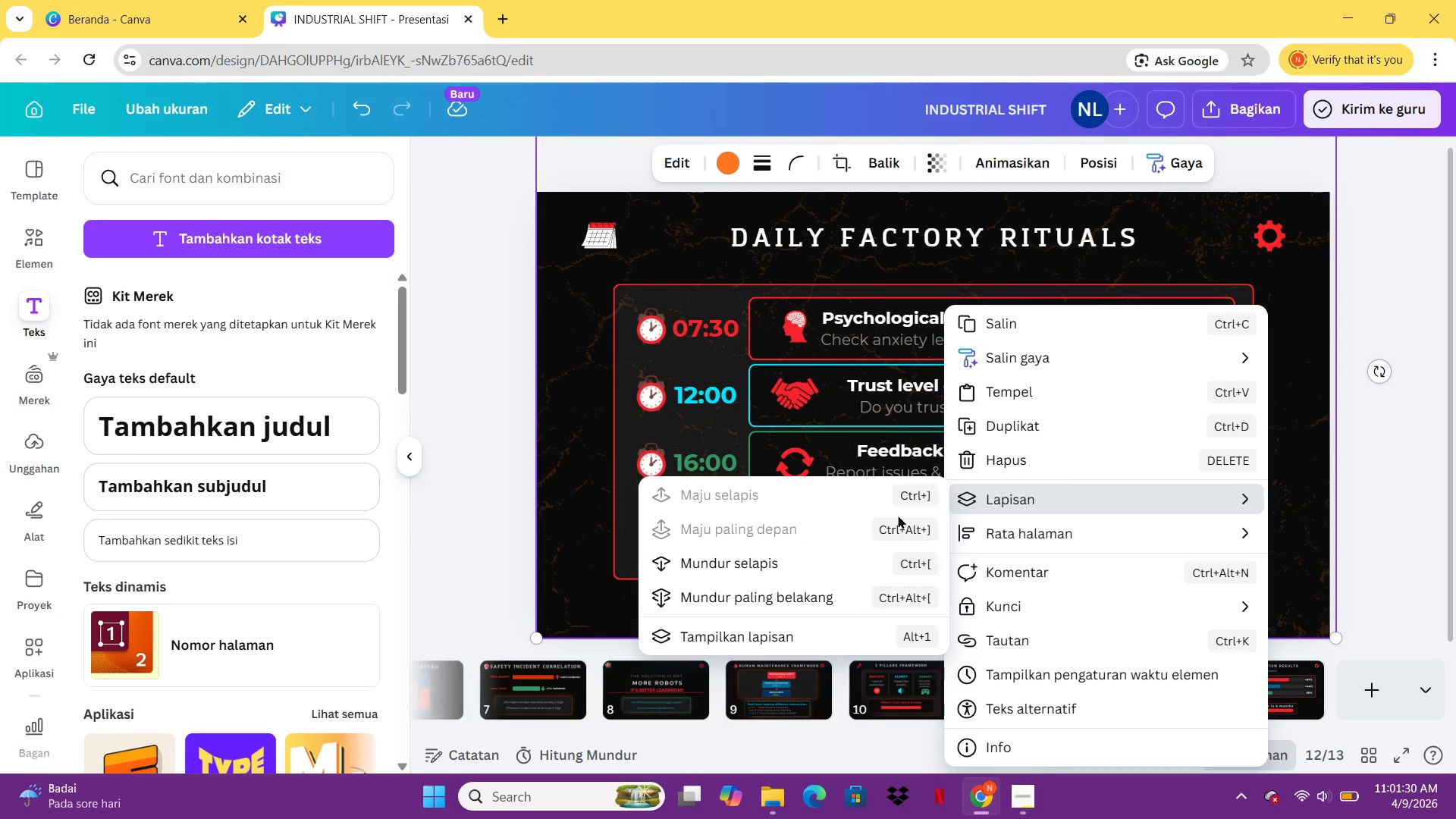 
left_click([808, 585])
 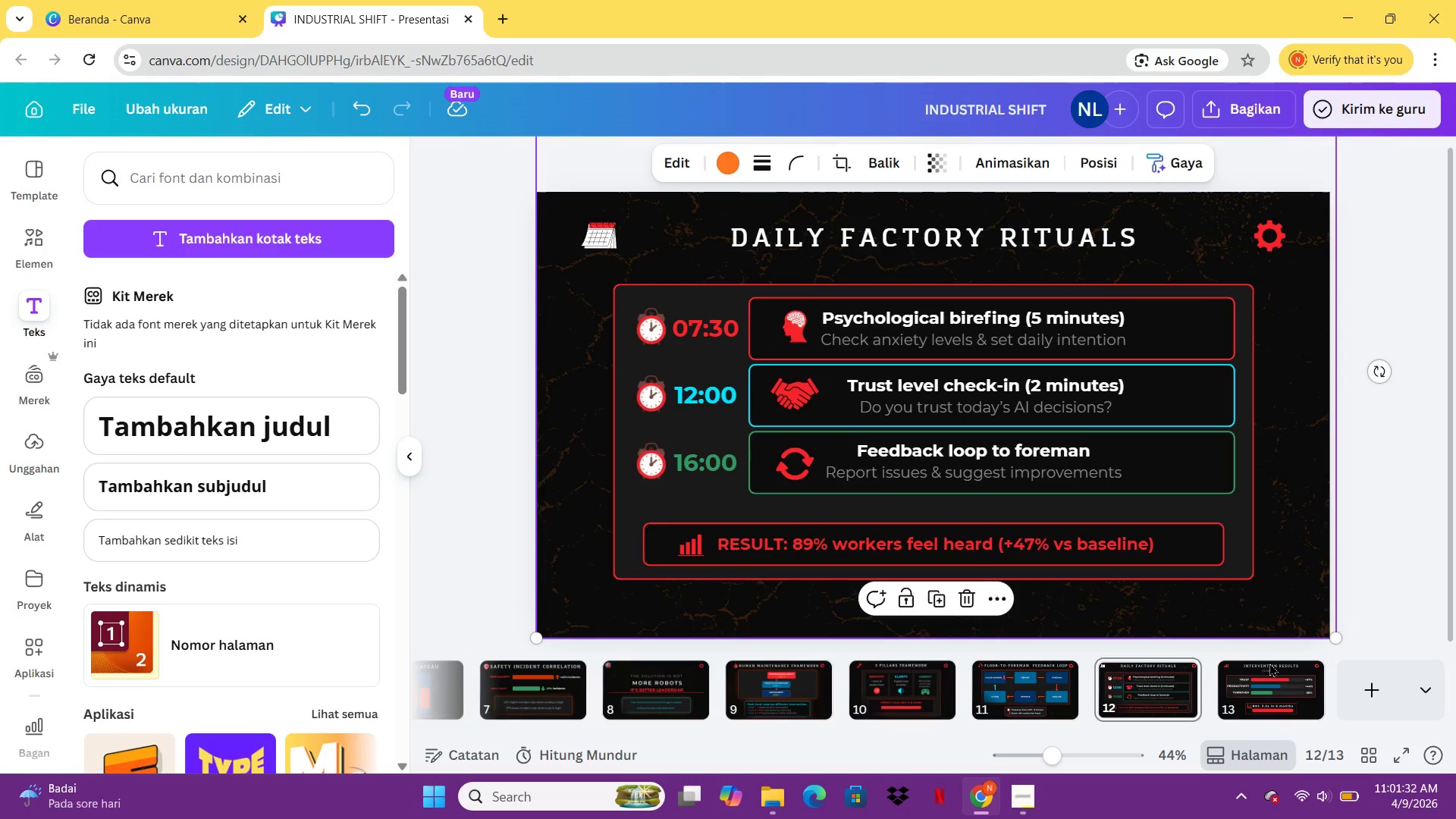 
left_click([1272, 668])
 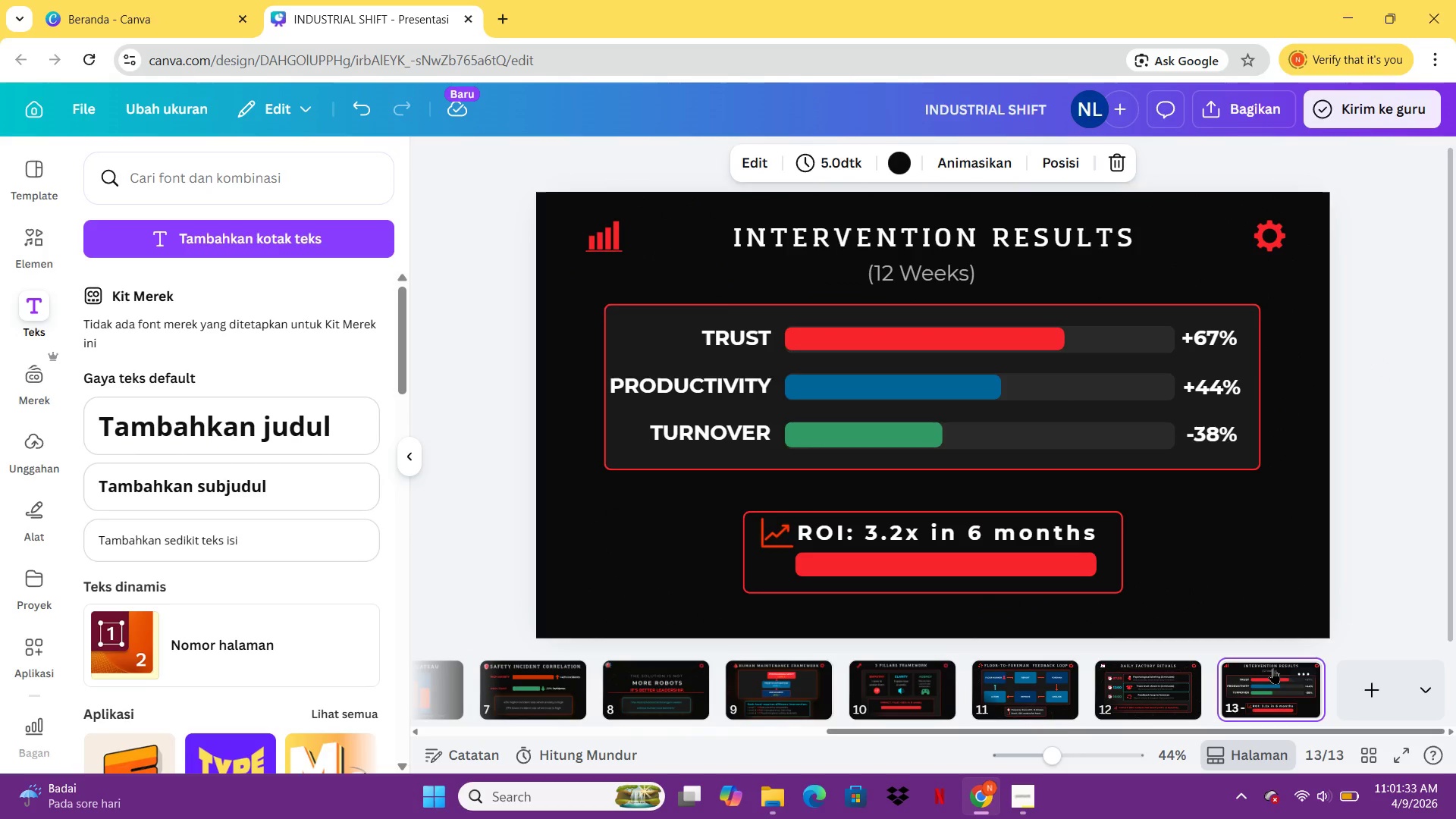 
key(Control+V)
 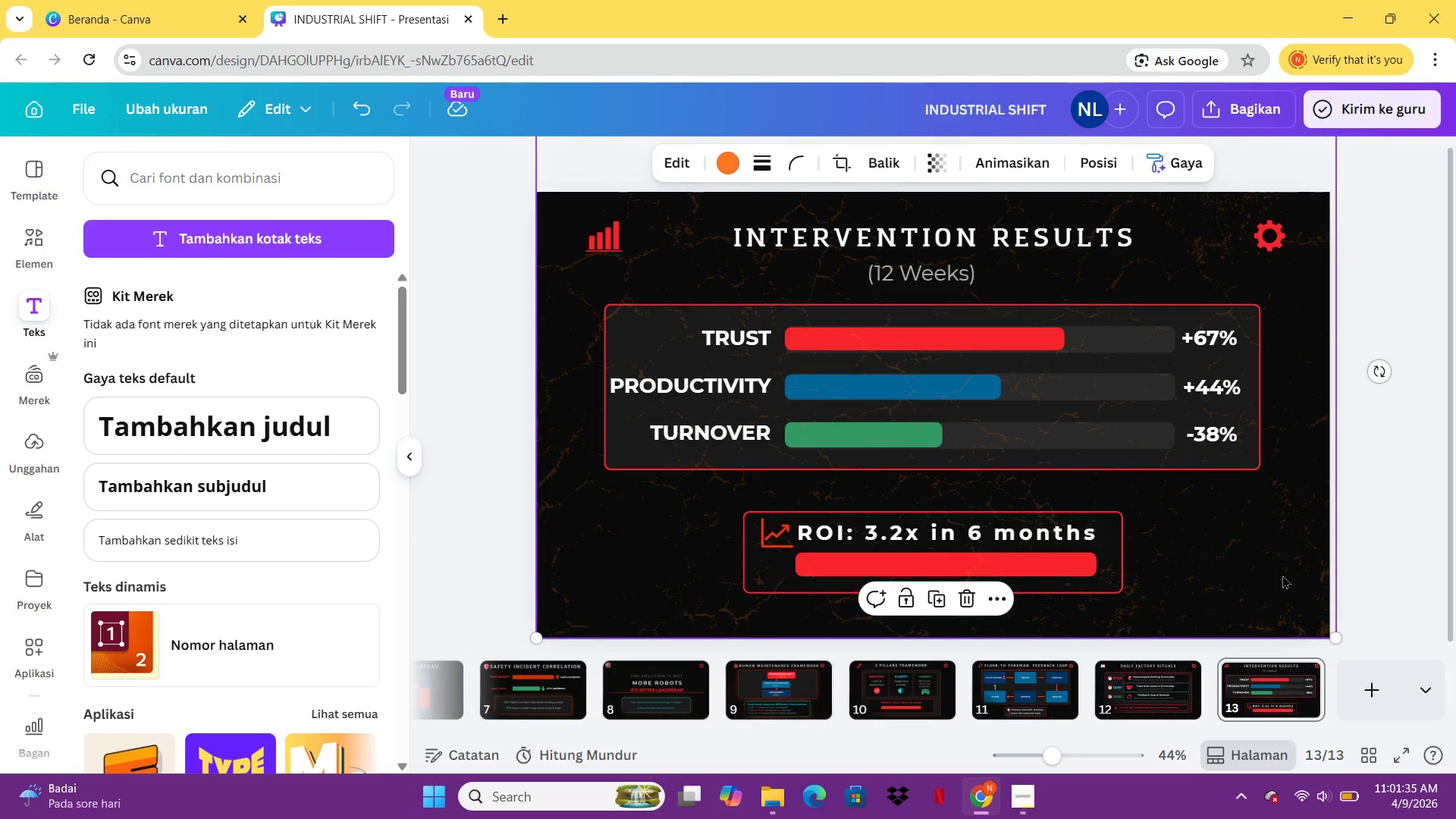 
right_click([1282, 575])
 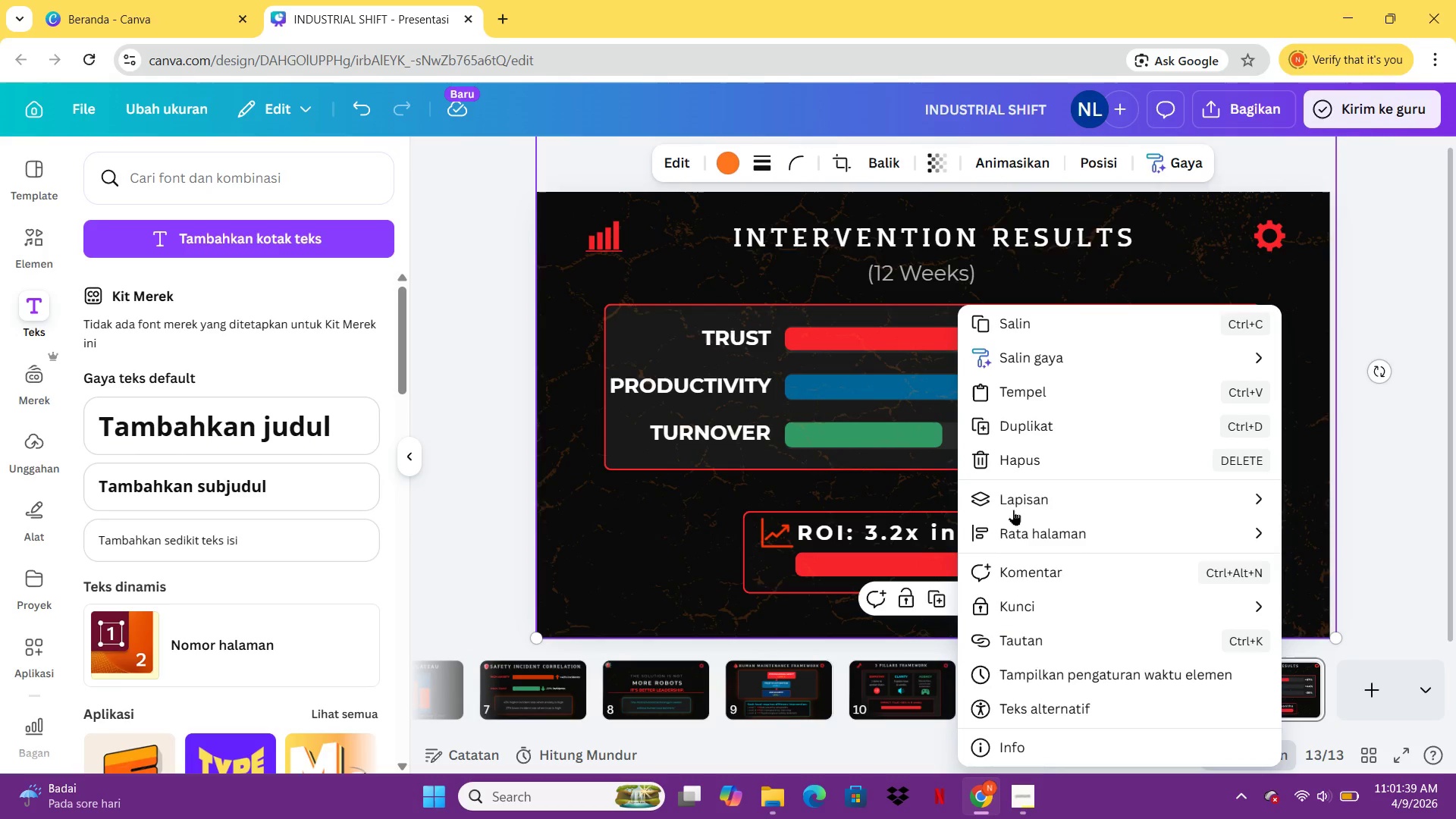 
wait(5.56)
 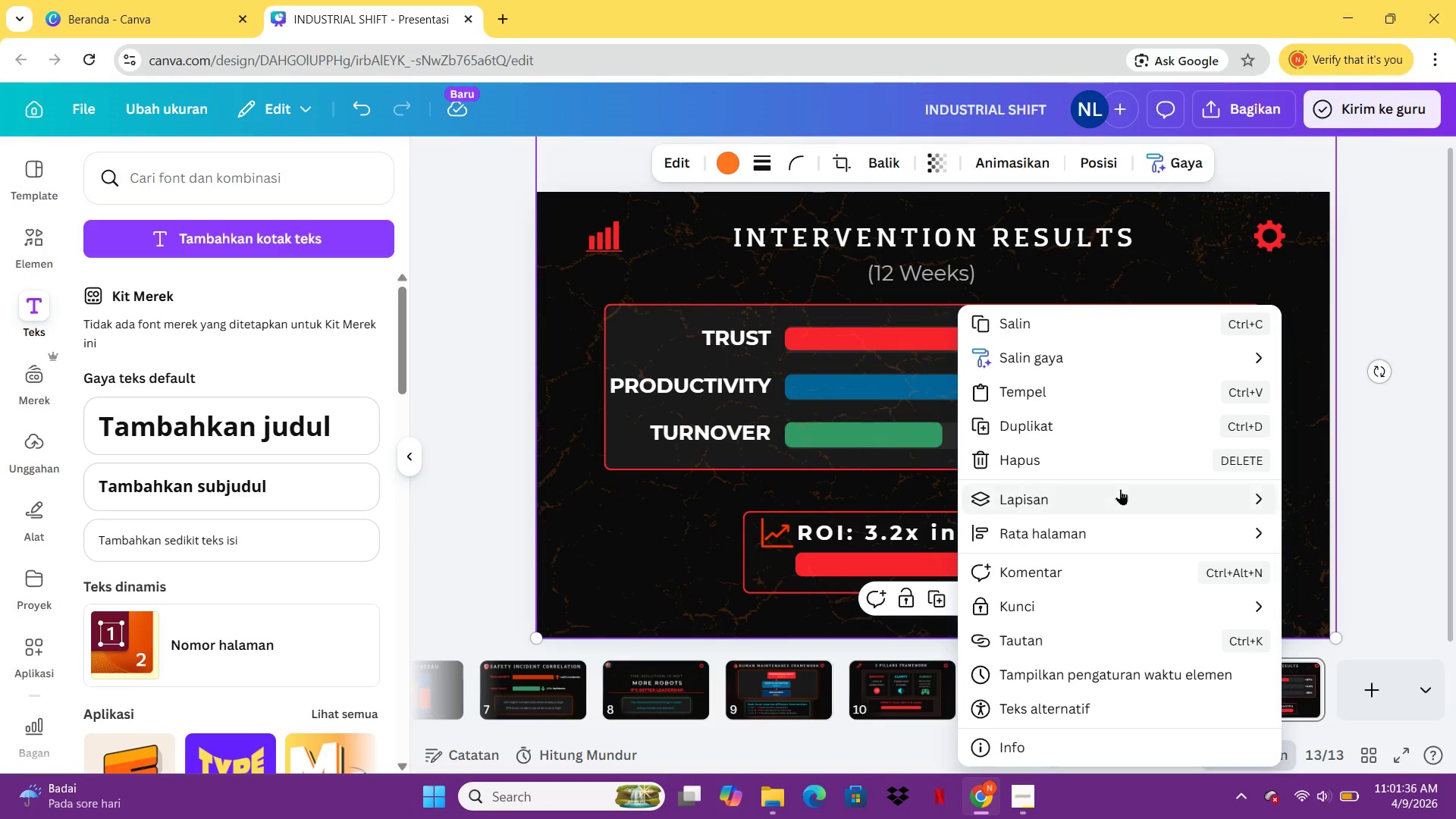 
left_click([783, 601])
 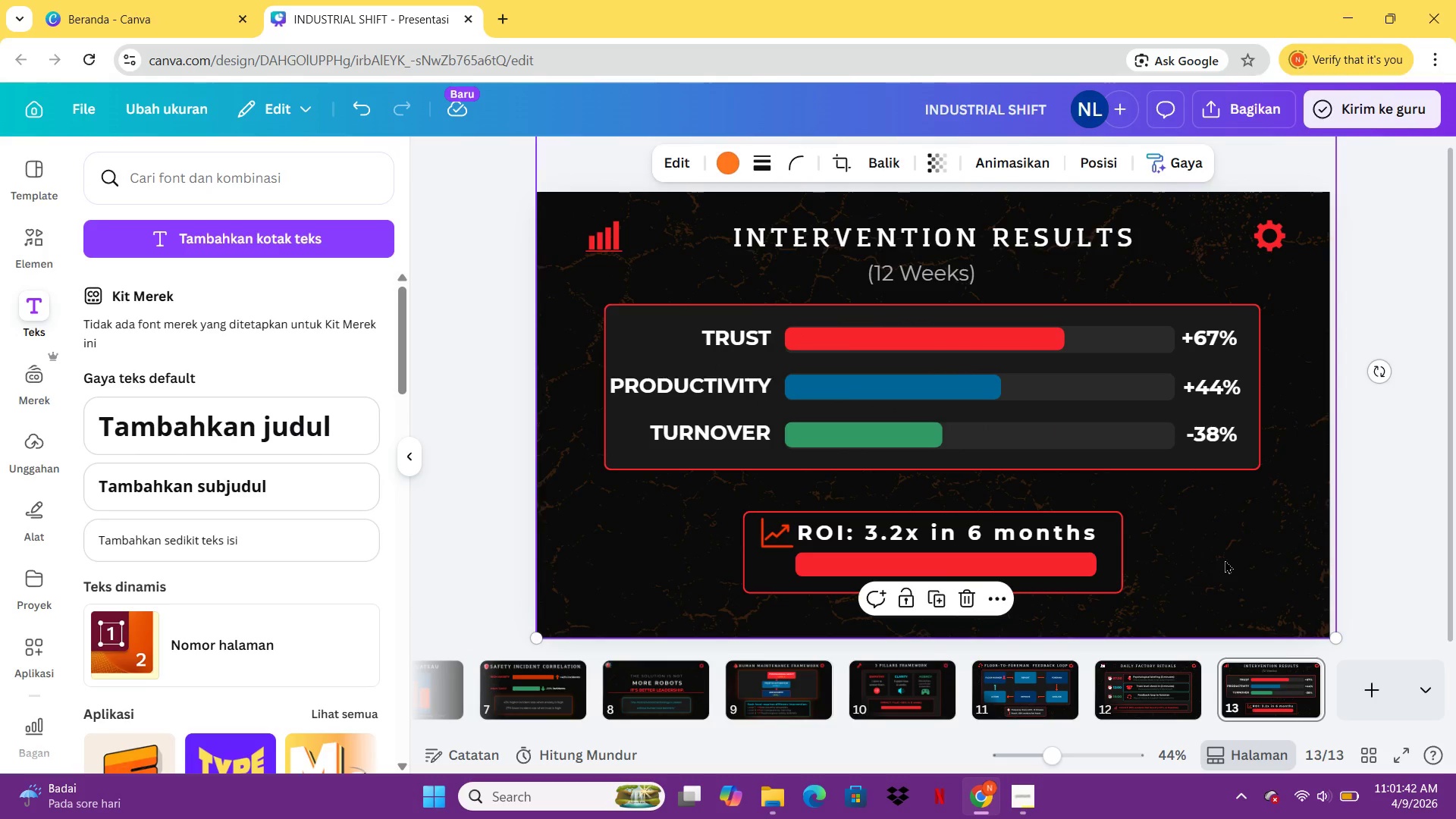 
left_click([1225, 560])
 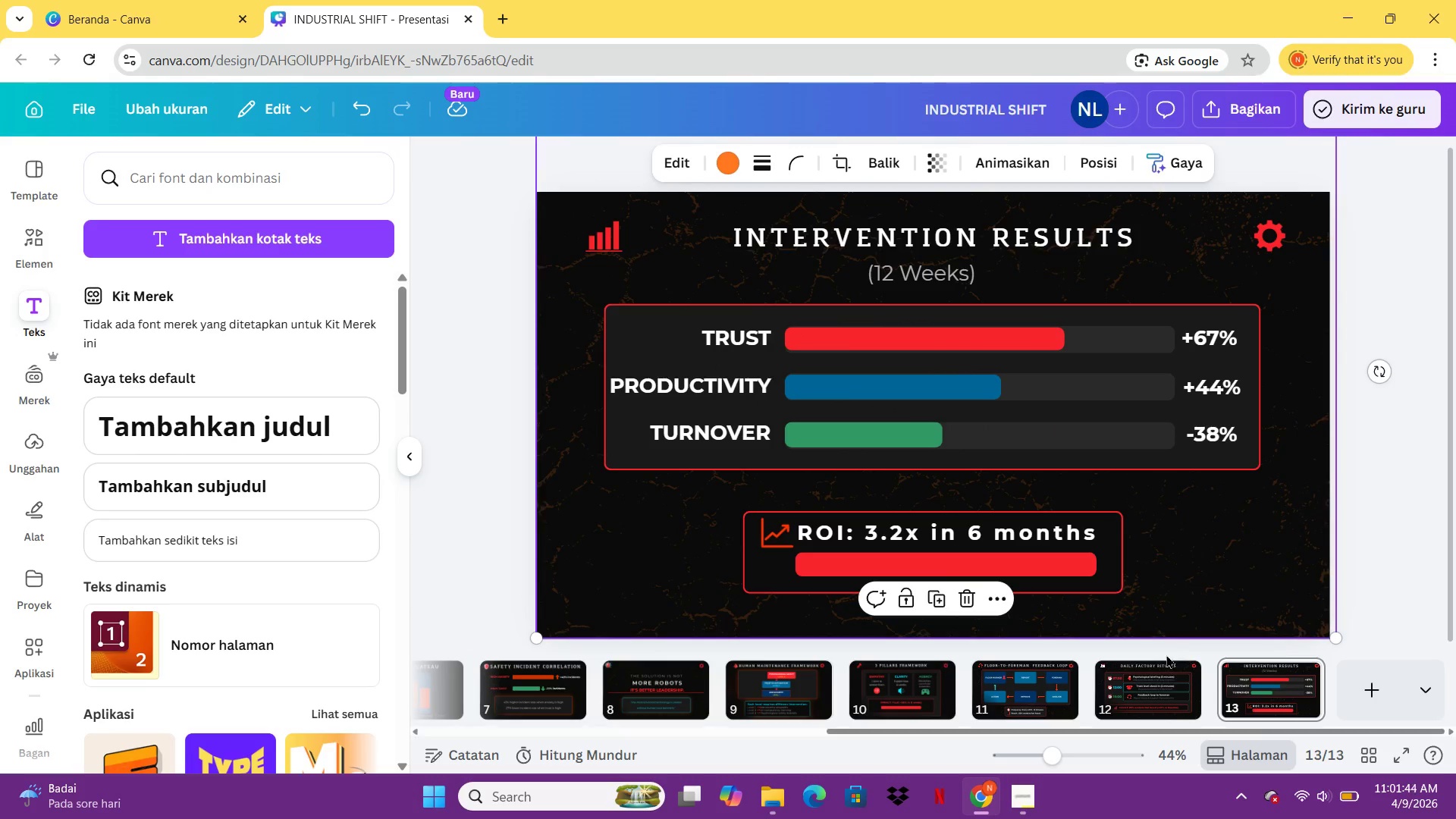 
left_click([1147, 673])
 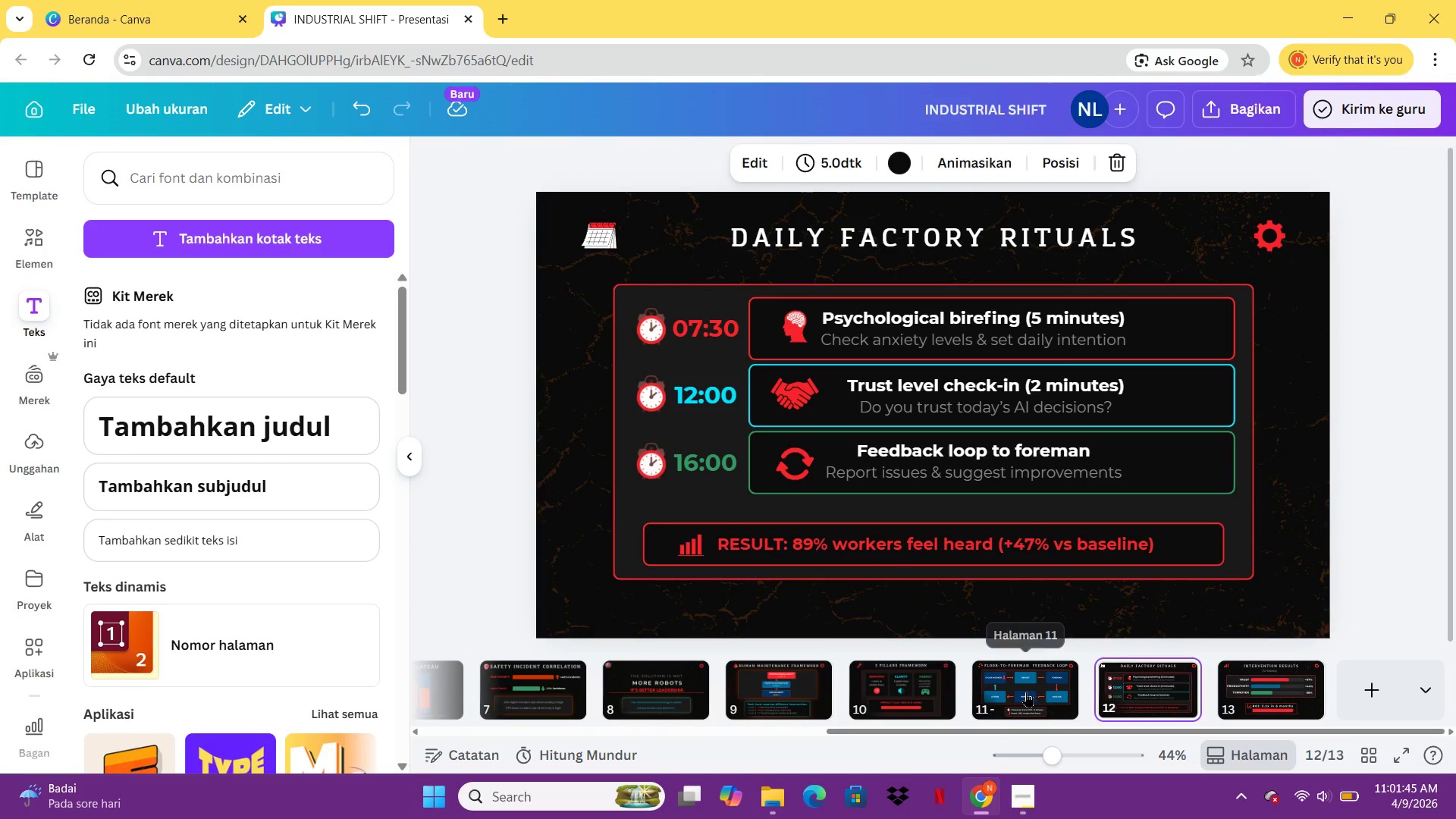 
left_click([1025, 692])
 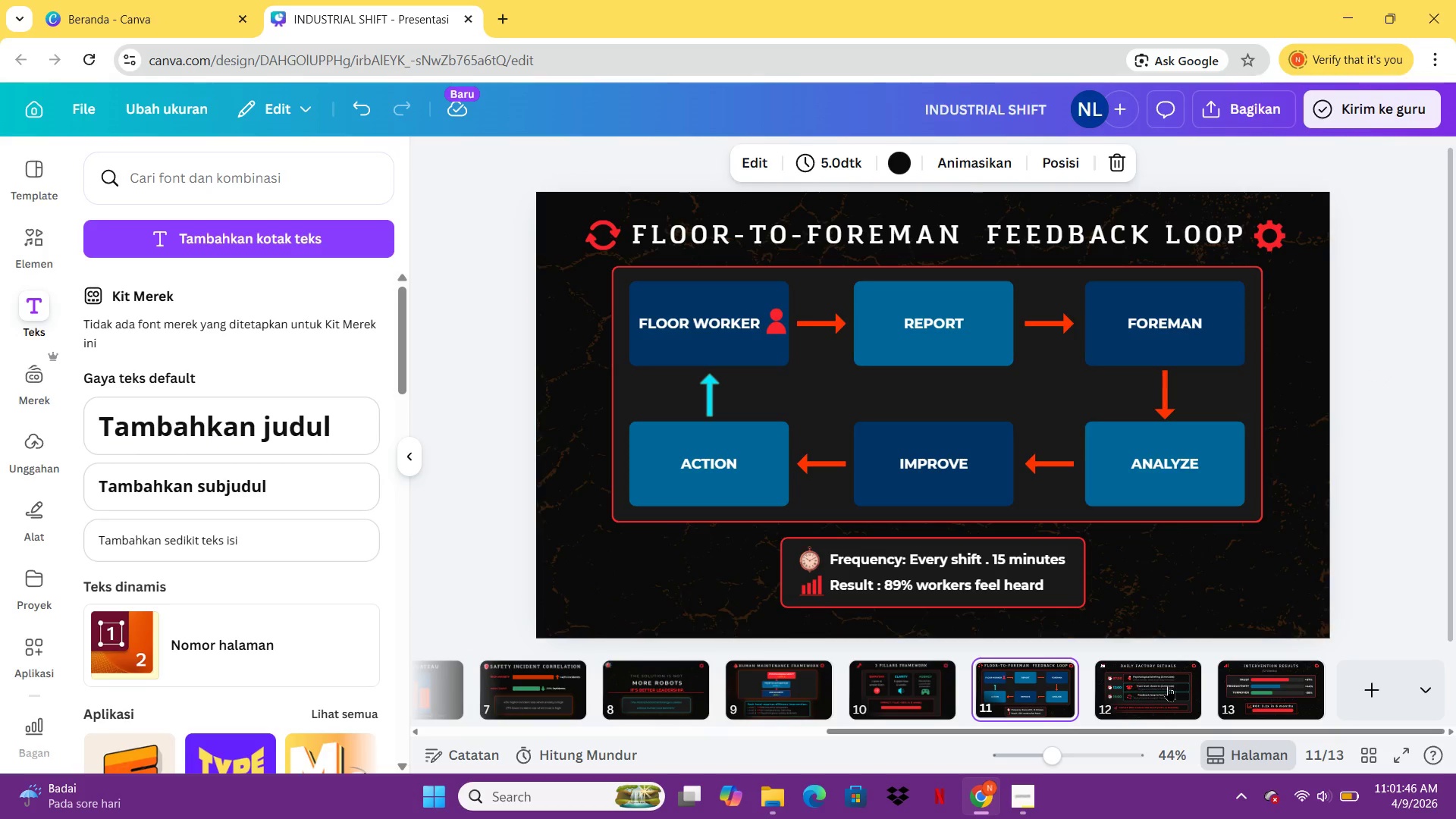 
left_click([1170, 686])
 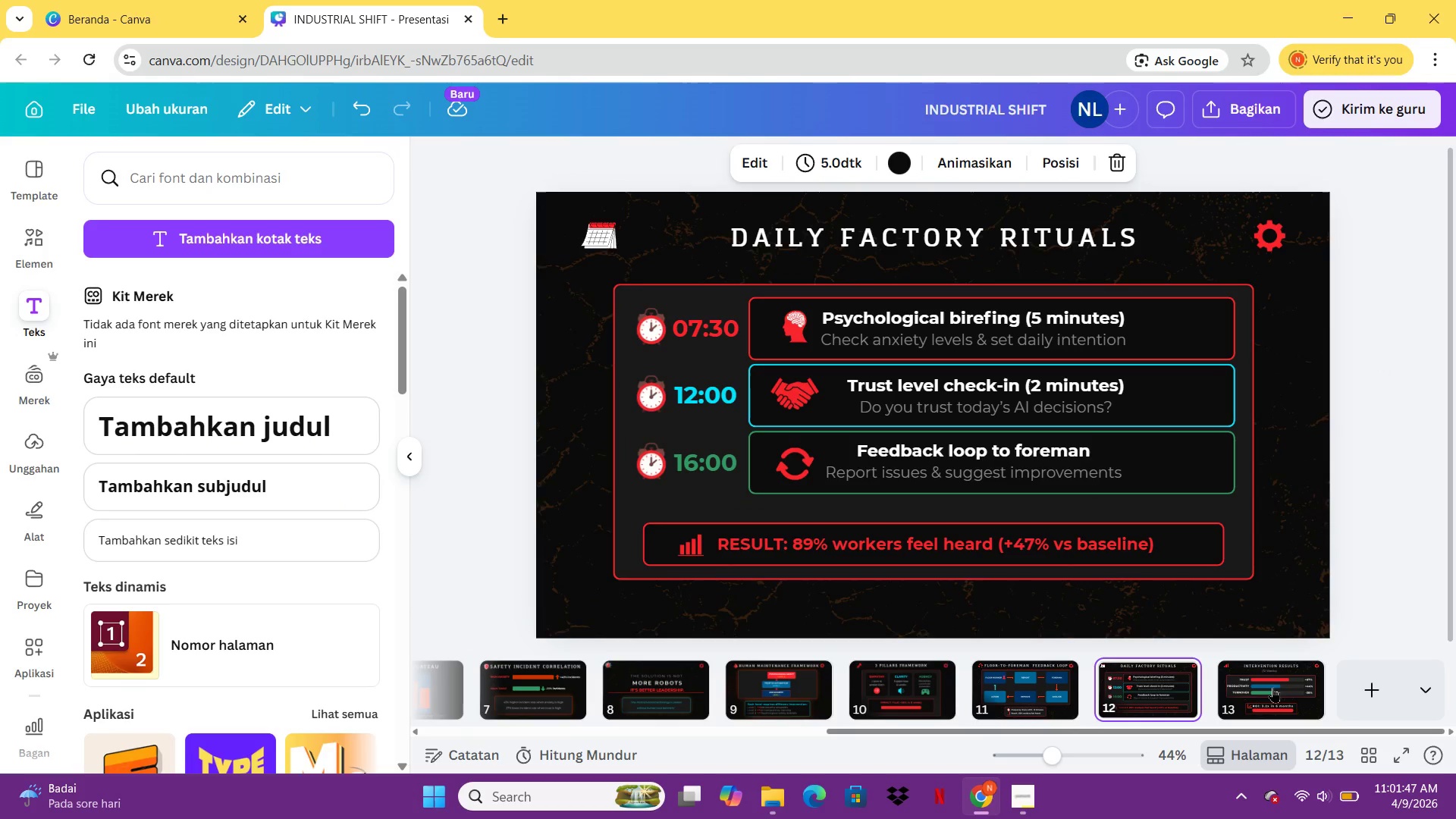 
left_click([1273, 687])
 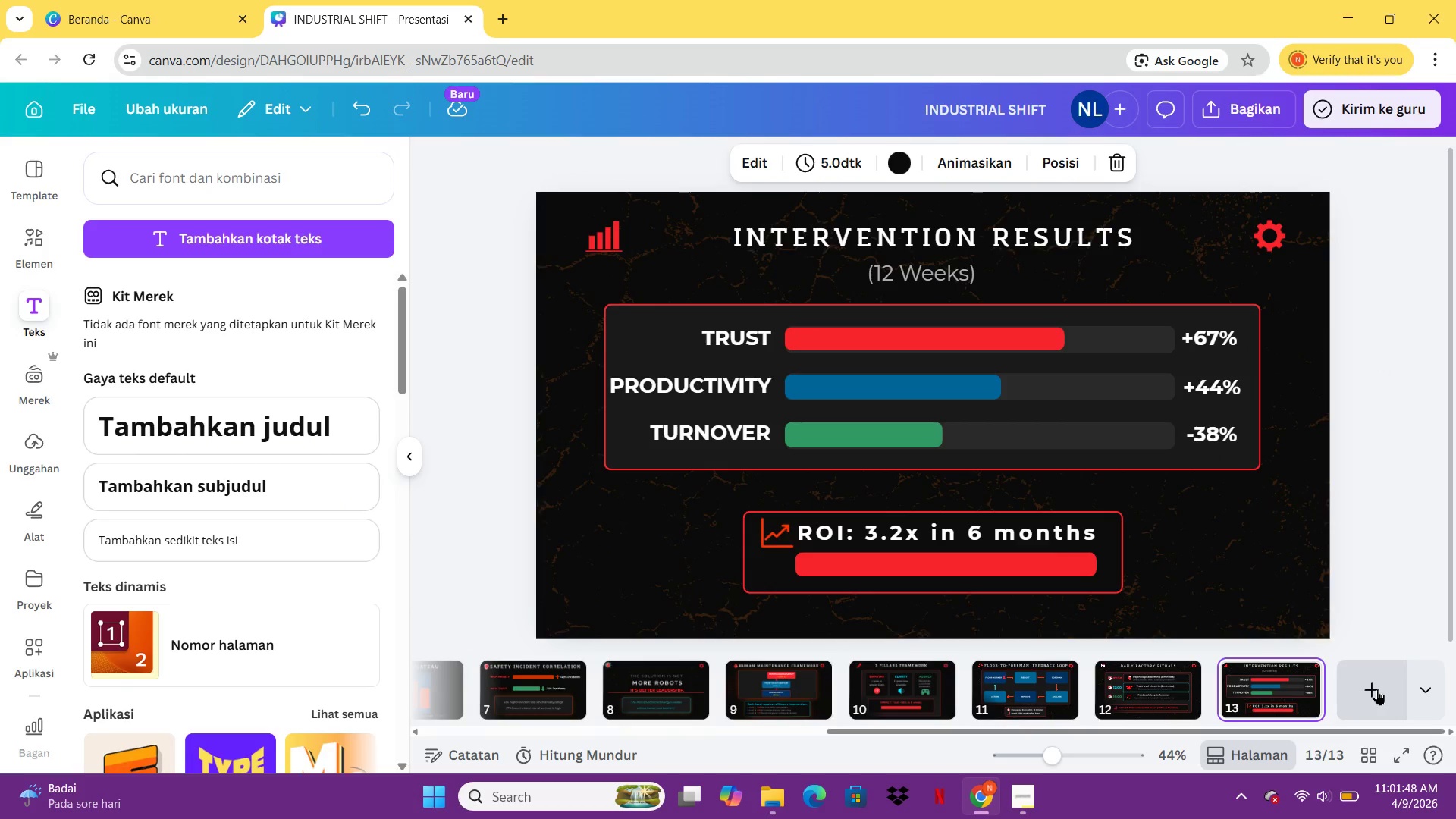 
left_click([1381, 690])
 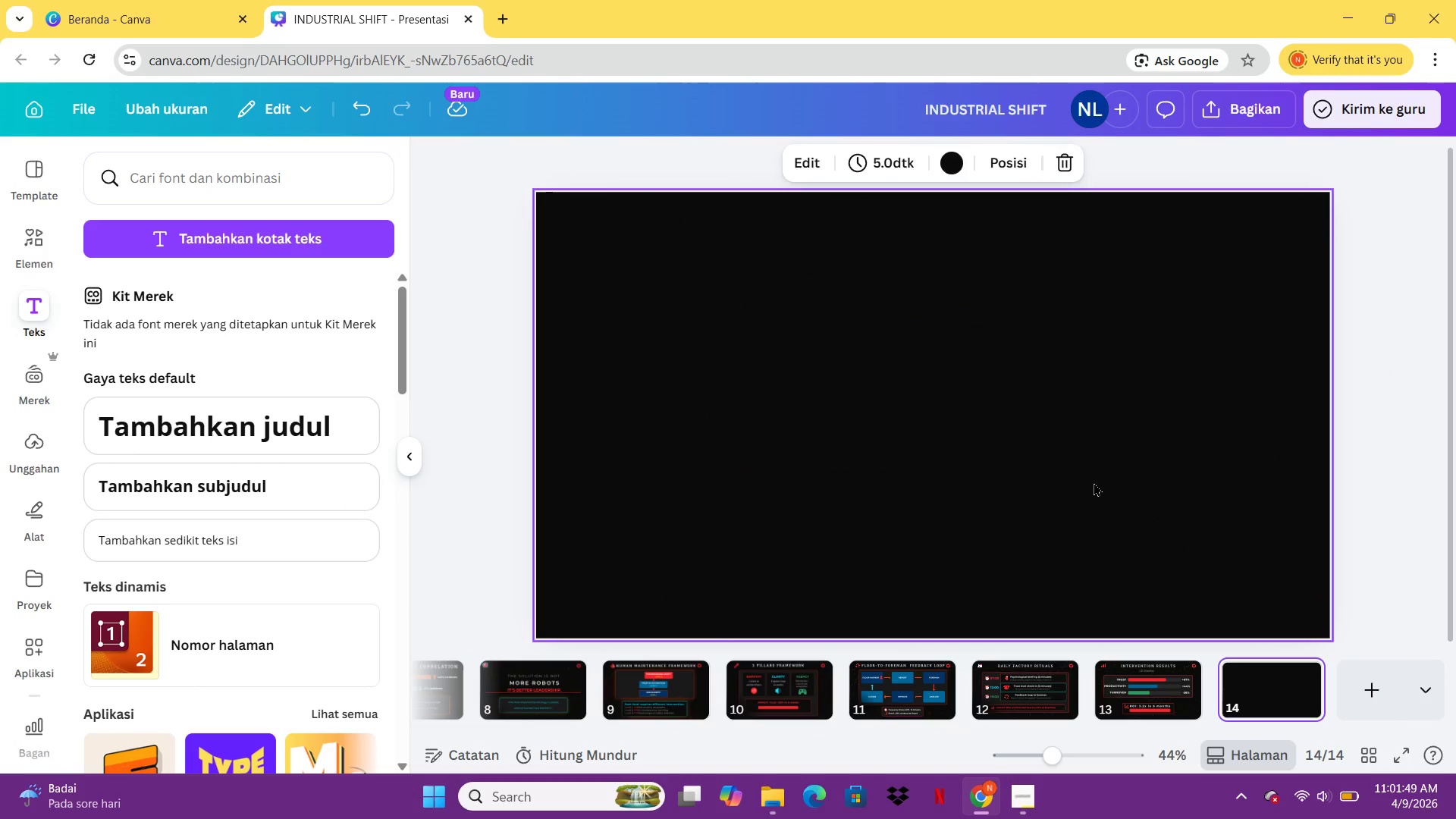 
left_click([1094, 482])
 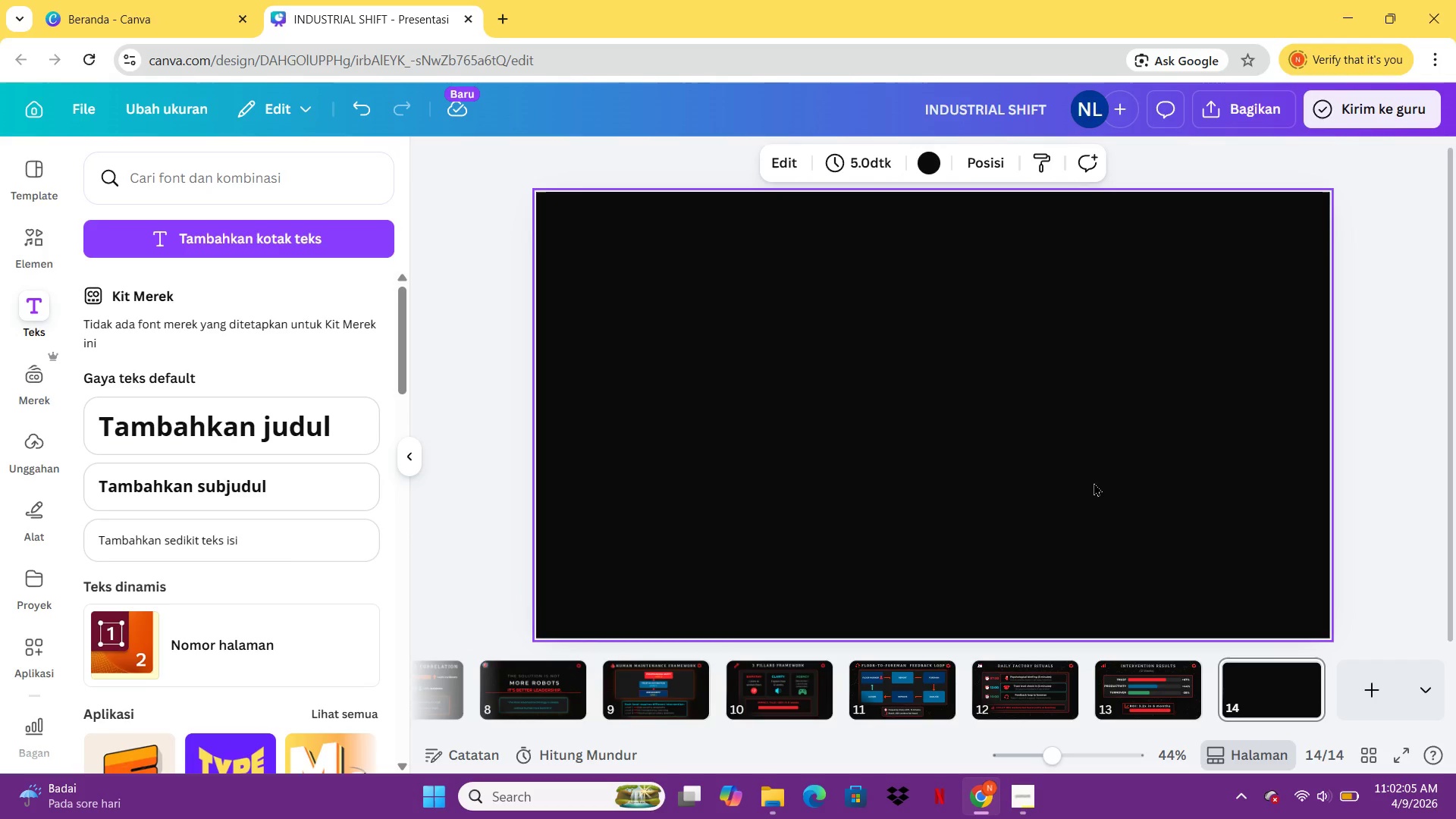 
wait(20.42)
 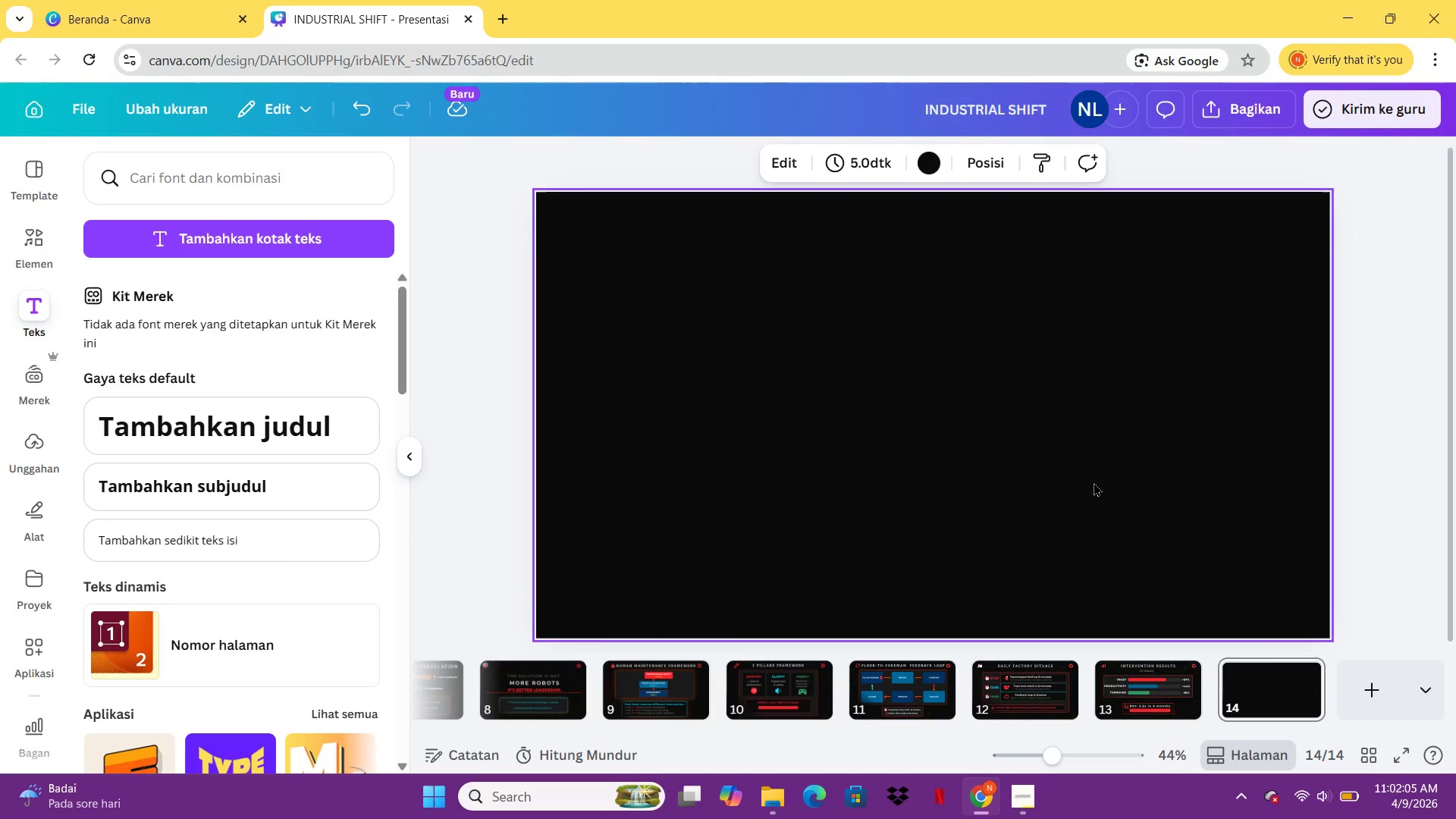 
left_click([1153, 679])
 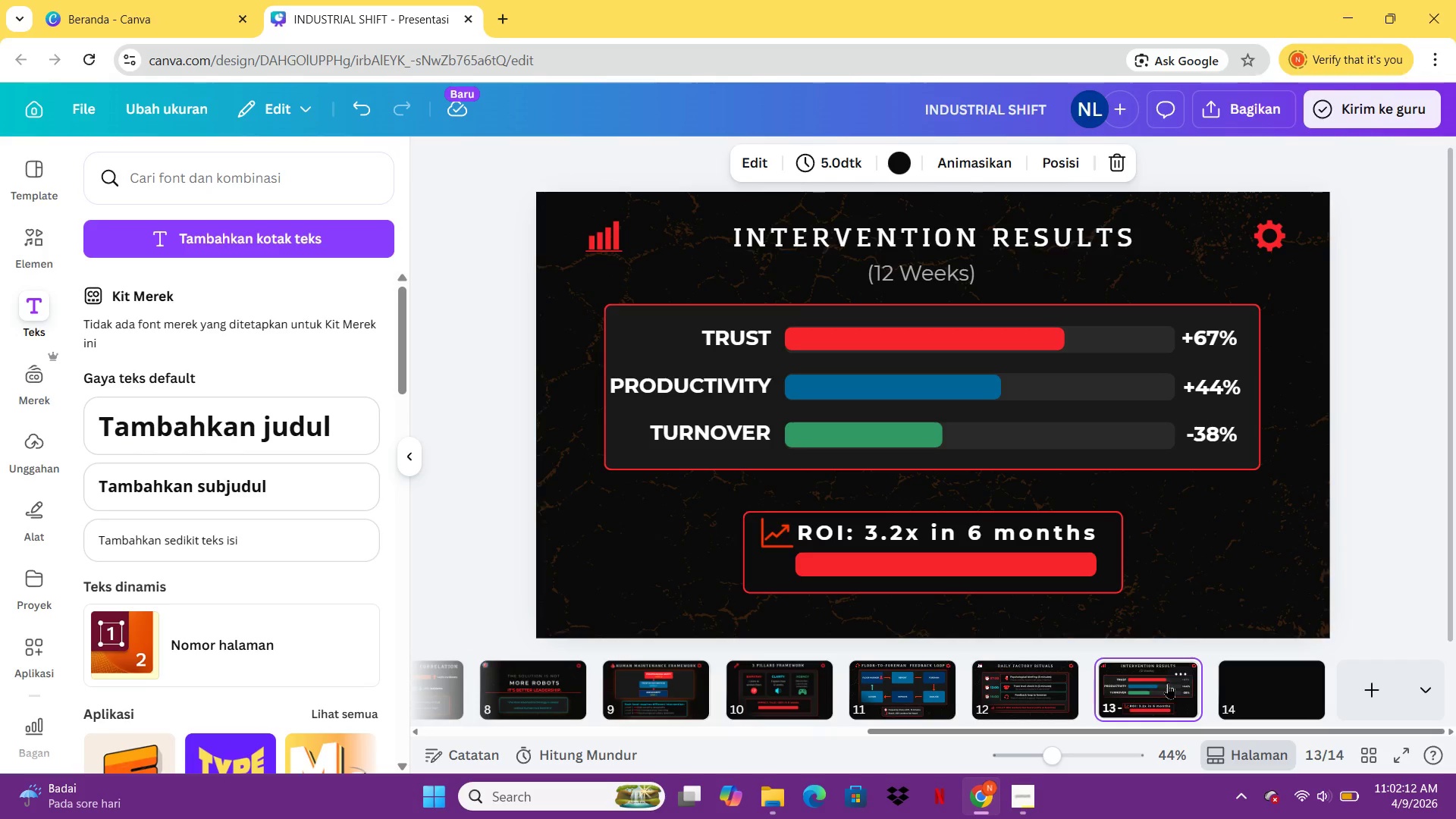 
left_click([1299, 681])
 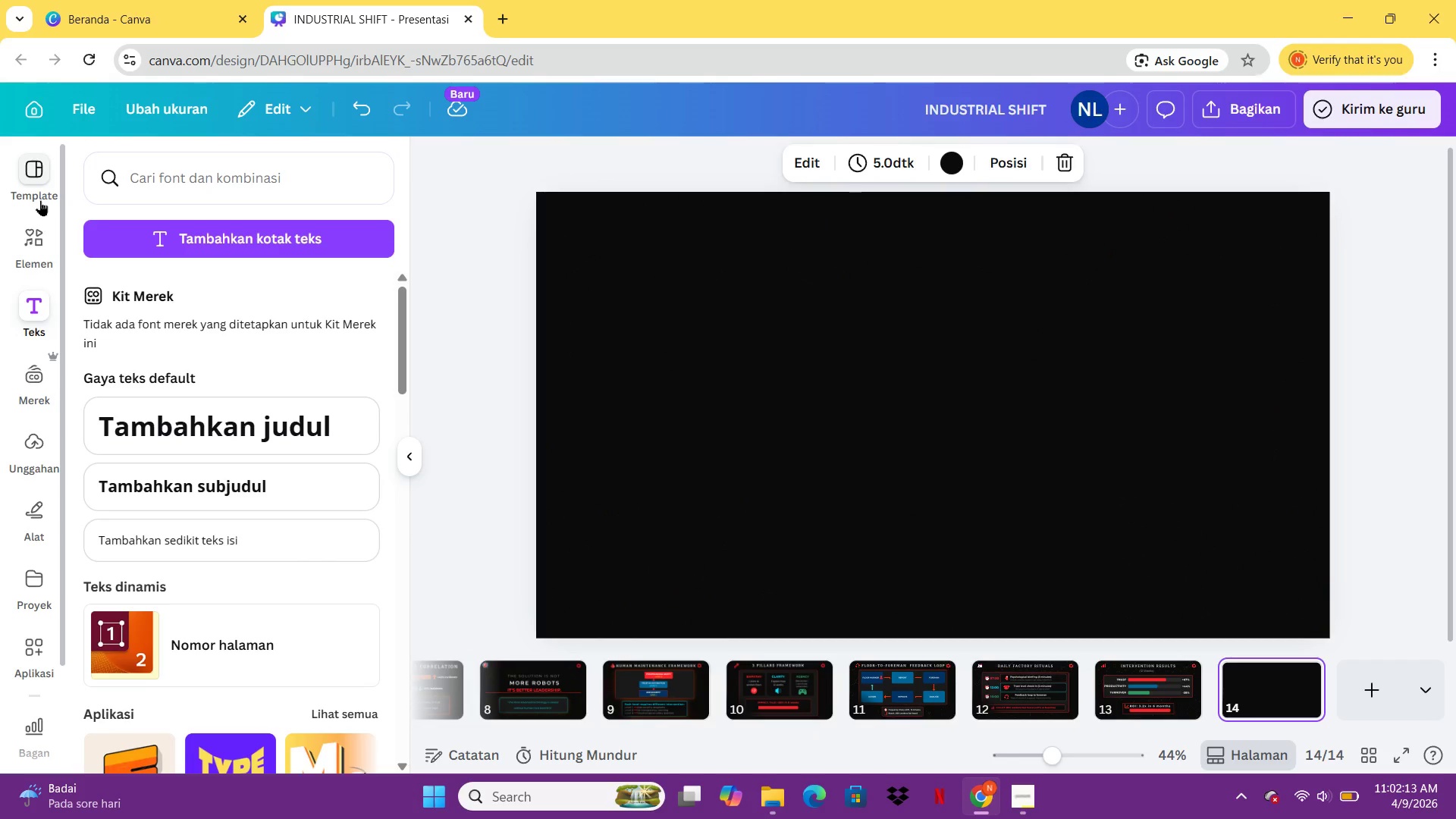 
left_click([35, 221])
 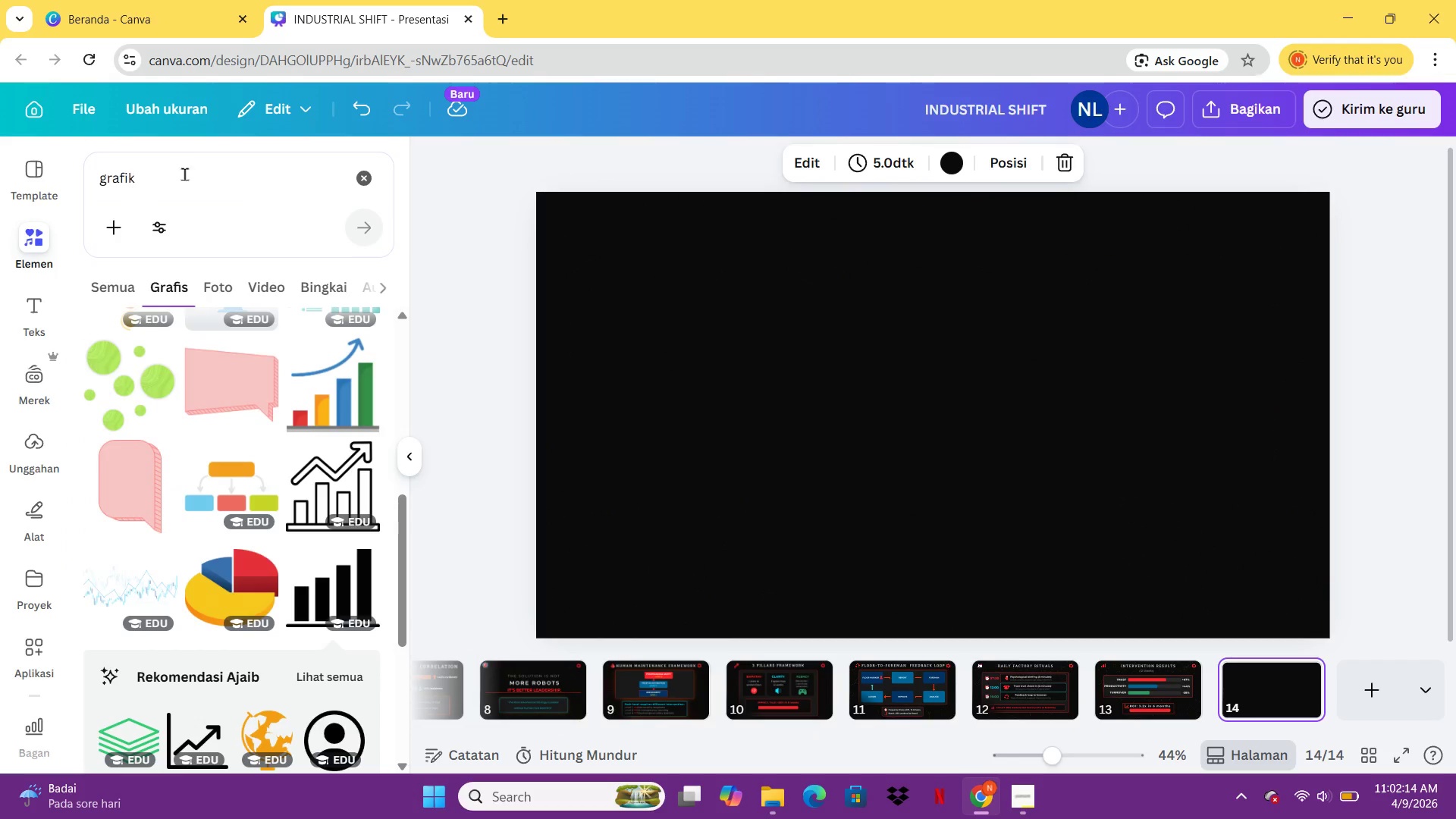 
left_click([191, 171])
 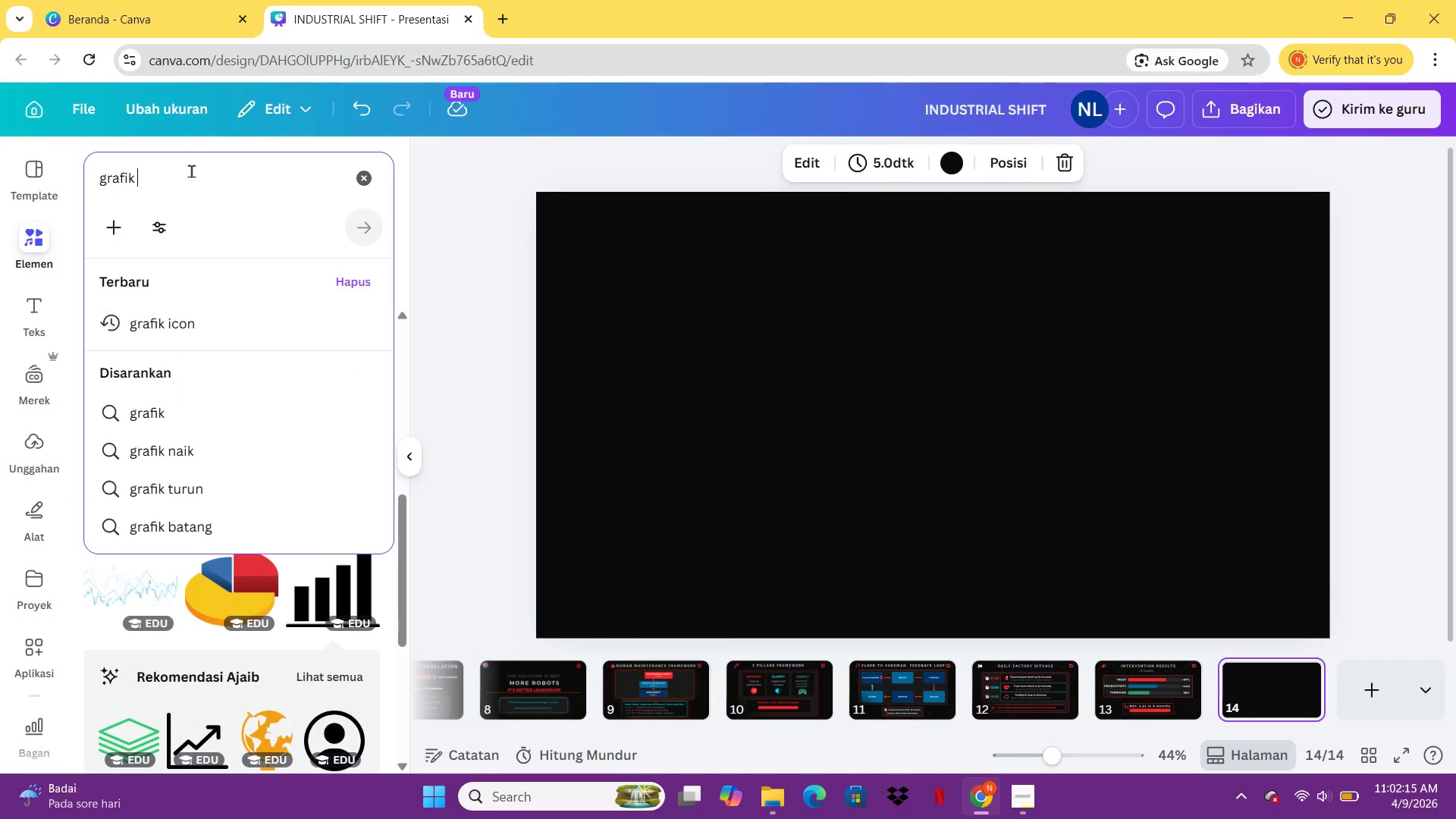 
key(Control+A)
 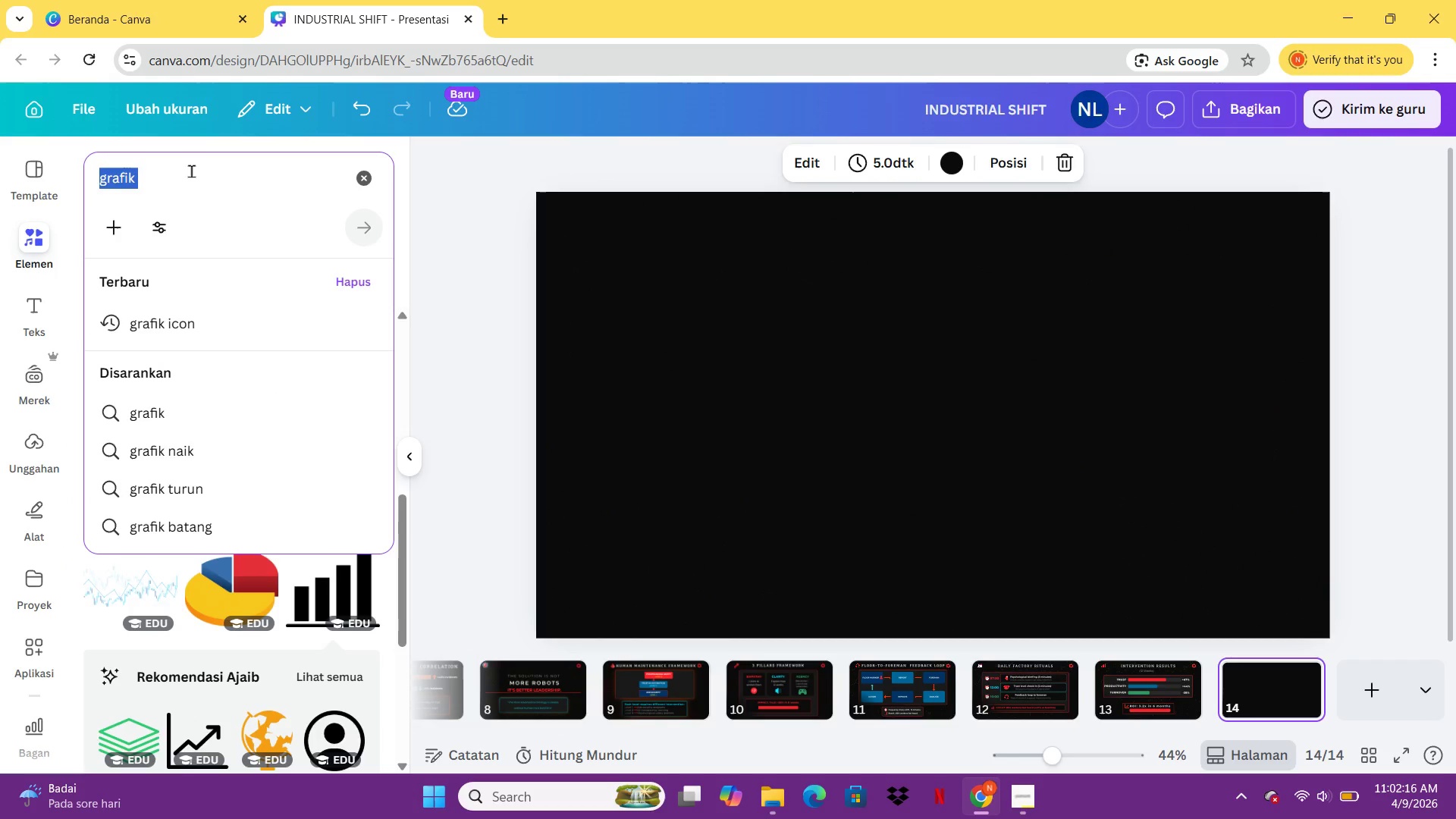 
type(kaca ep)
key(Backspace)
key(Backspace)
type(pembesar)
 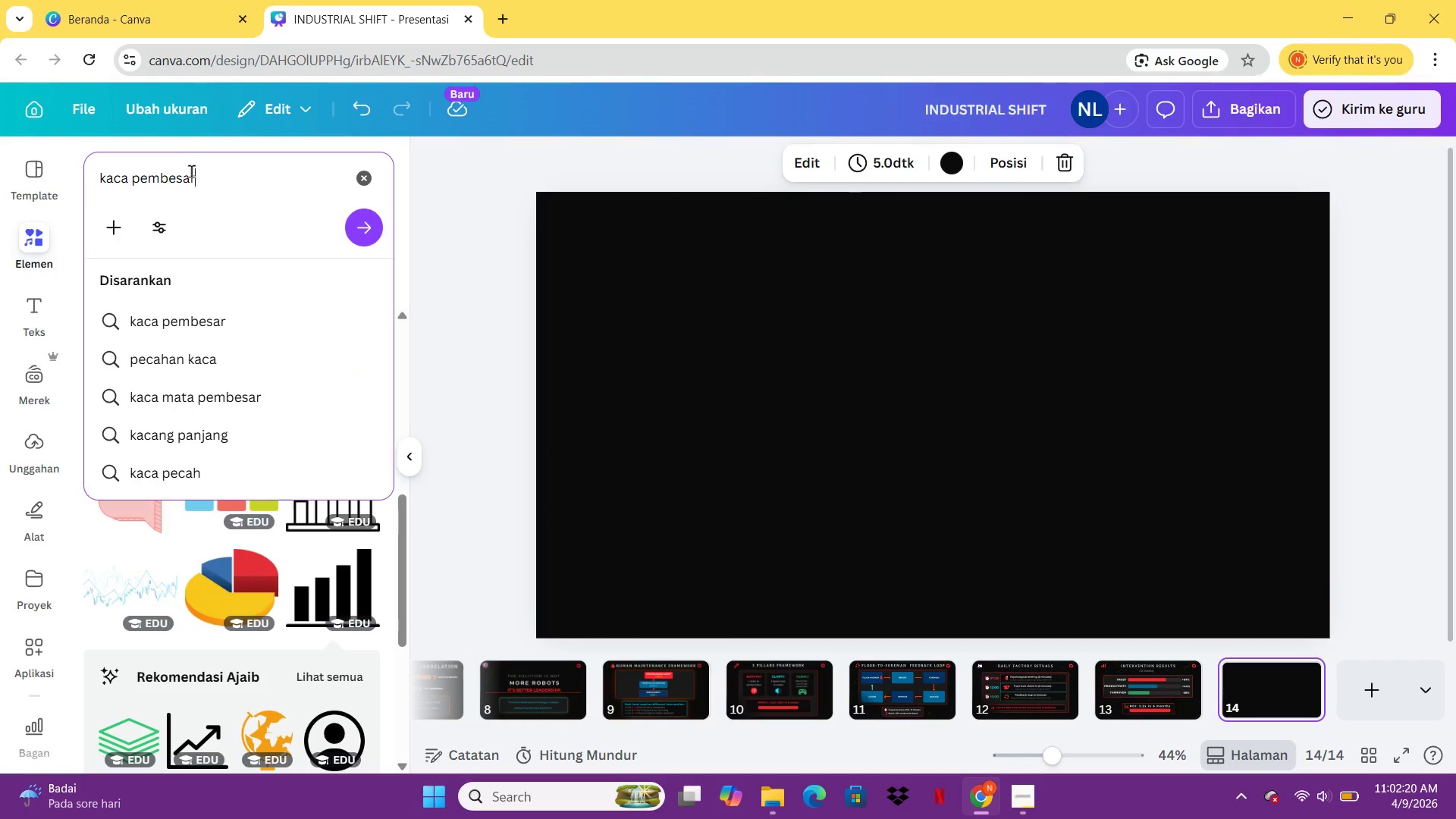 
key(Enter)
 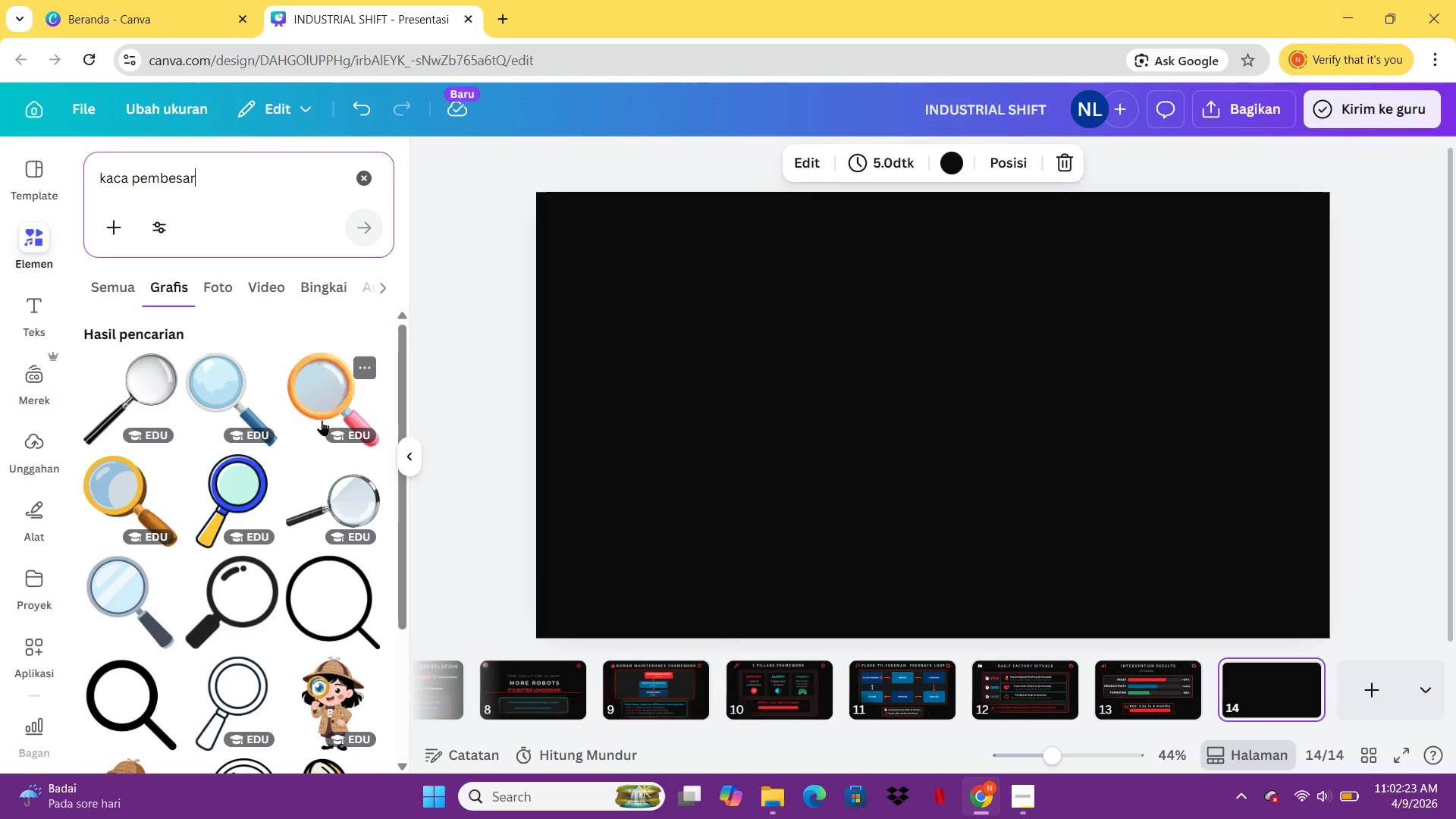 
mouse_move([128, 599])
 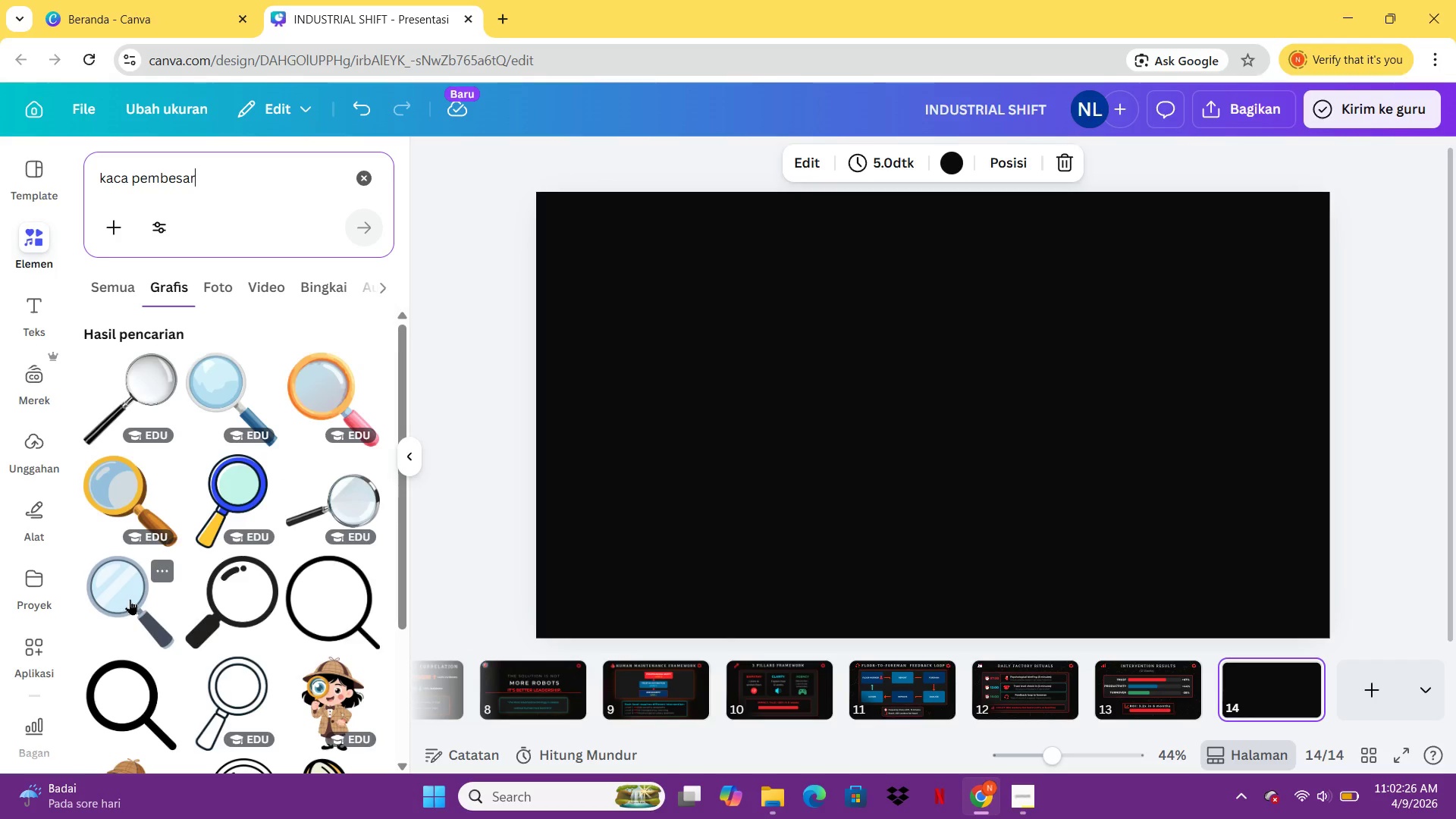 
left_click([130, 599])
 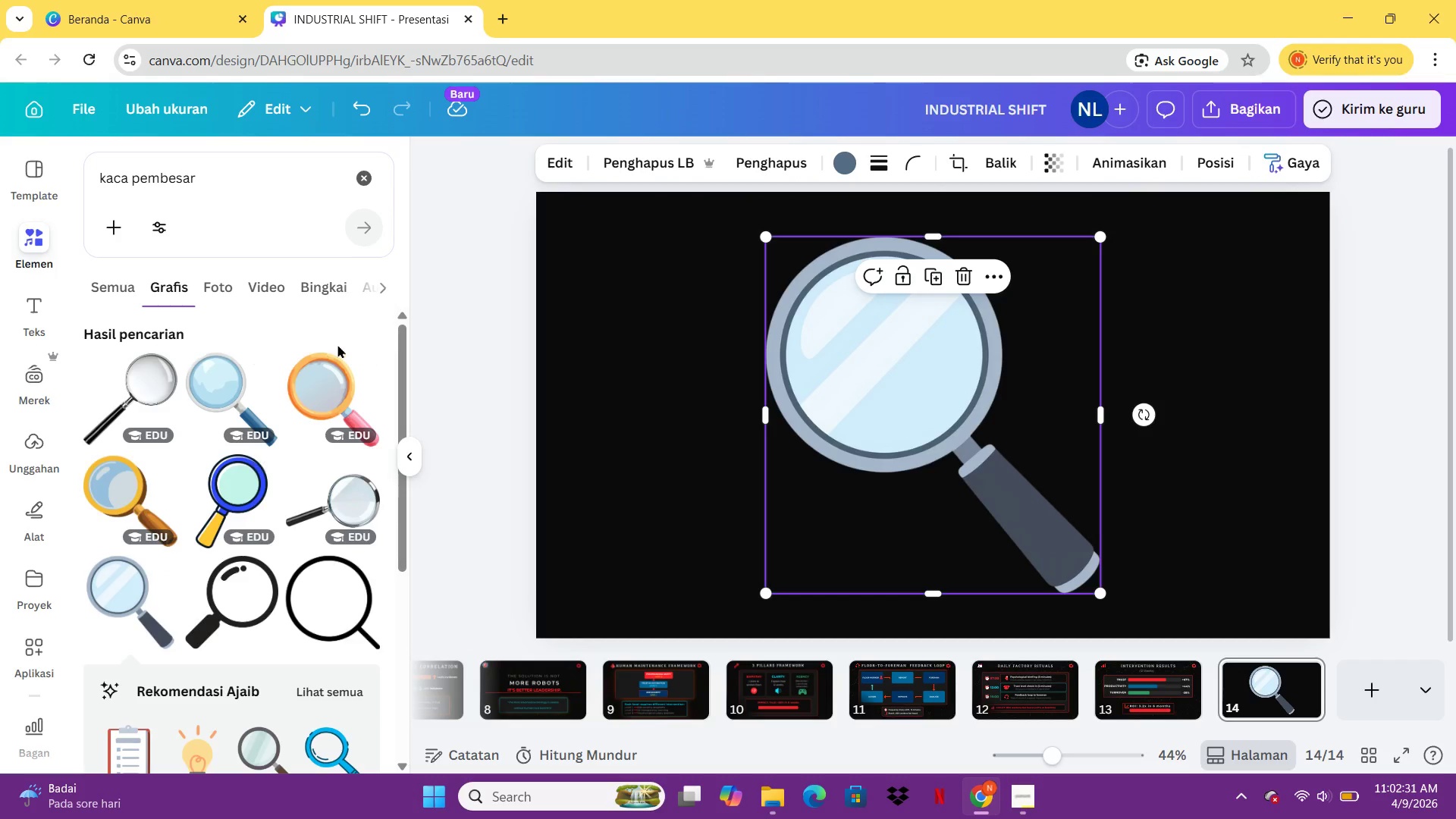 
wait(6.44)
 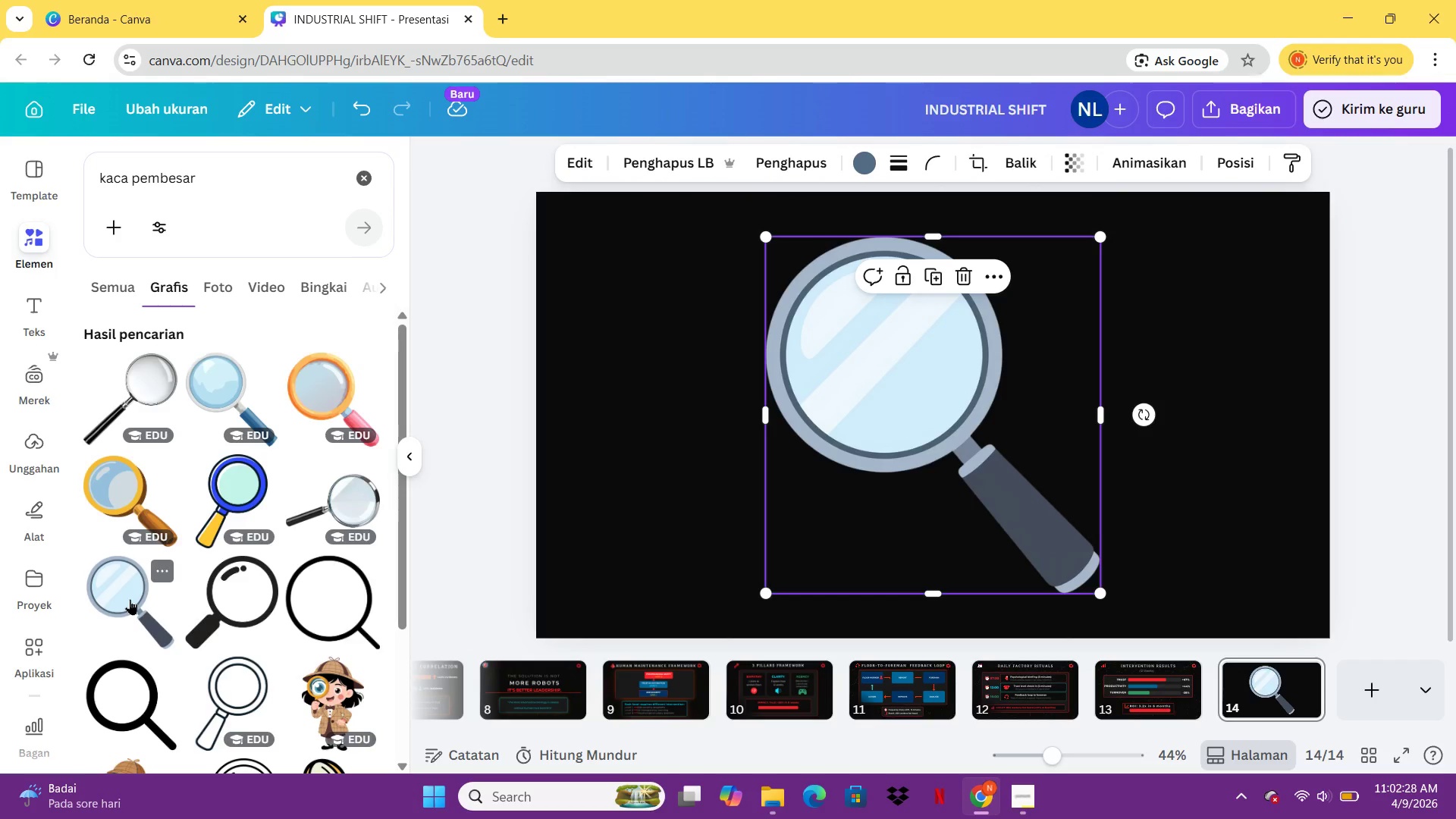 
left_click([843, 163])
 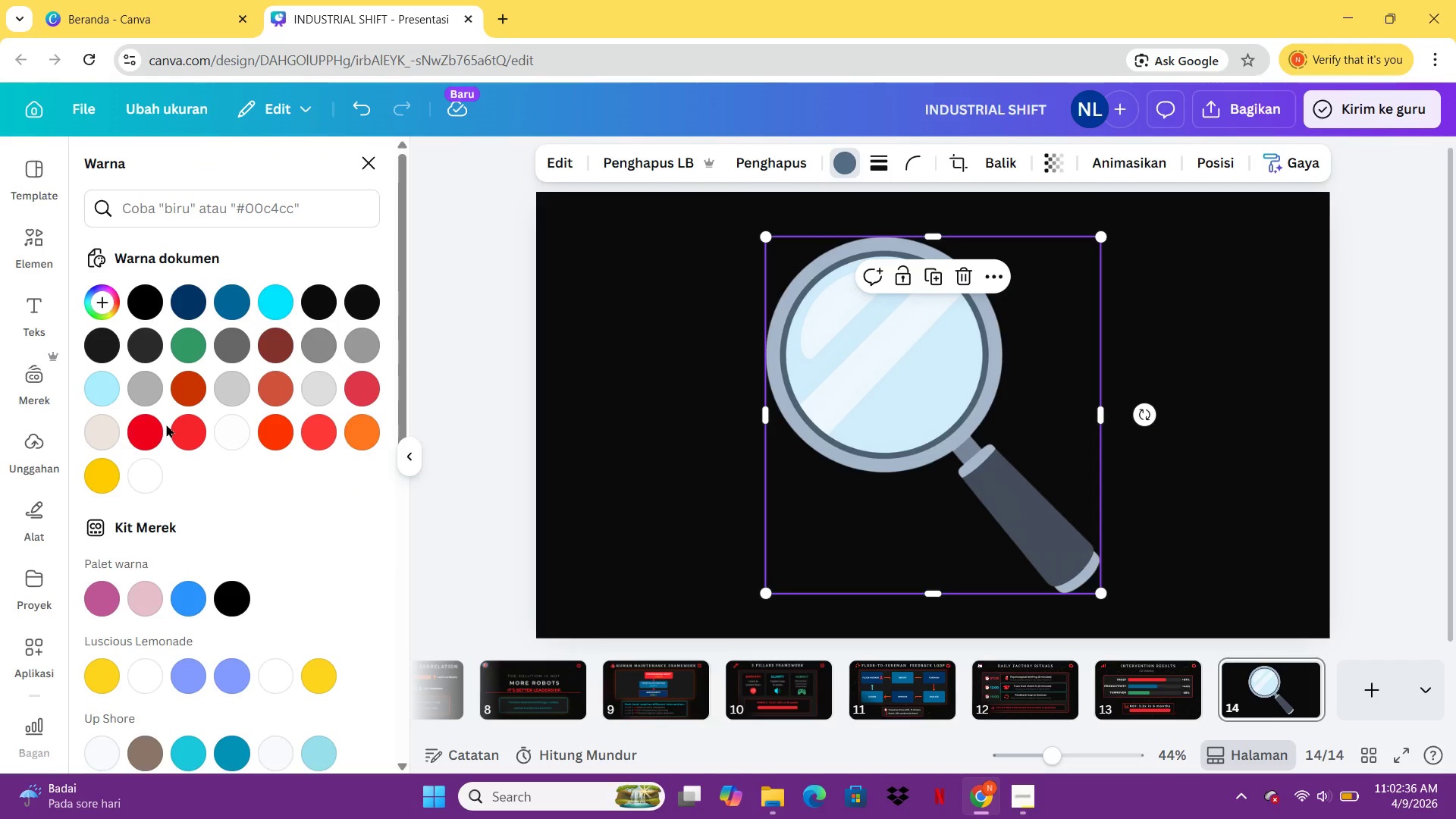 
left_click([187, 426])
 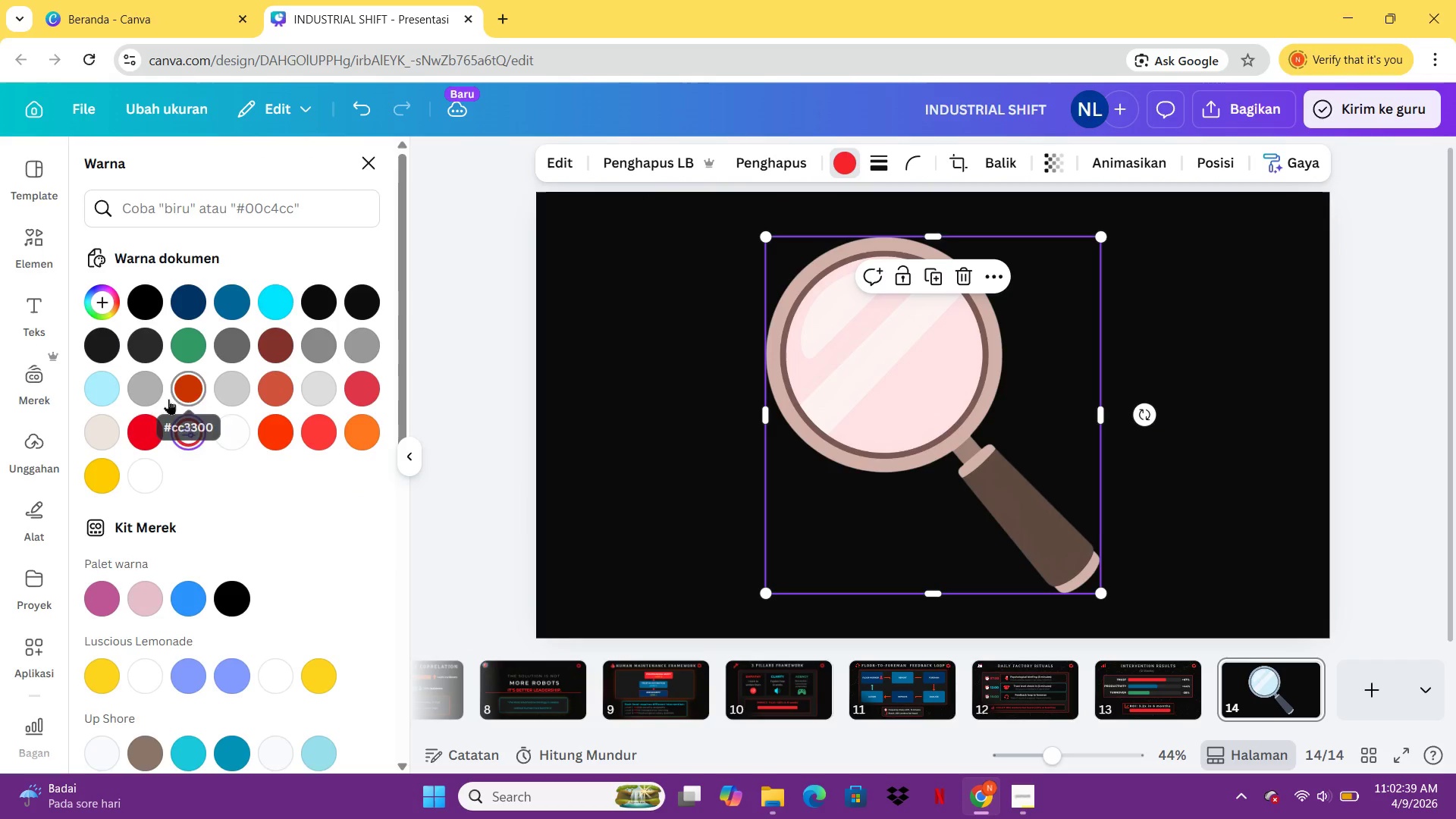 
left_click([151, 416])
 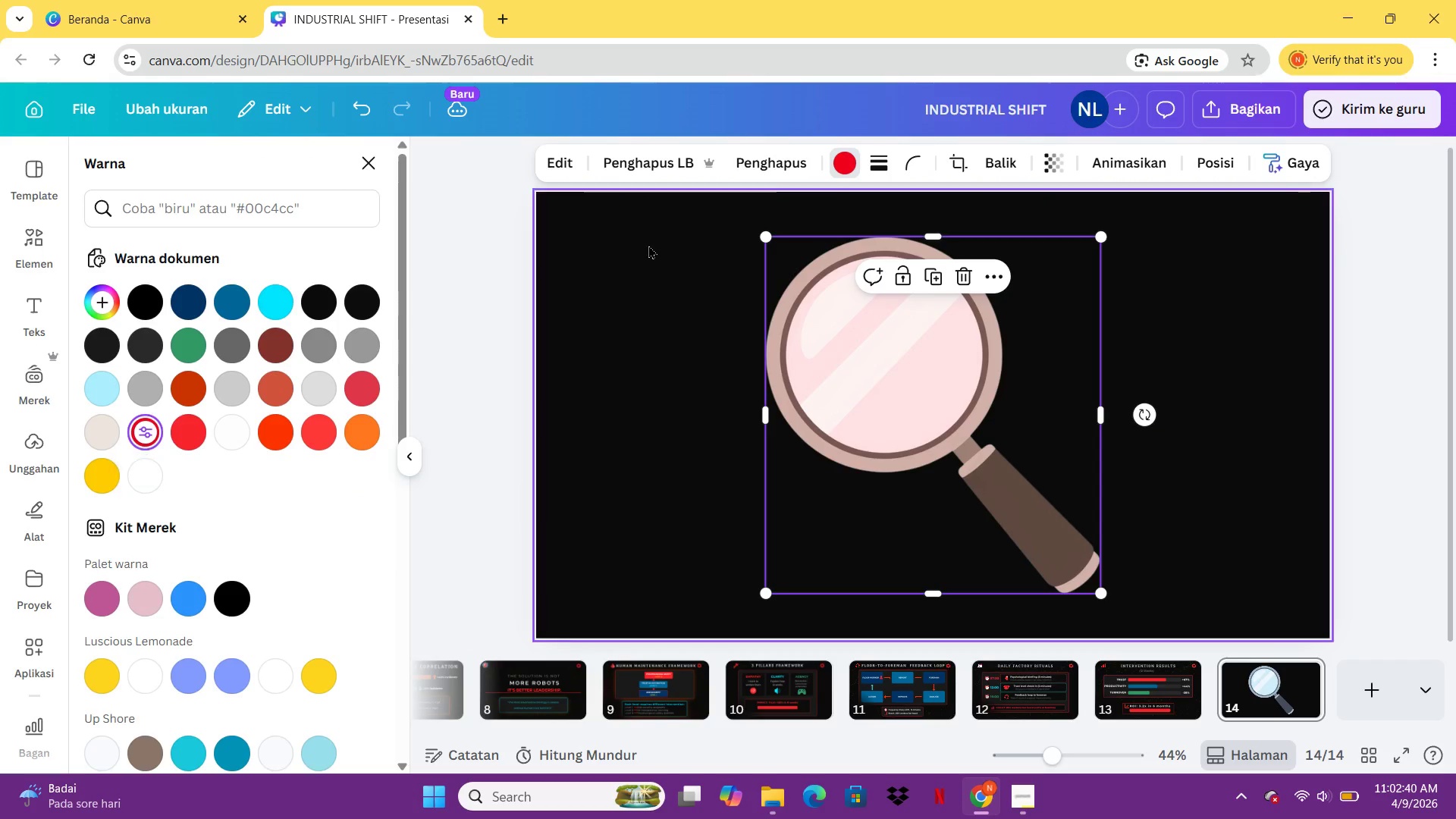 
key(Delete)
 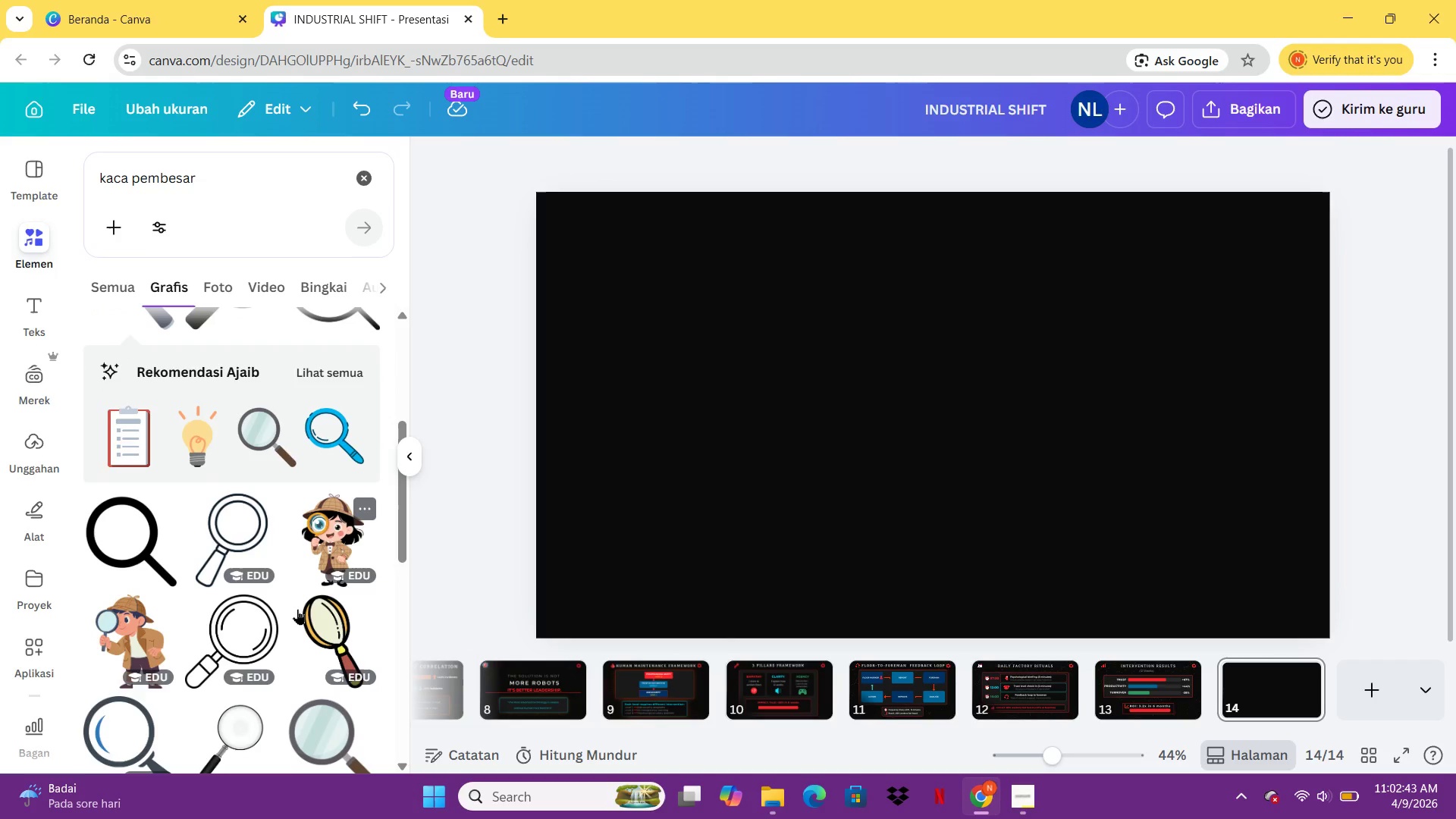 
left_click([323, 425])
 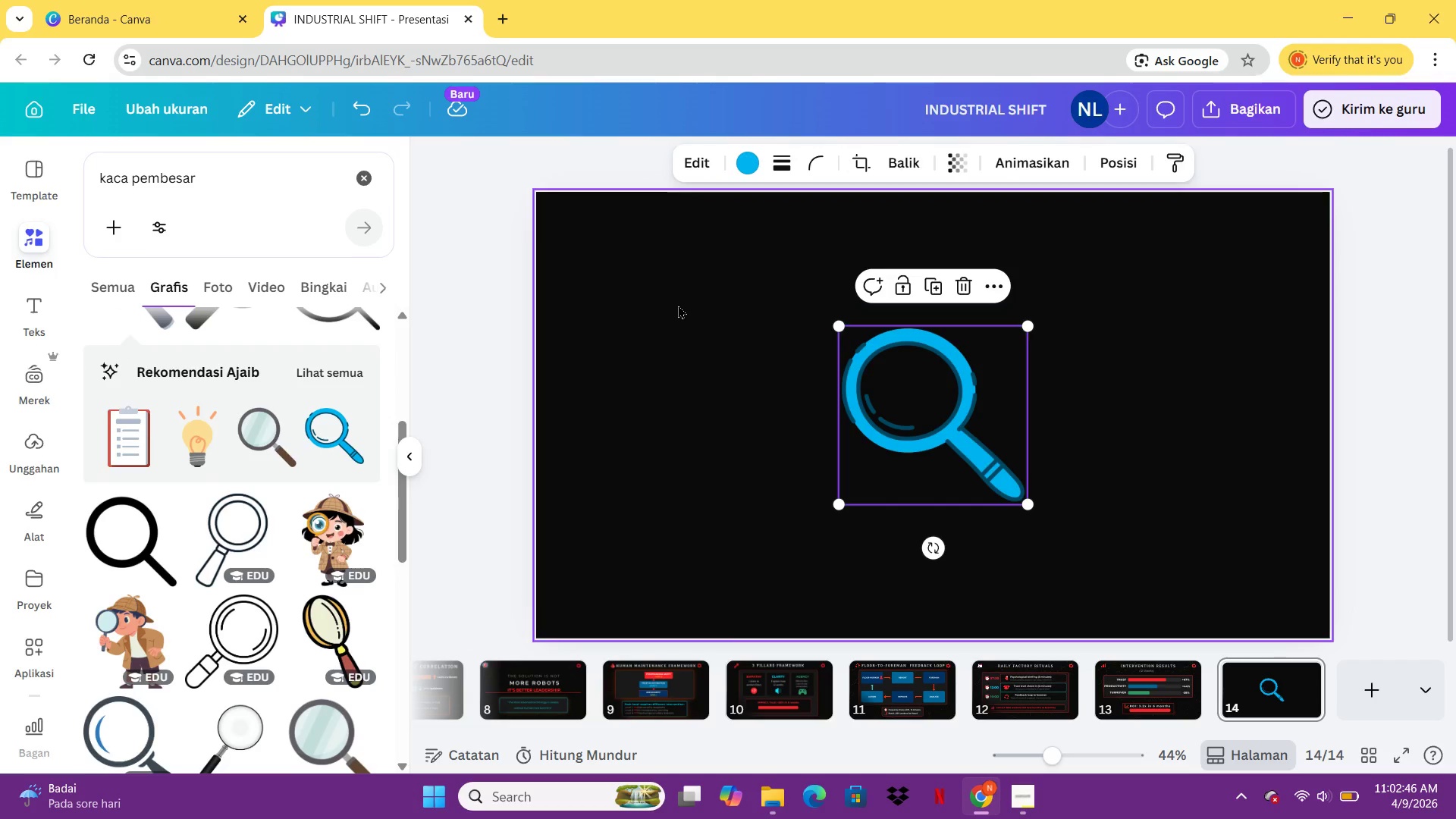 
key(Delete)
 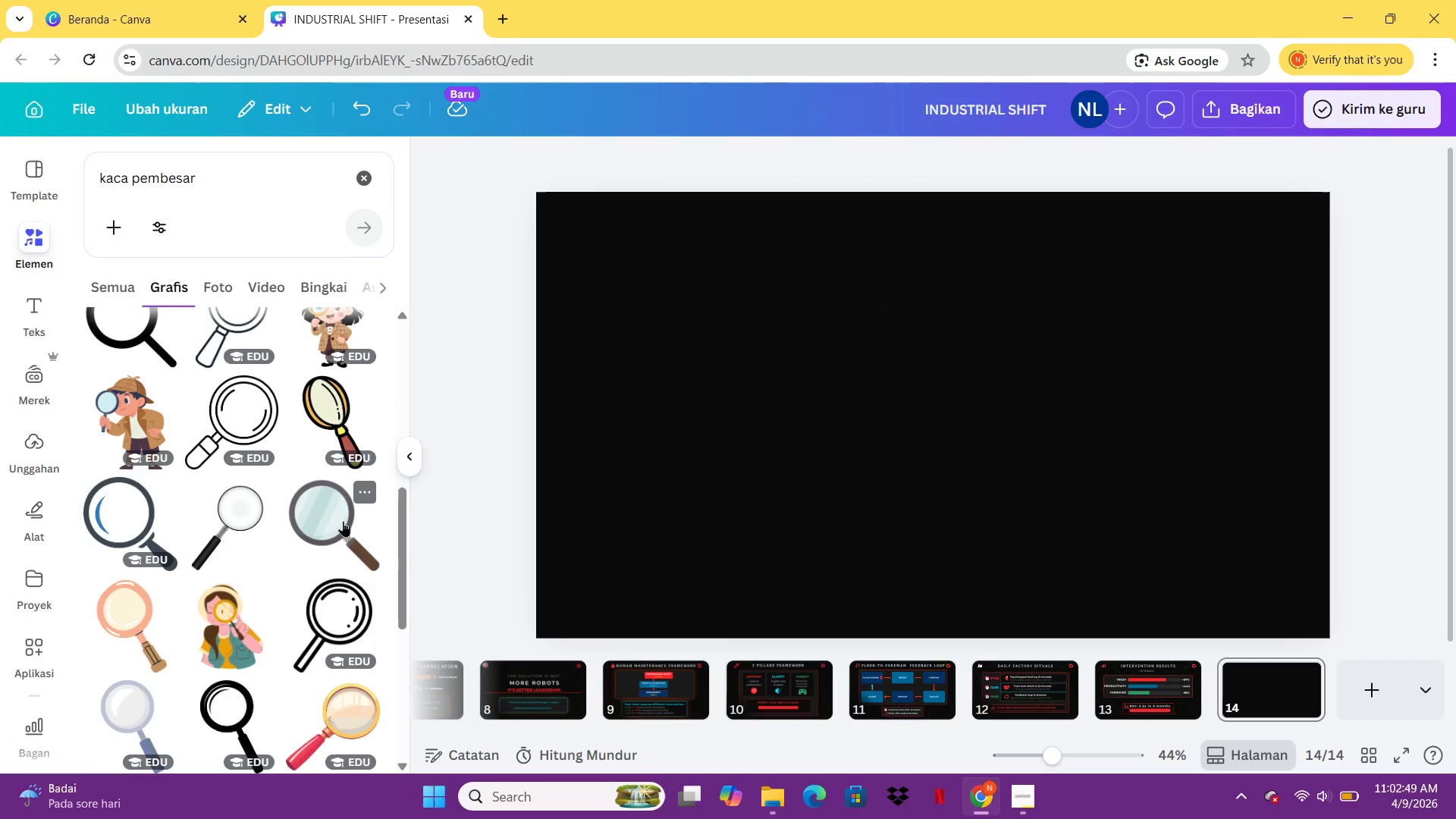 
left_click([328, 519])
 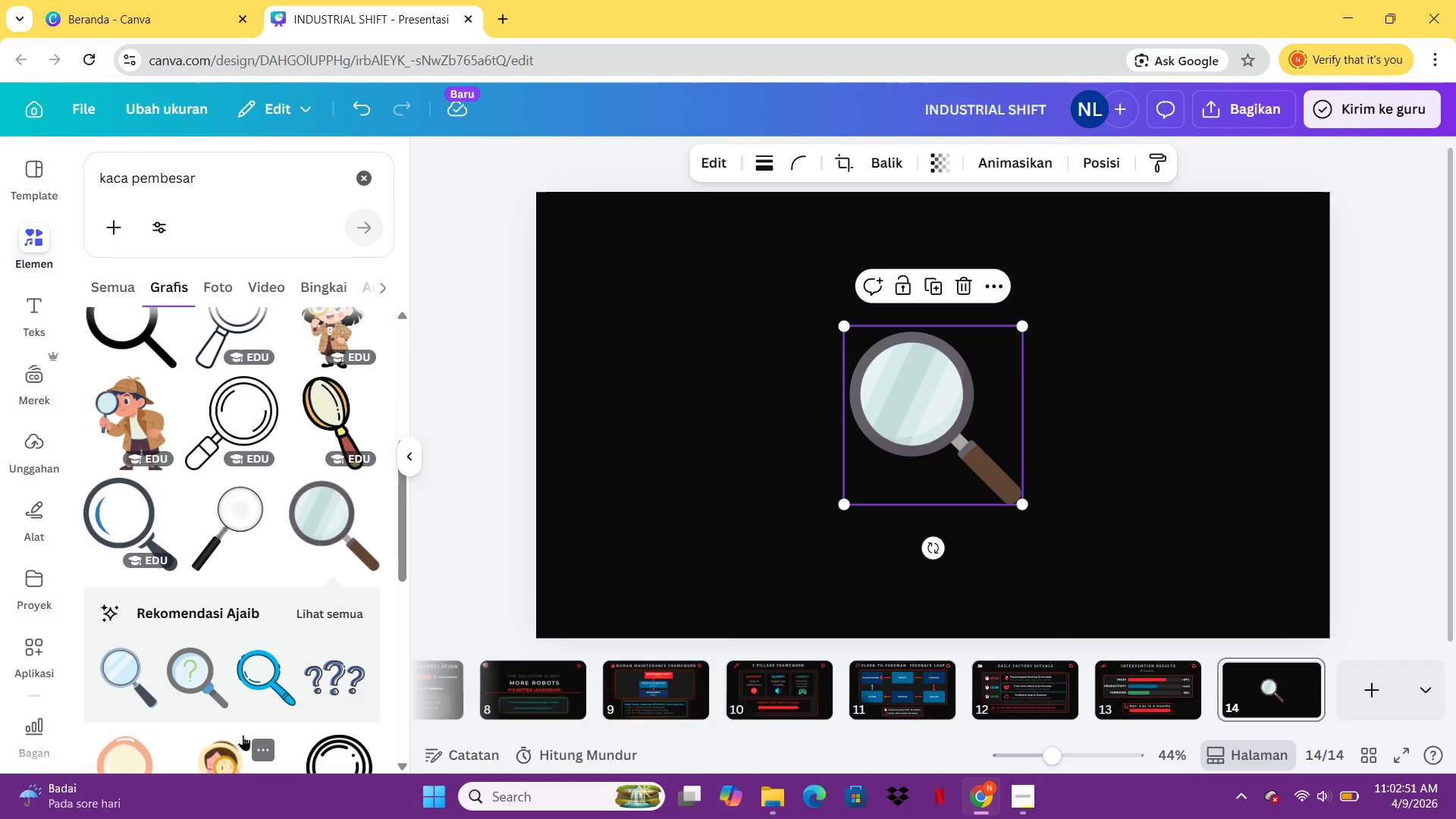 
left_click([239, 730])
 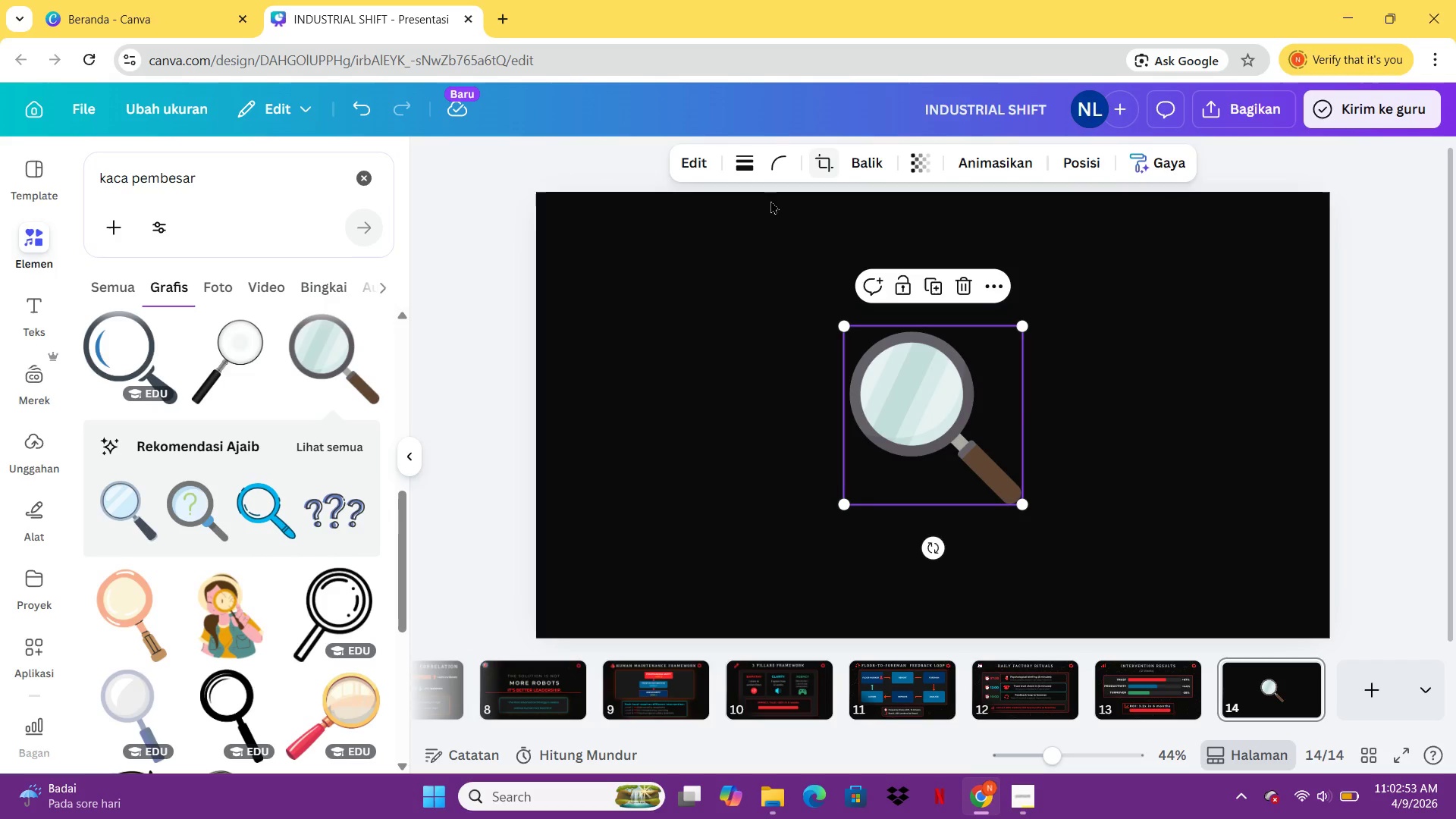 
key(Delete)
 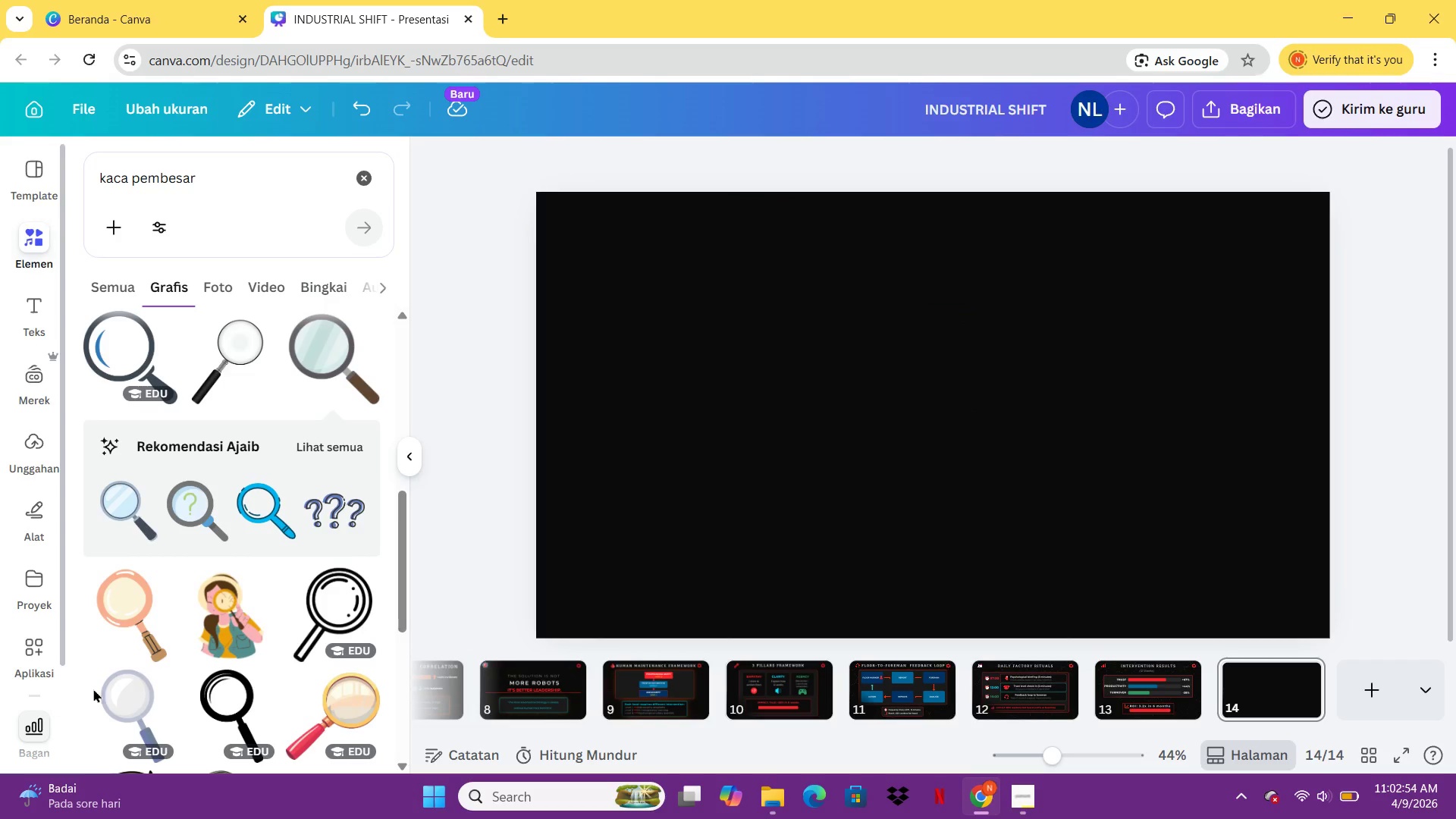 
mouse_move([246, 692])
 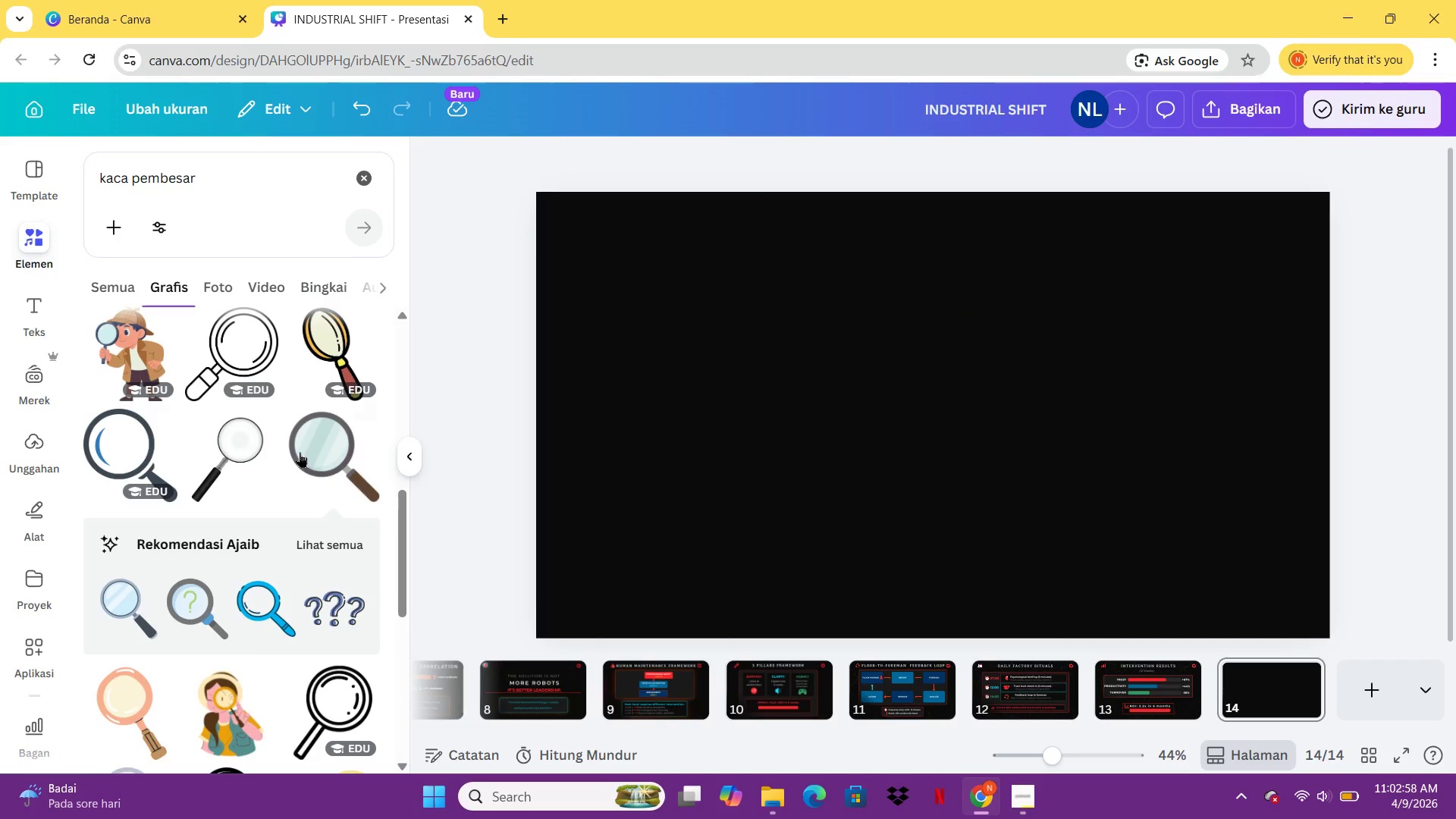 
mouse_move([281, 439])
 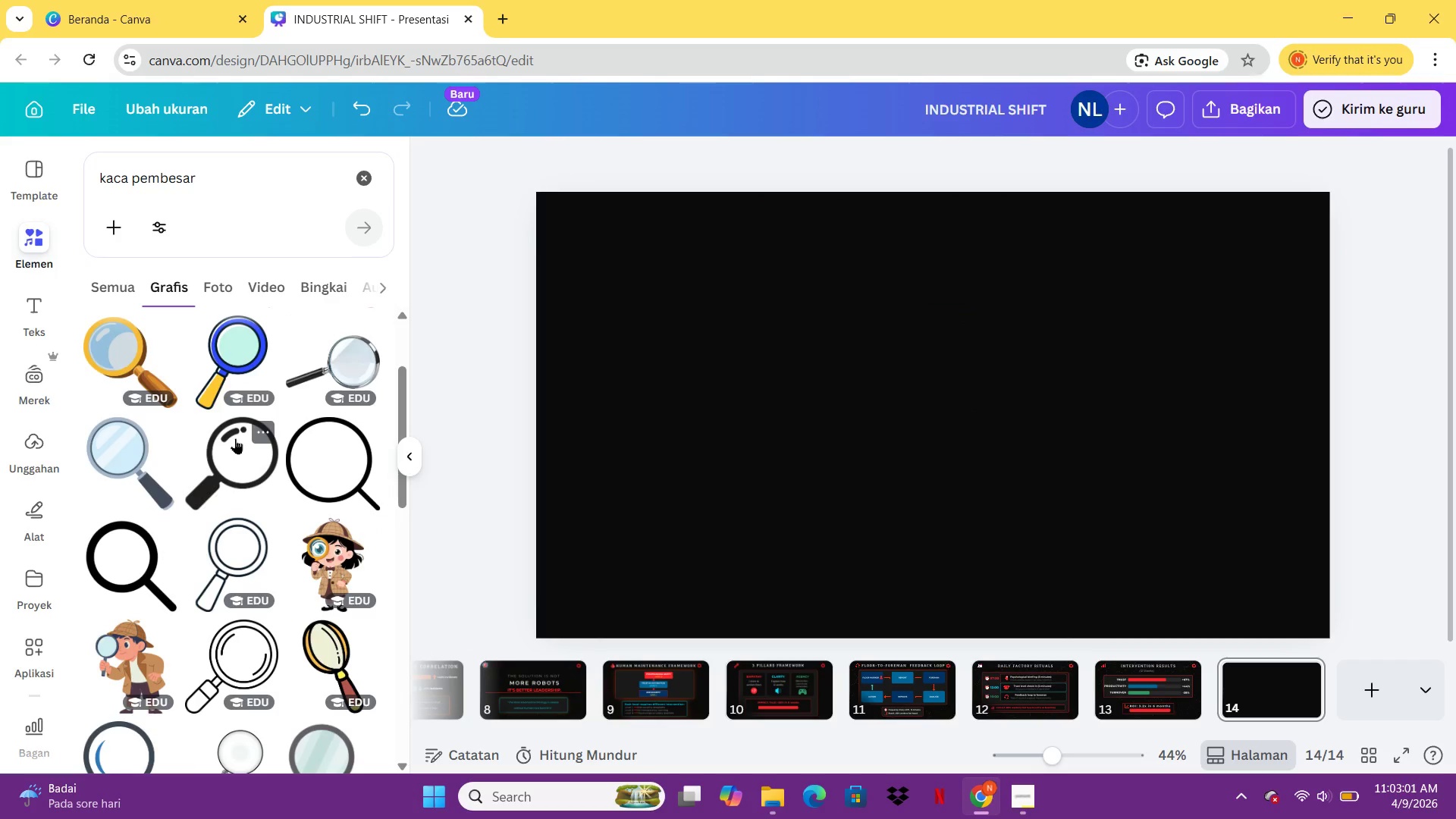 
mouse_move([250, 372])
 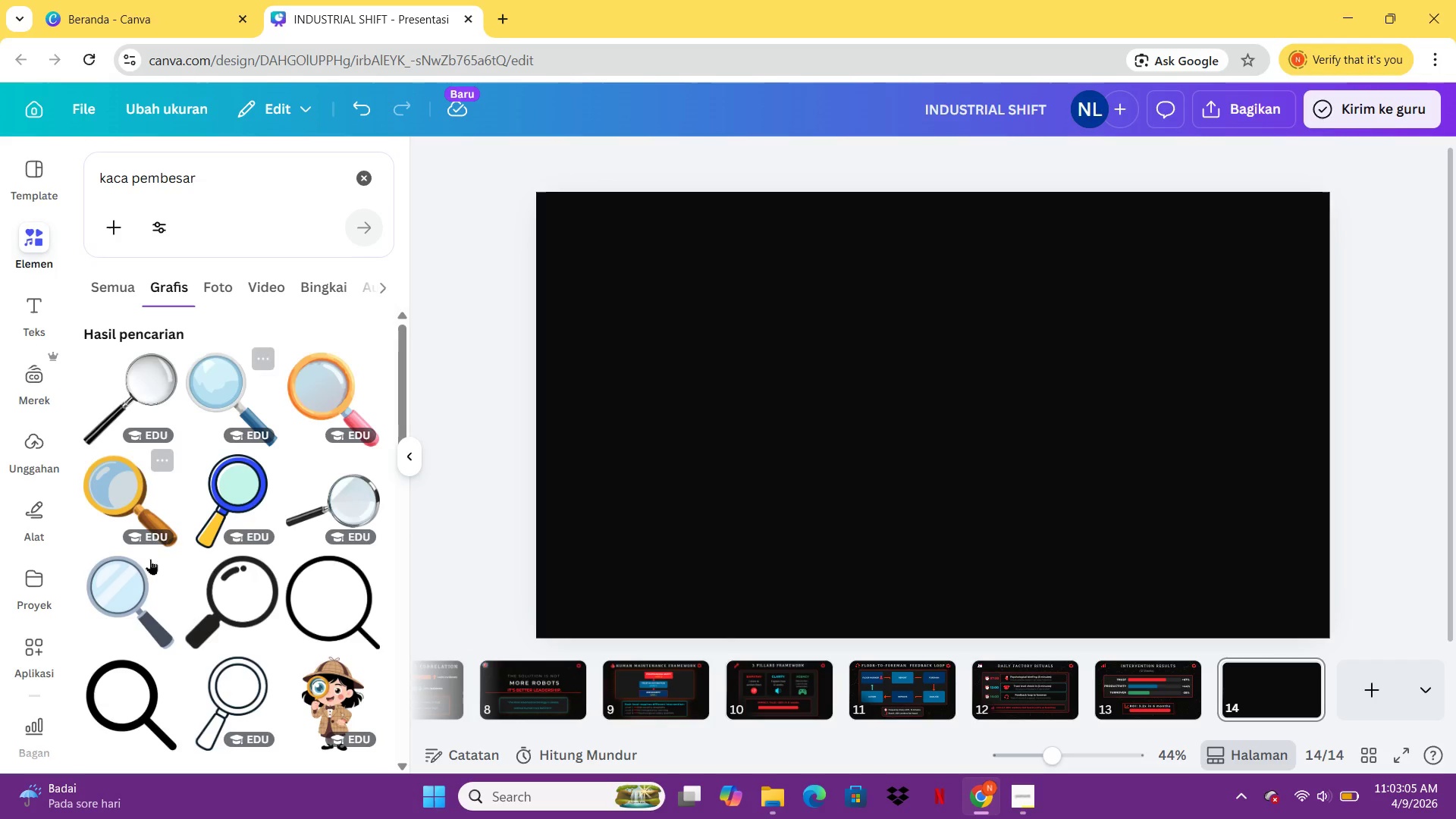 
left_click([136, 582])
 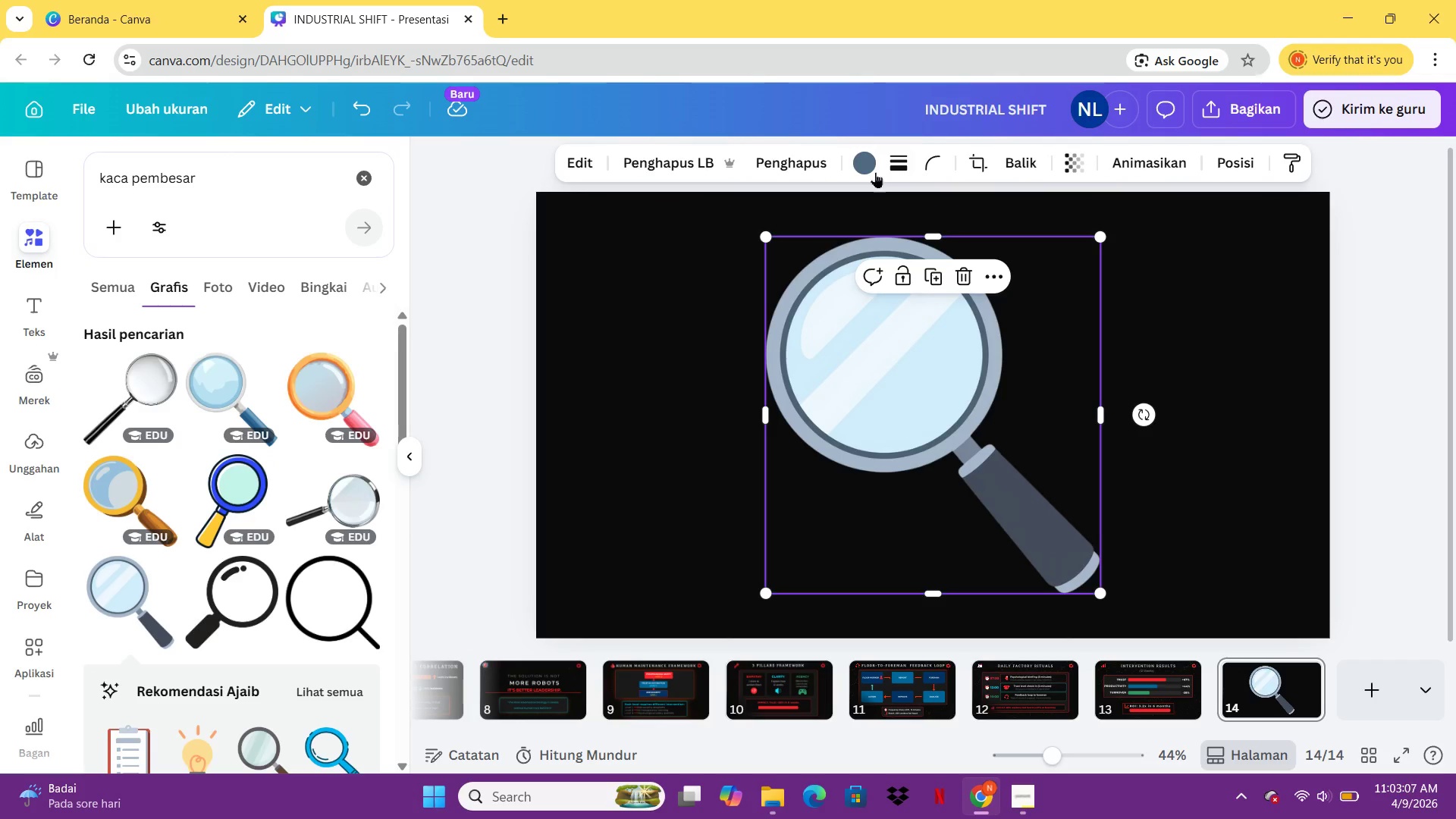 
left_click([870, 174])
 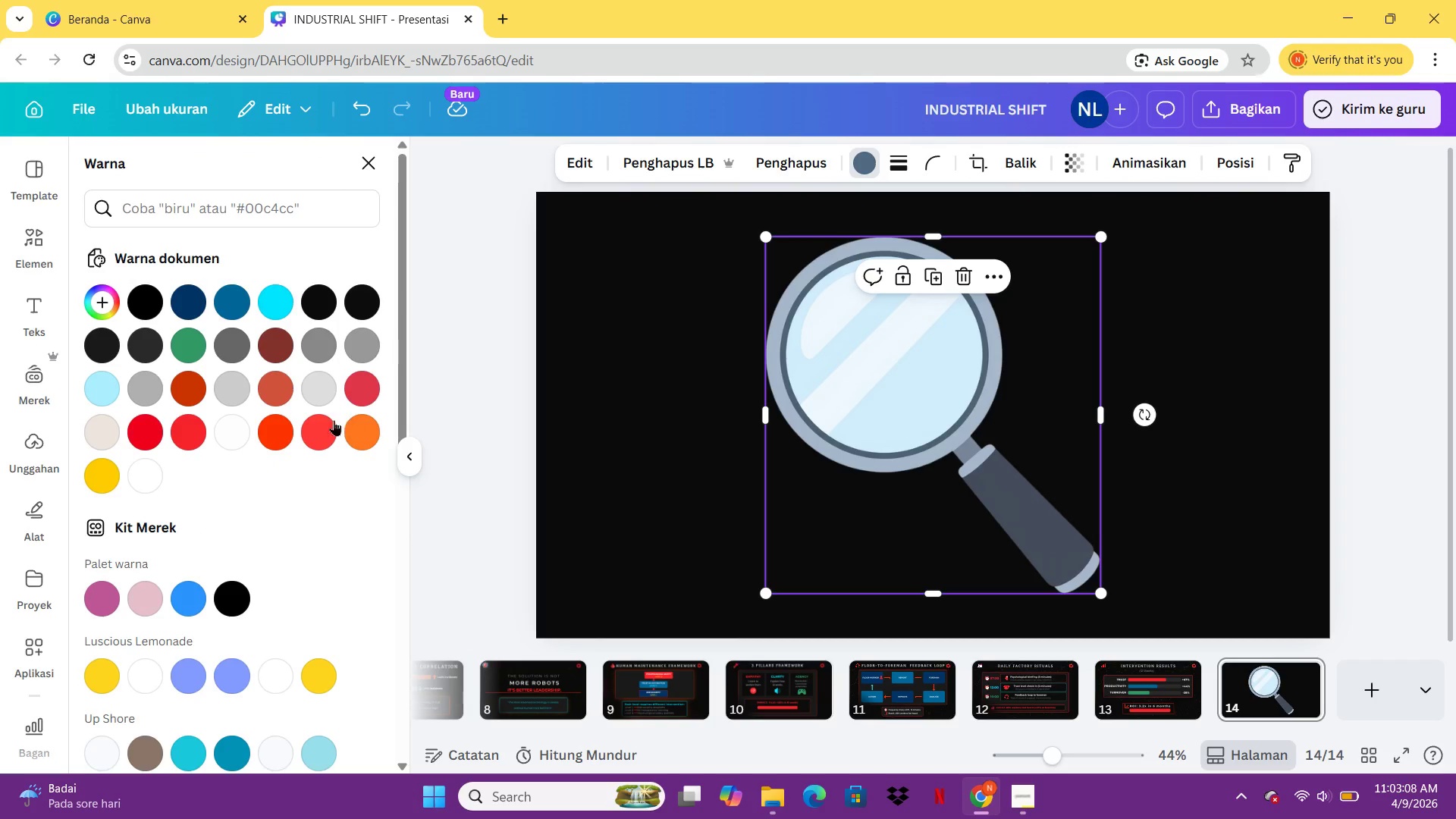 
left_click([322, 423])
 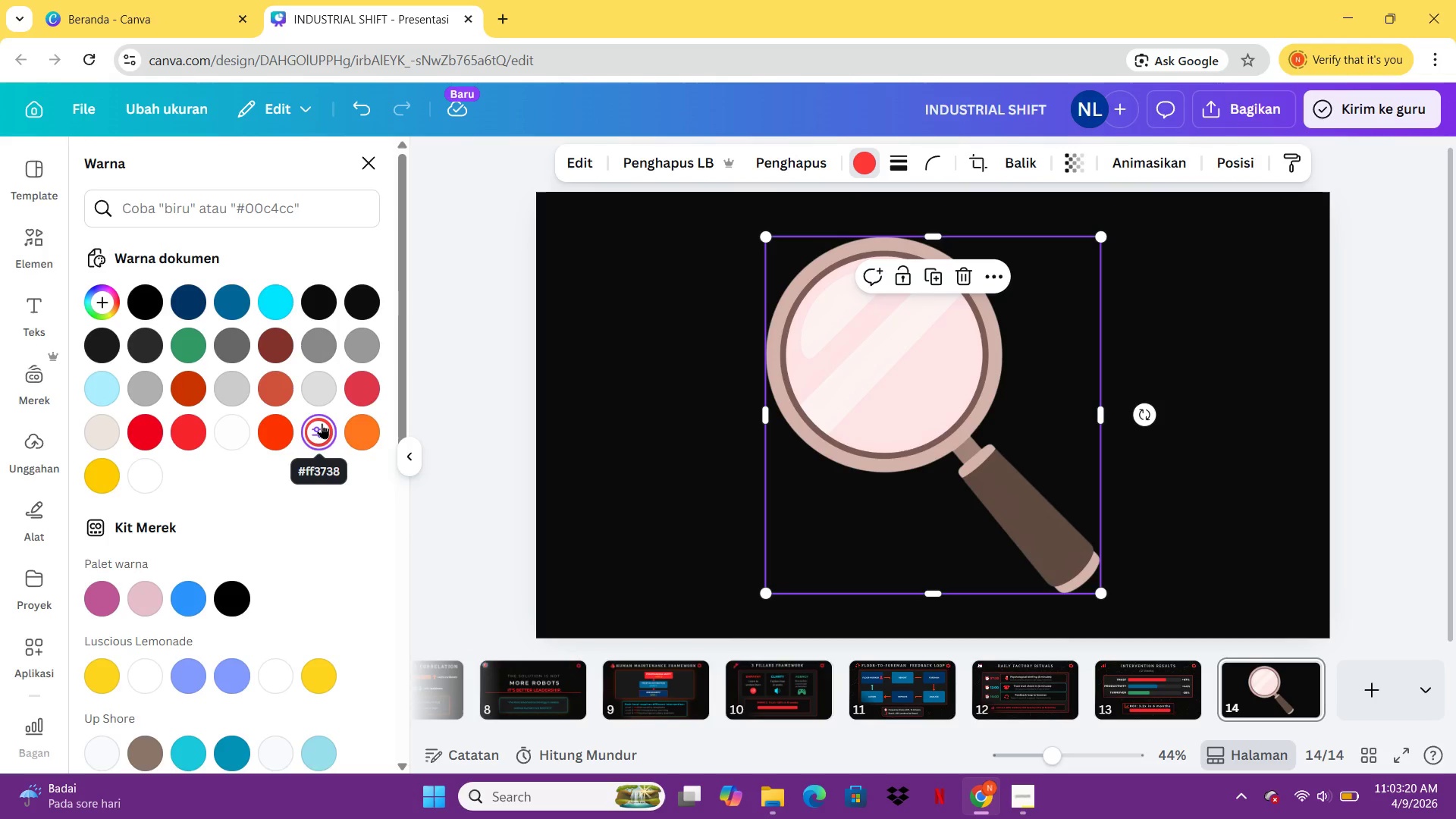 
wait(16.11)
 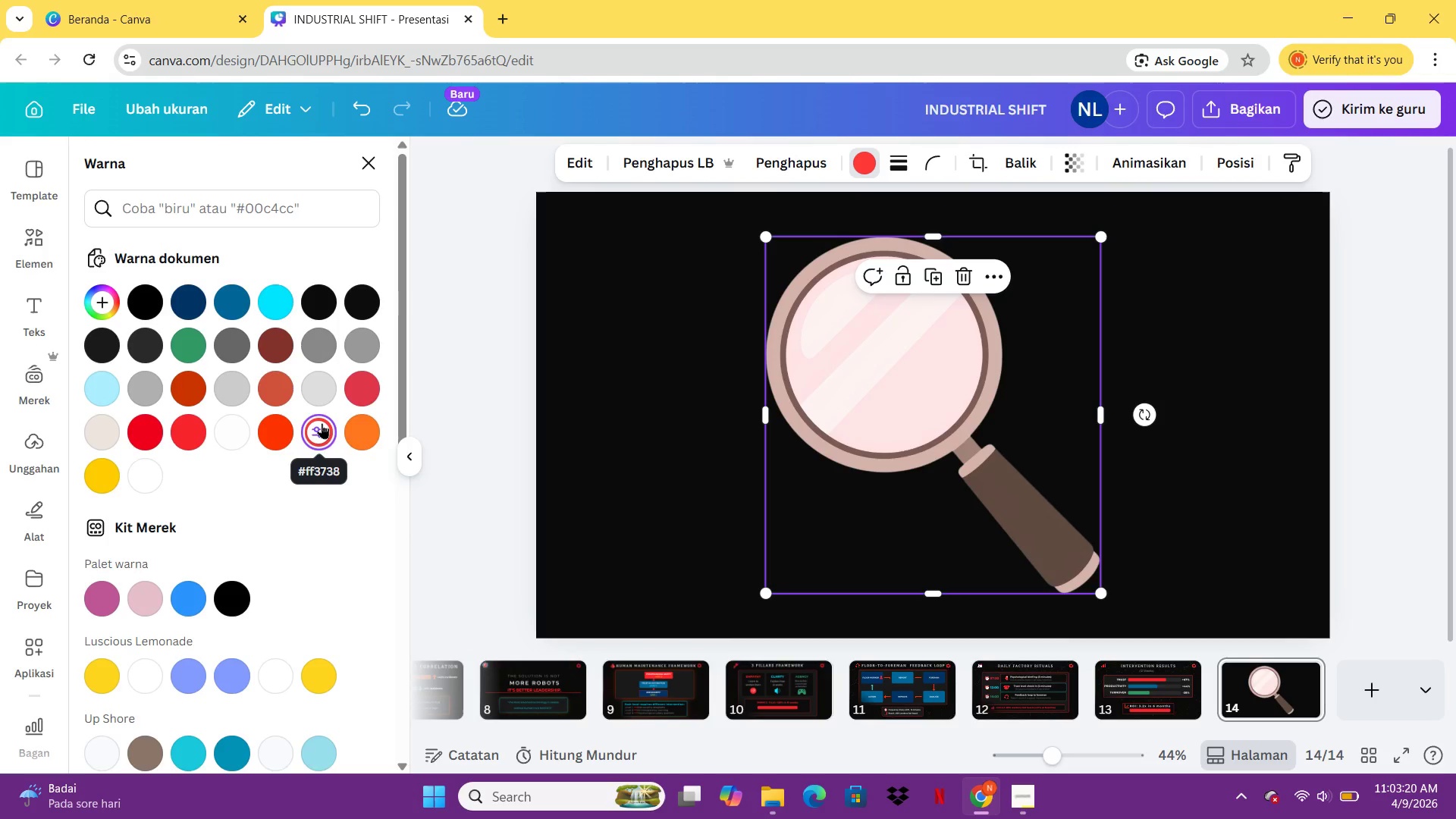 
left_click_drag(start_coordinate=[1103, 597], to_coordinate=[811, 277])
 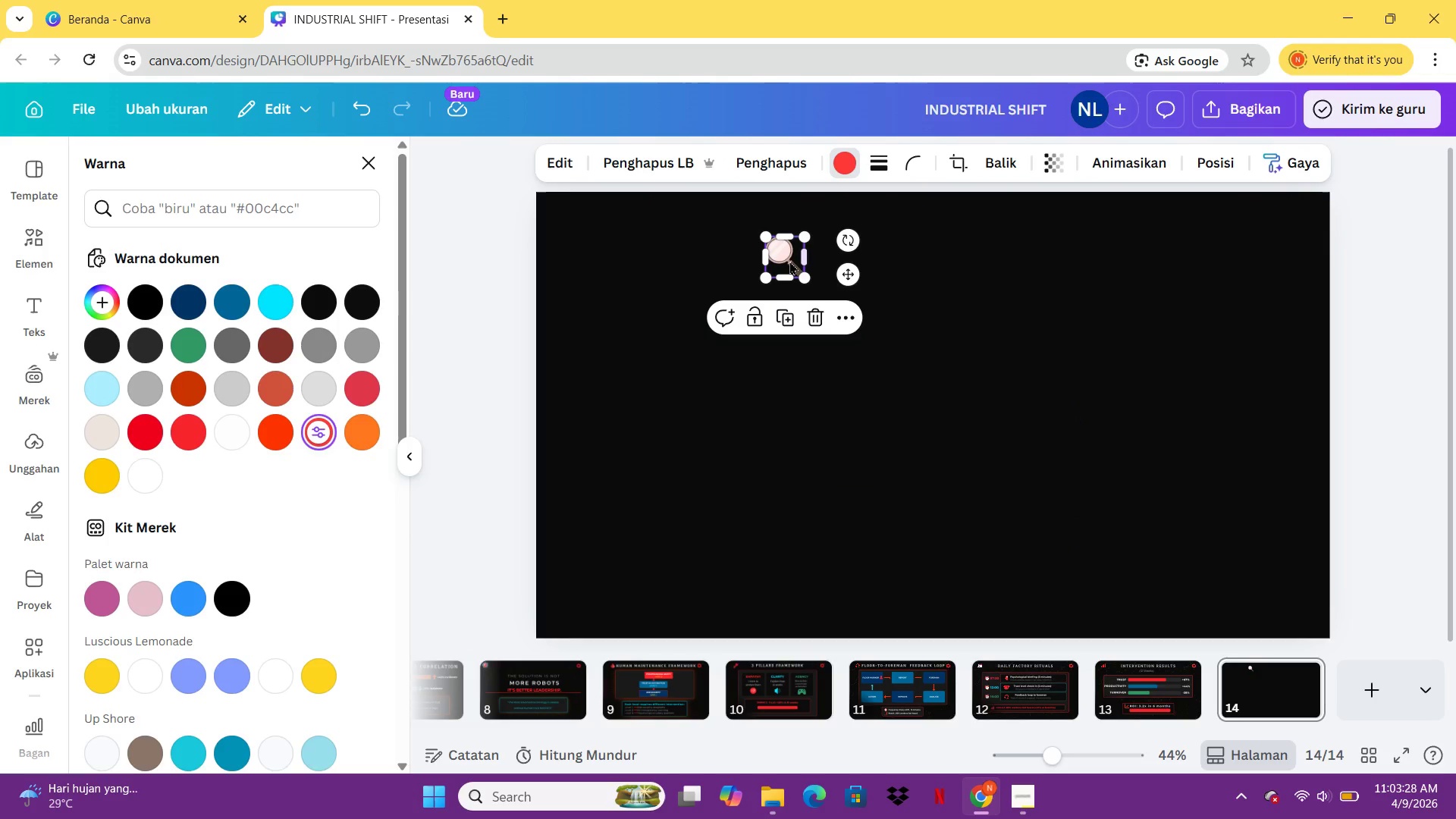 
left_click_drag(start_coordinate=[787, 261], to_coordinate=[1276, 238])
 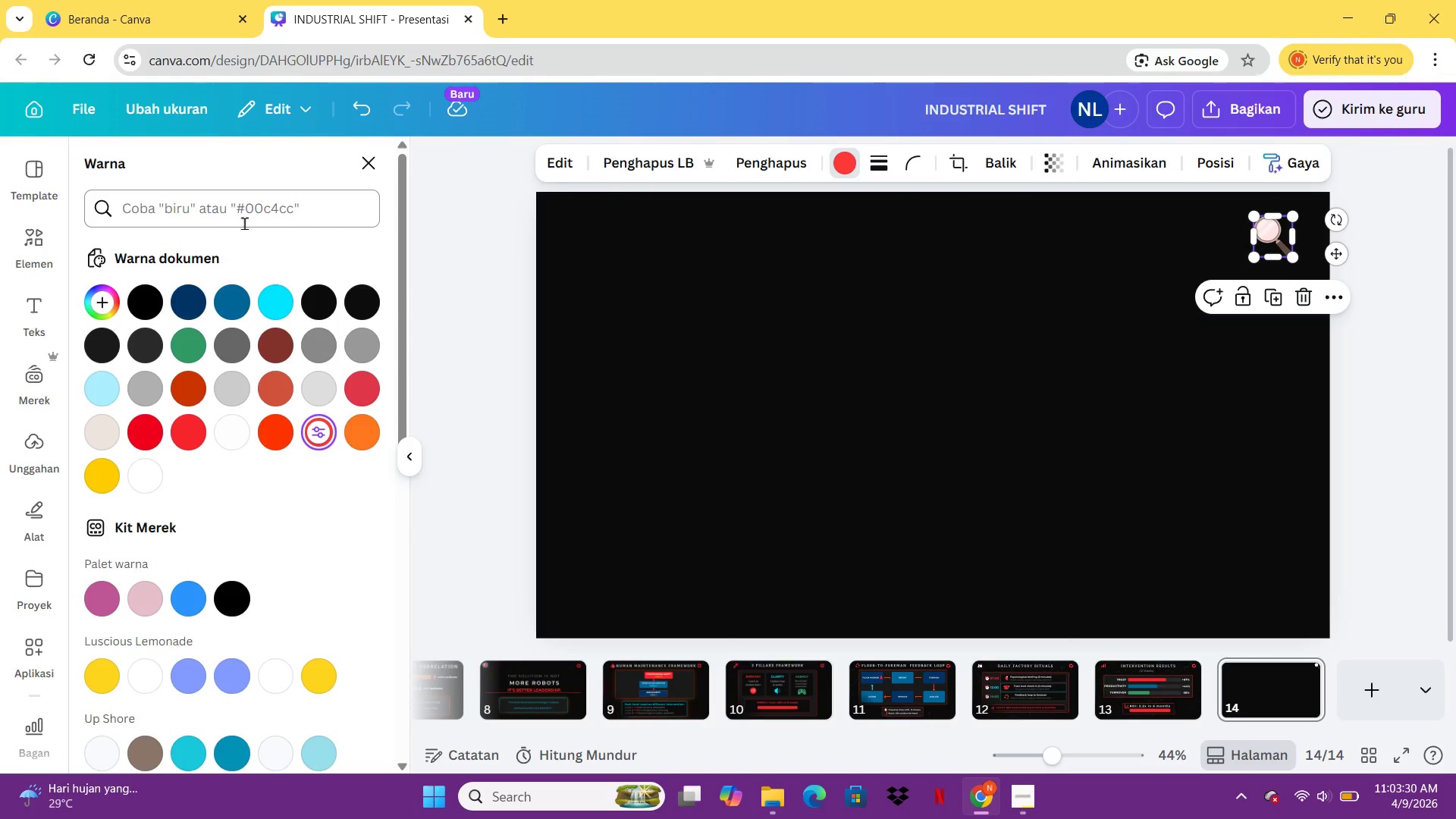 
left_click([219, 215])
 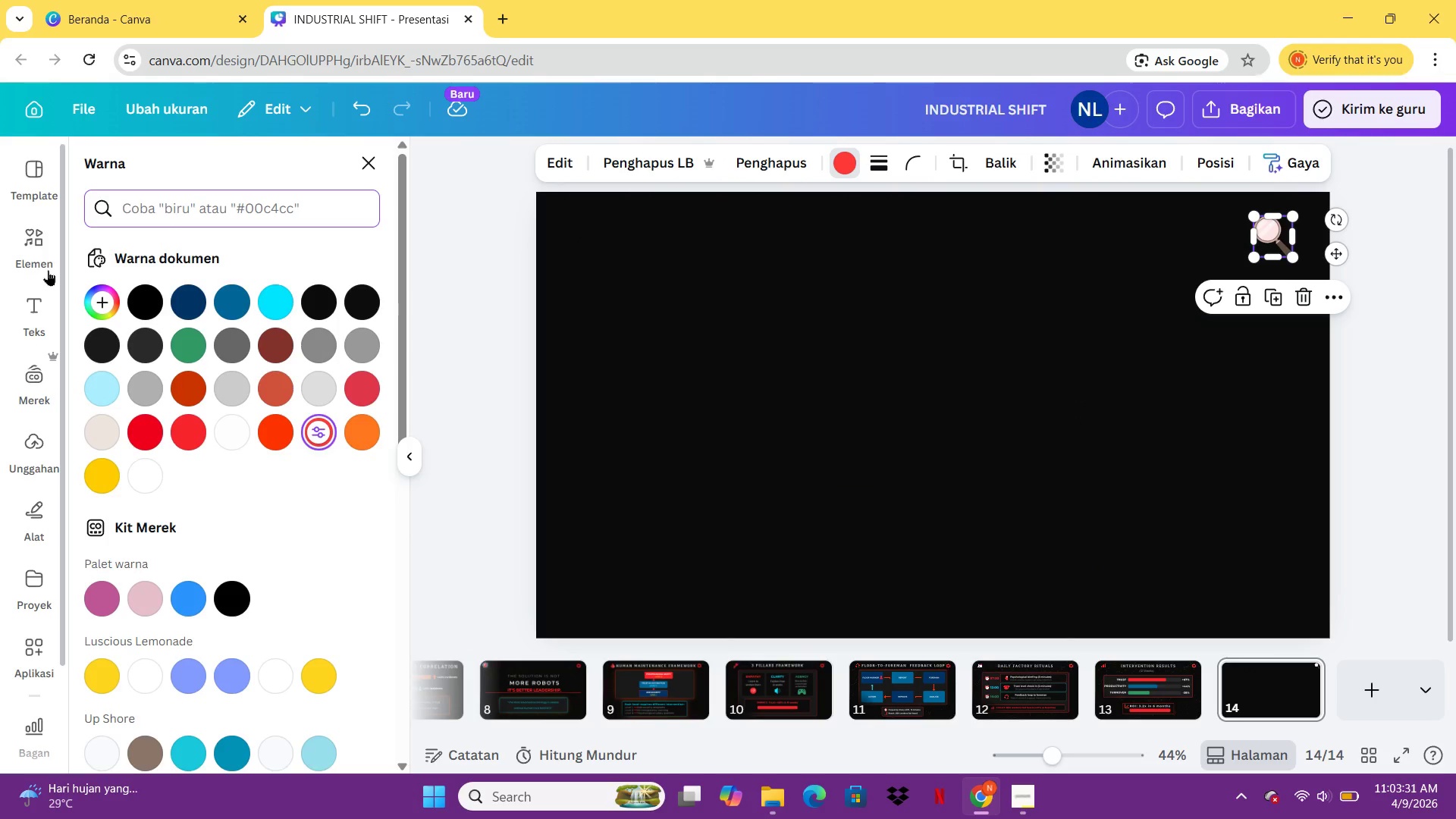 
left_click([36, 265])
 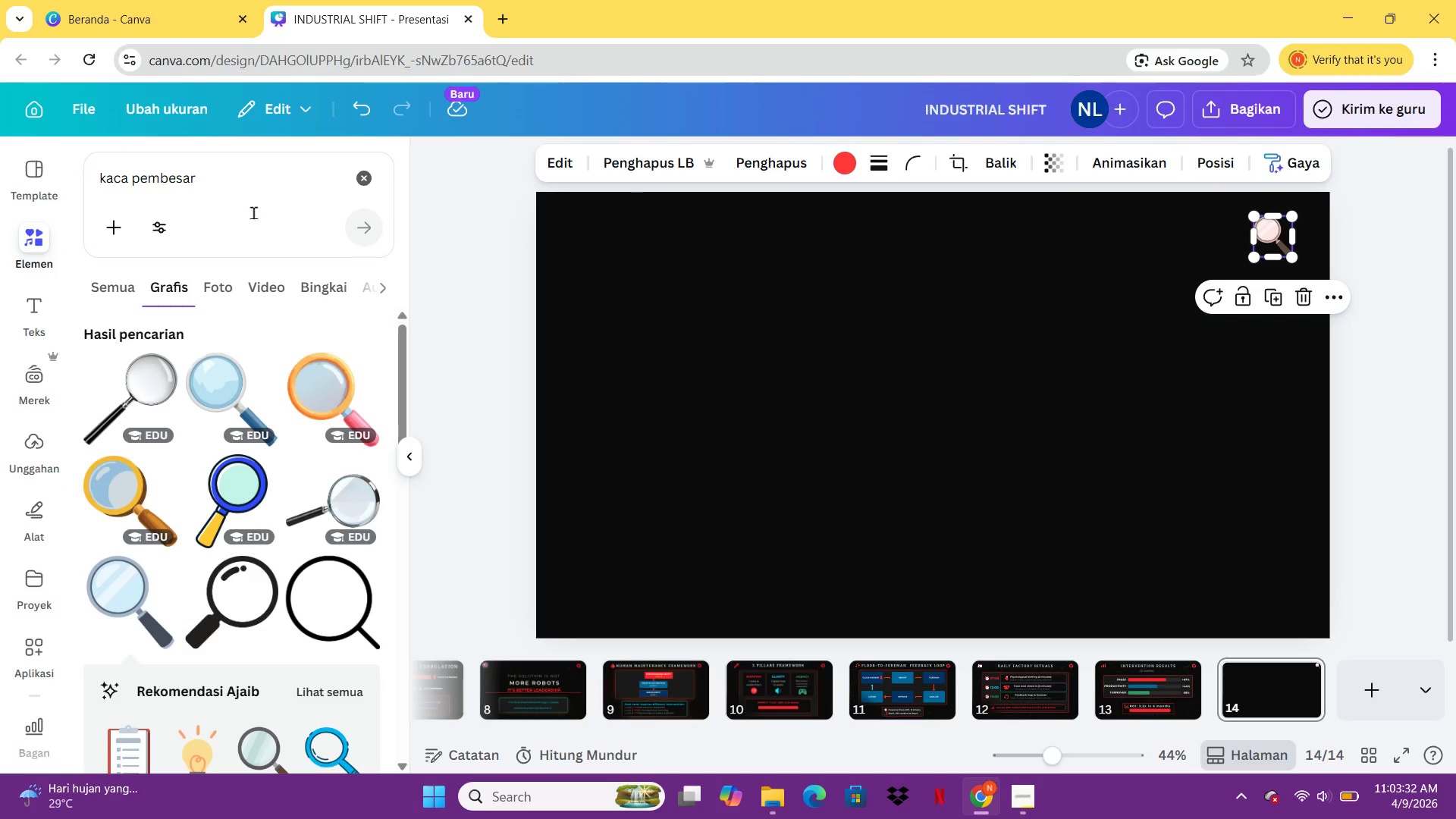 
left_click([251, 197])
 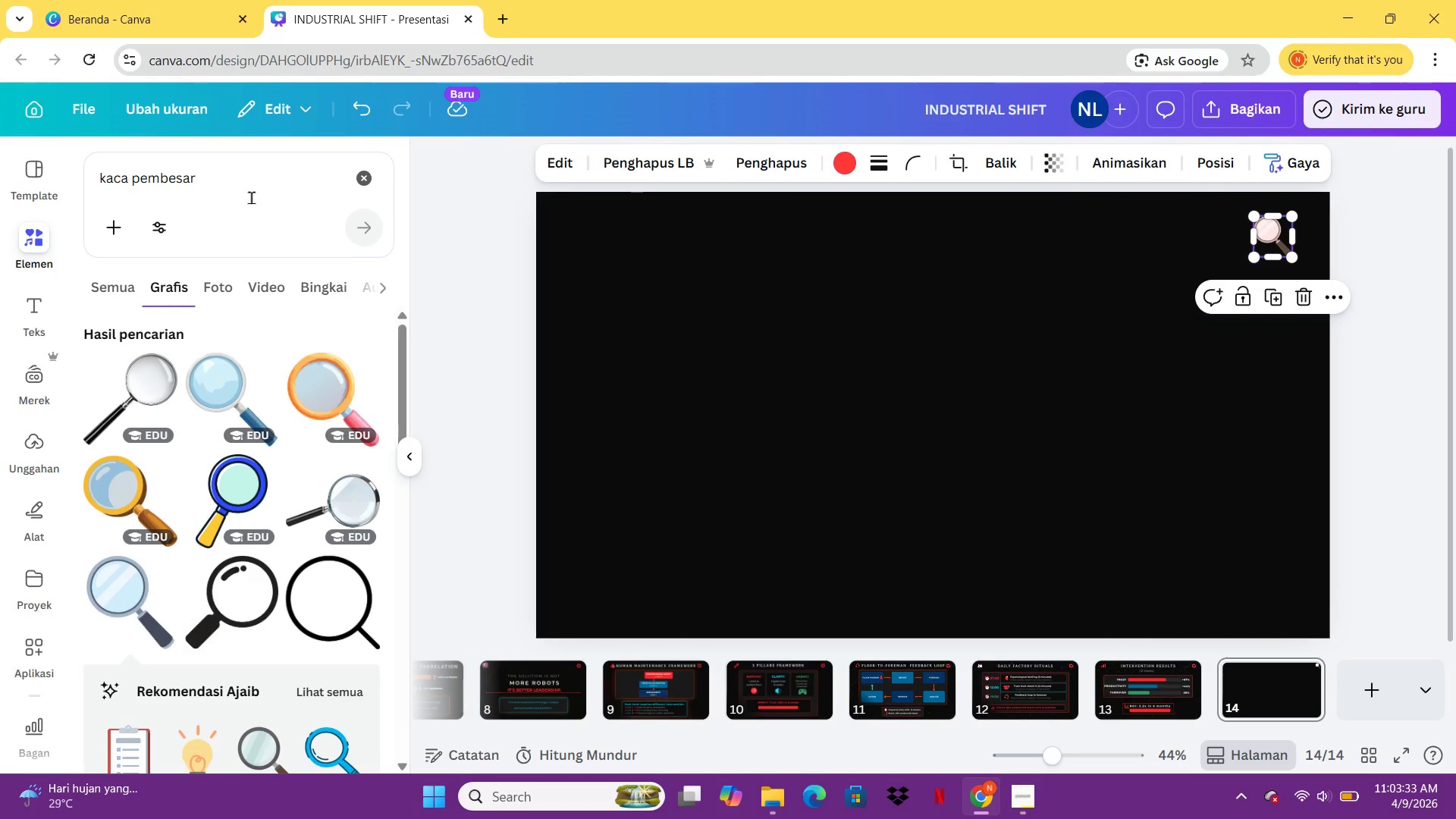 
key(Control+ControlLeft)
 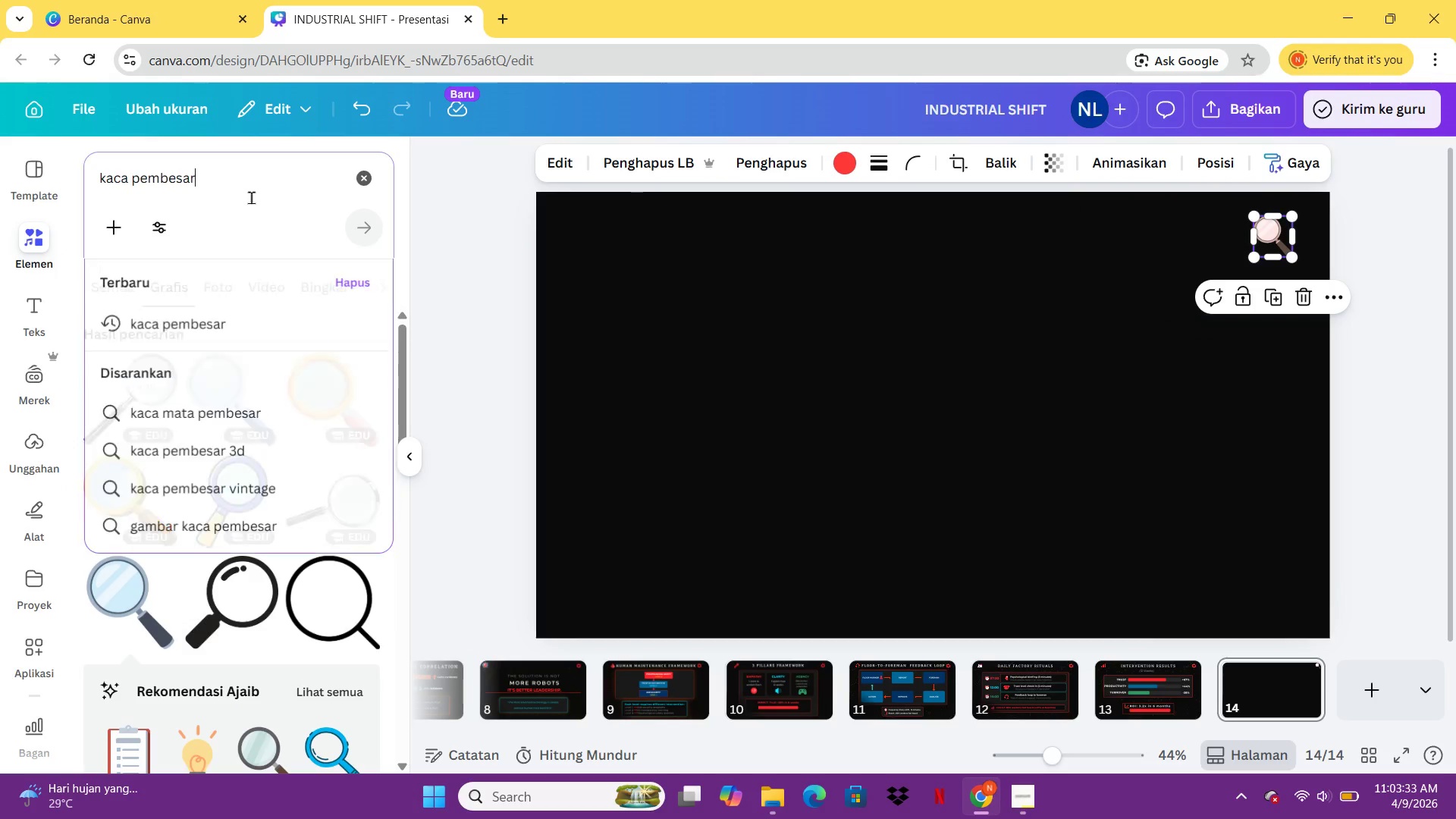 
key(Control+S)
 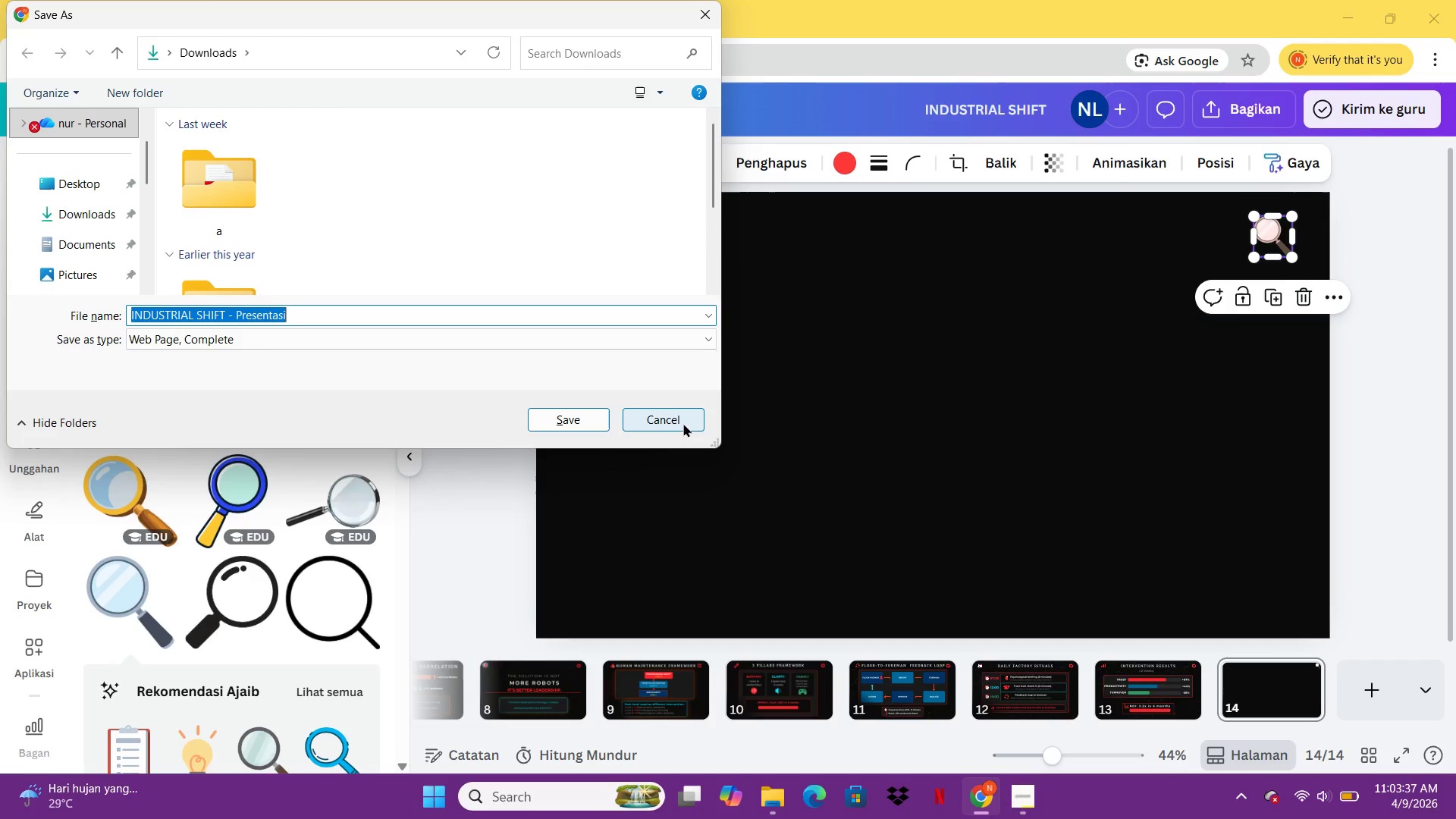 
left_click([642, 424])
 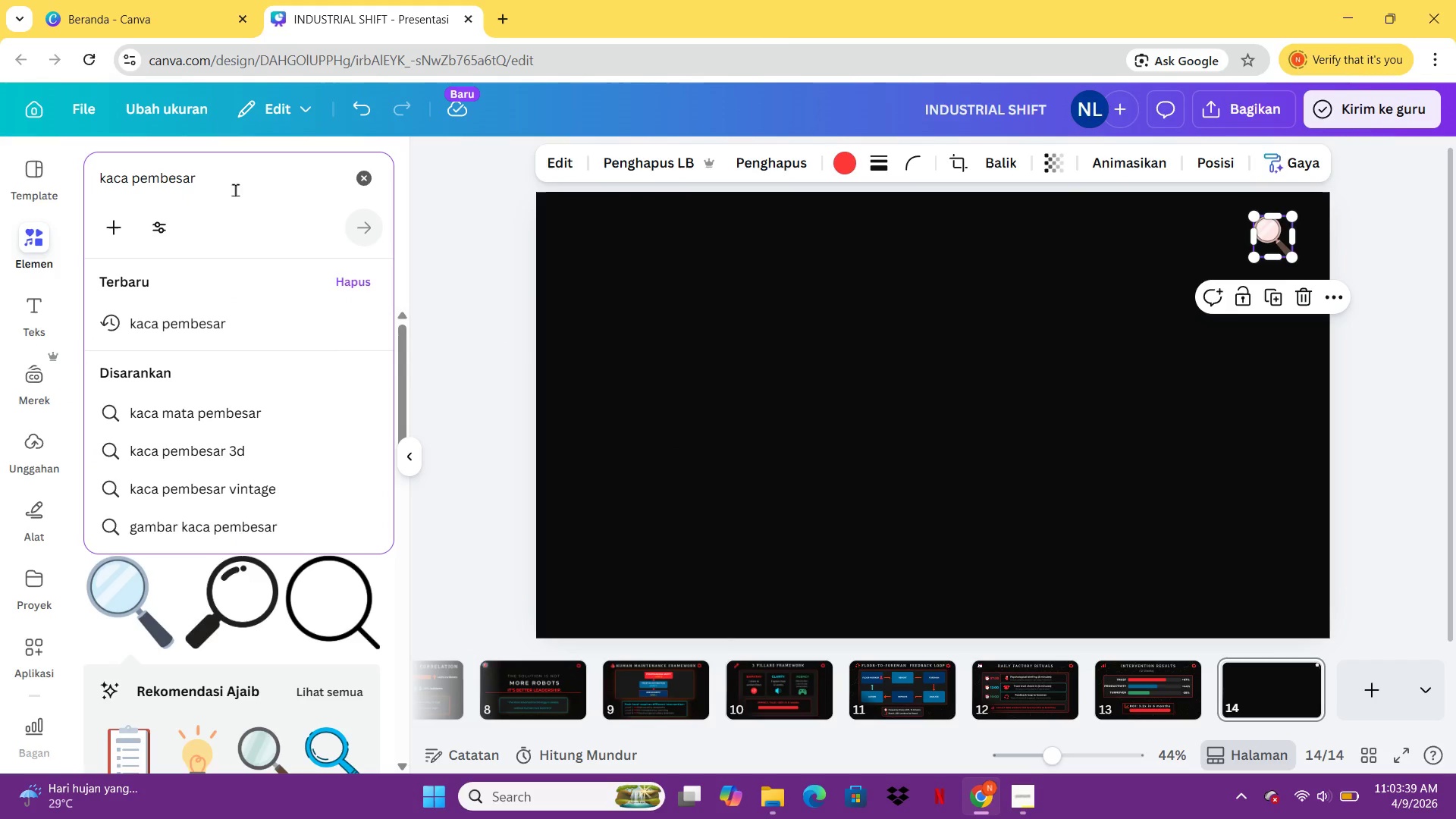 
key(Control+A)
 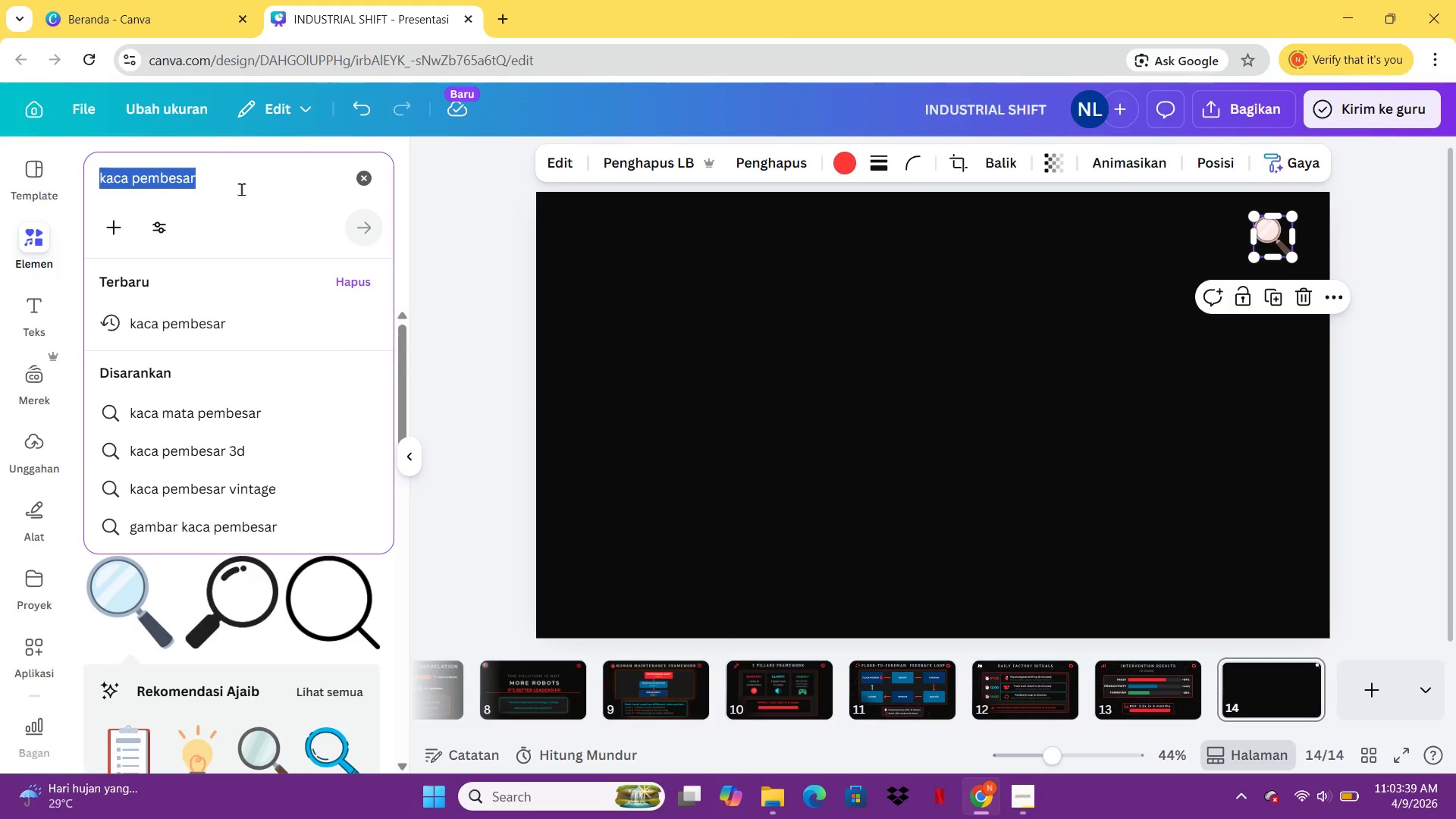 
type(file)
 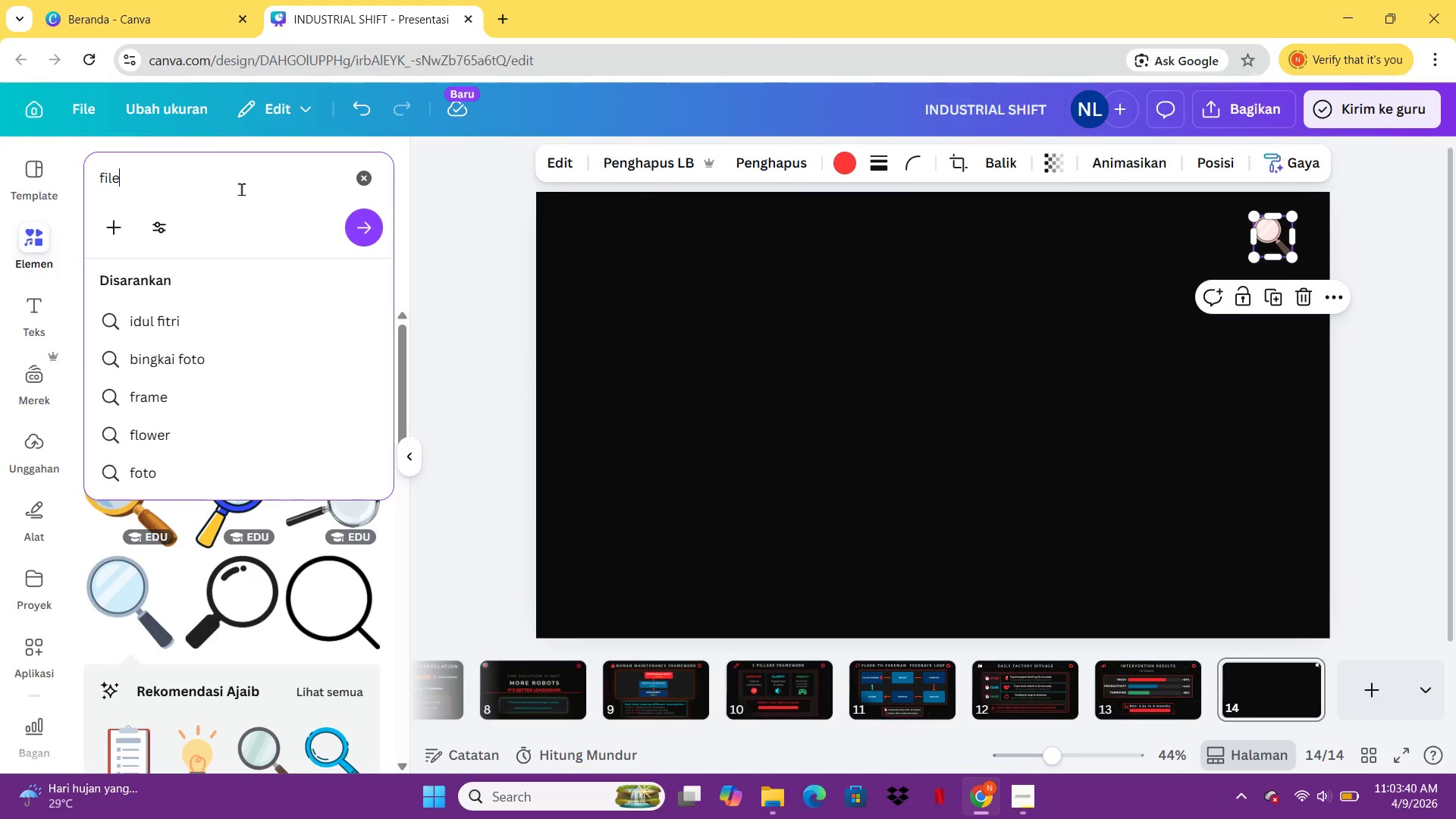 
key(Enter)
 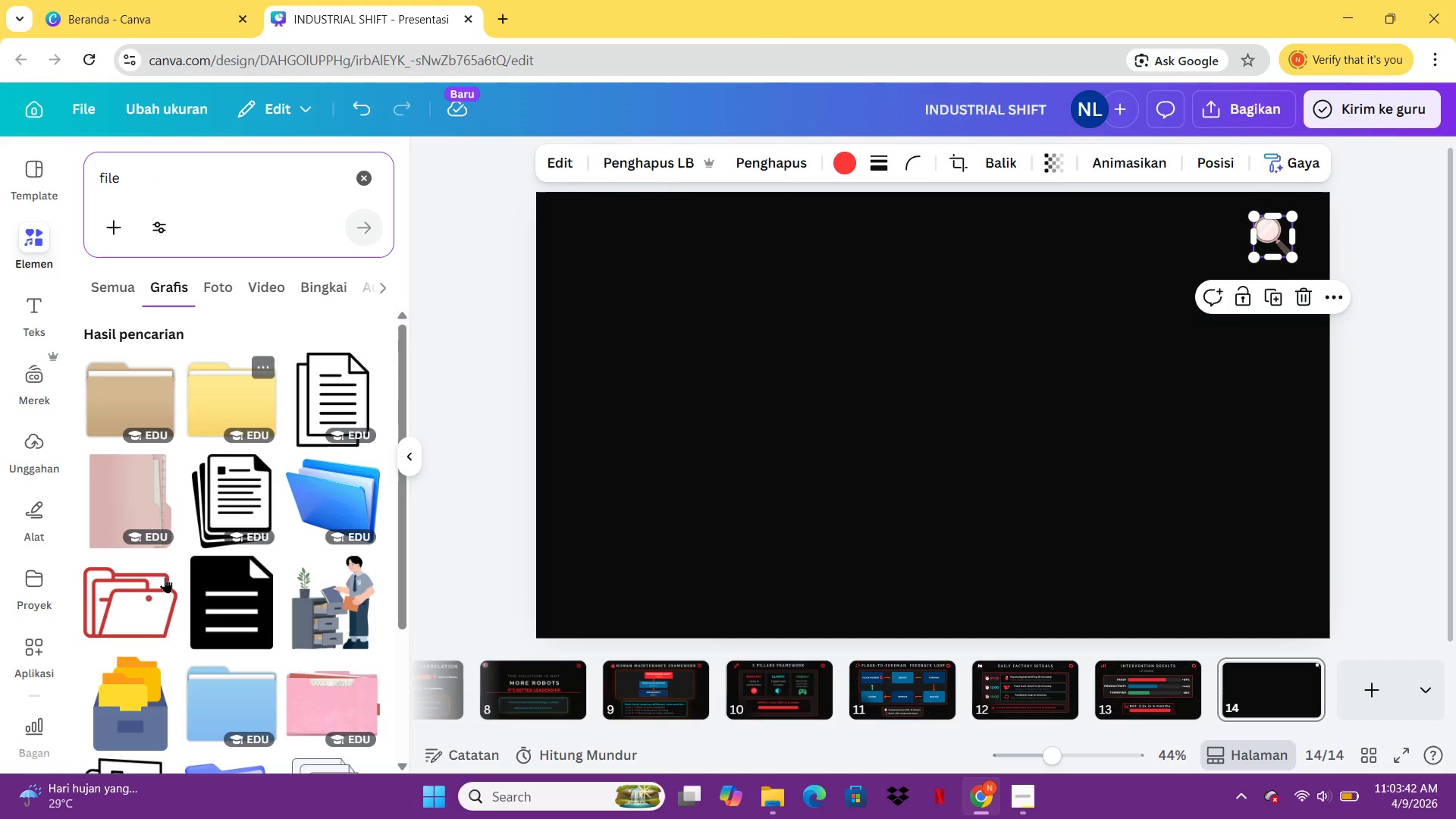 
mouse_move([224, 428])
 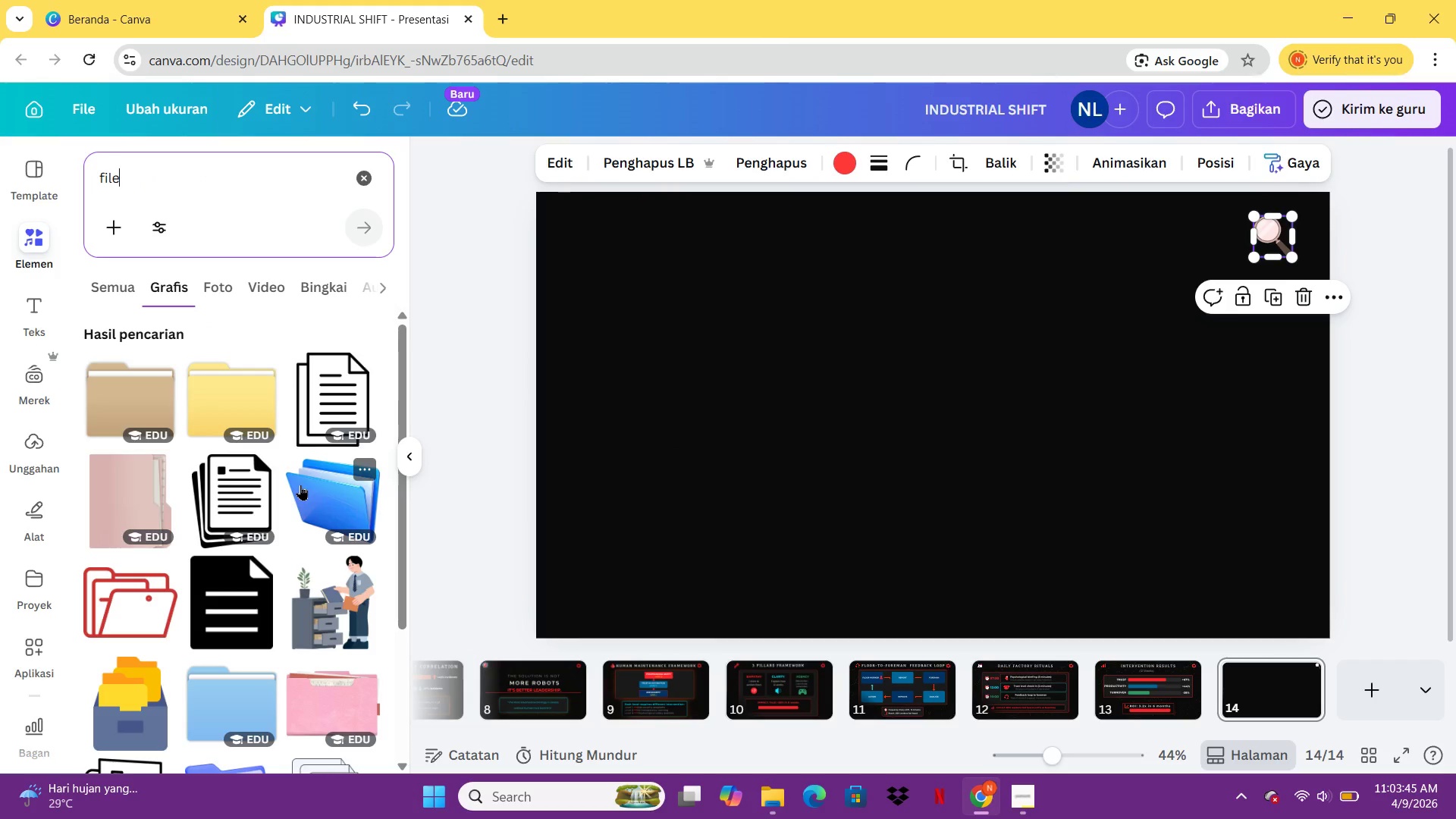 
left_click([300, 485])
 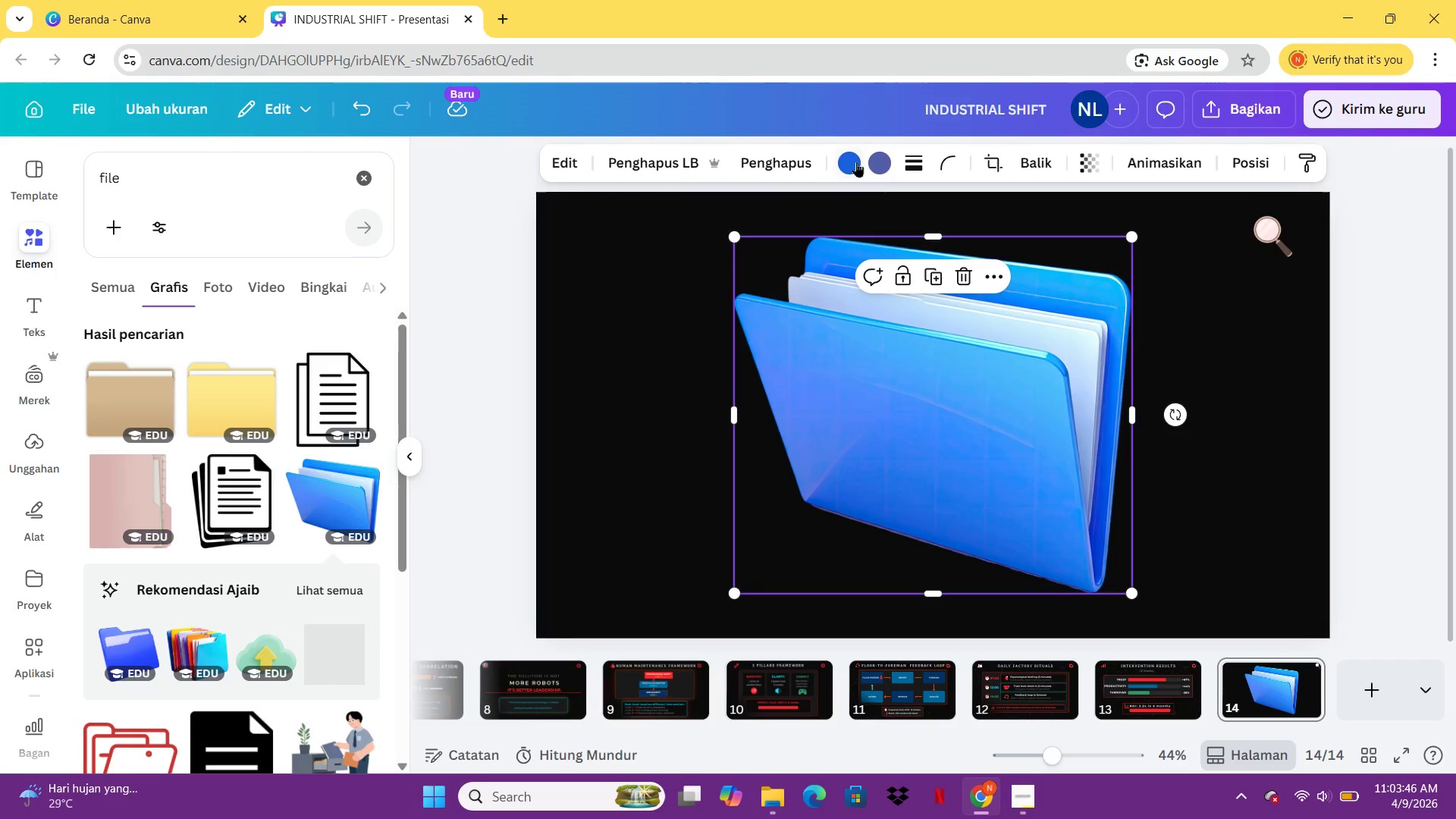 
left_click([858, 156])
 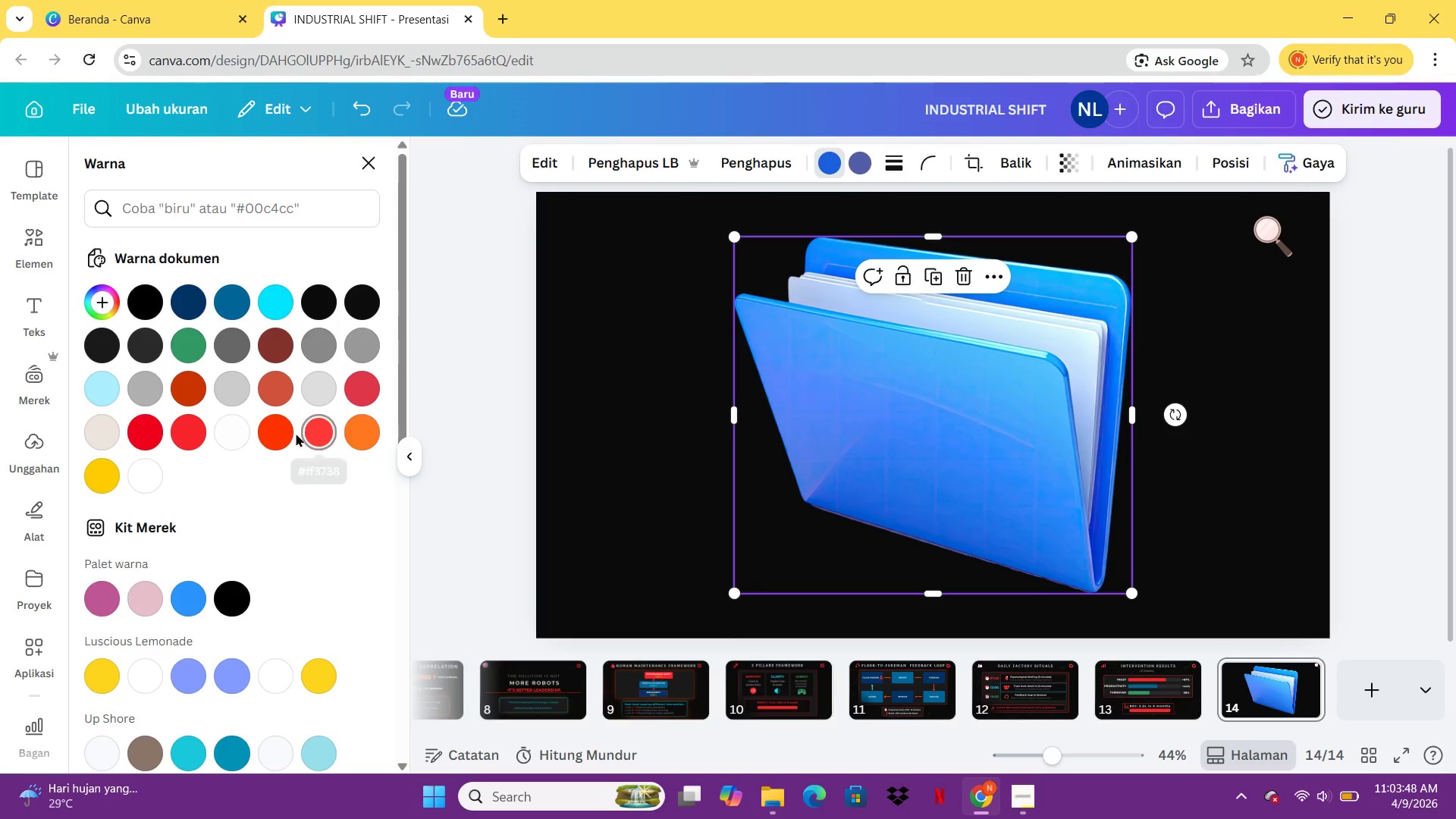 
left_click([186, 435])
 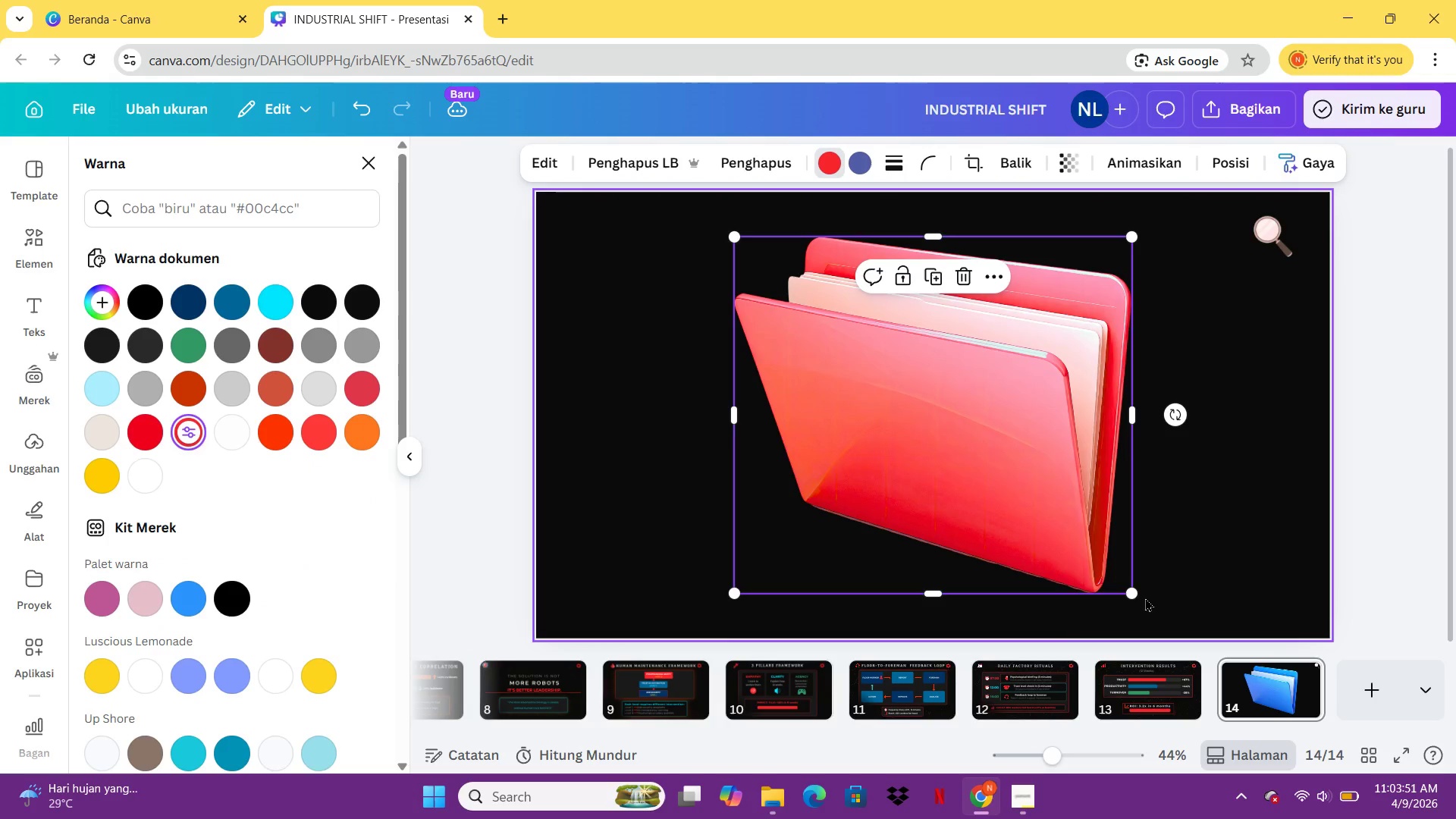 
left_click_drag(start_coordinate=[1130, 595], to_coordinate=[765, 288])
 